 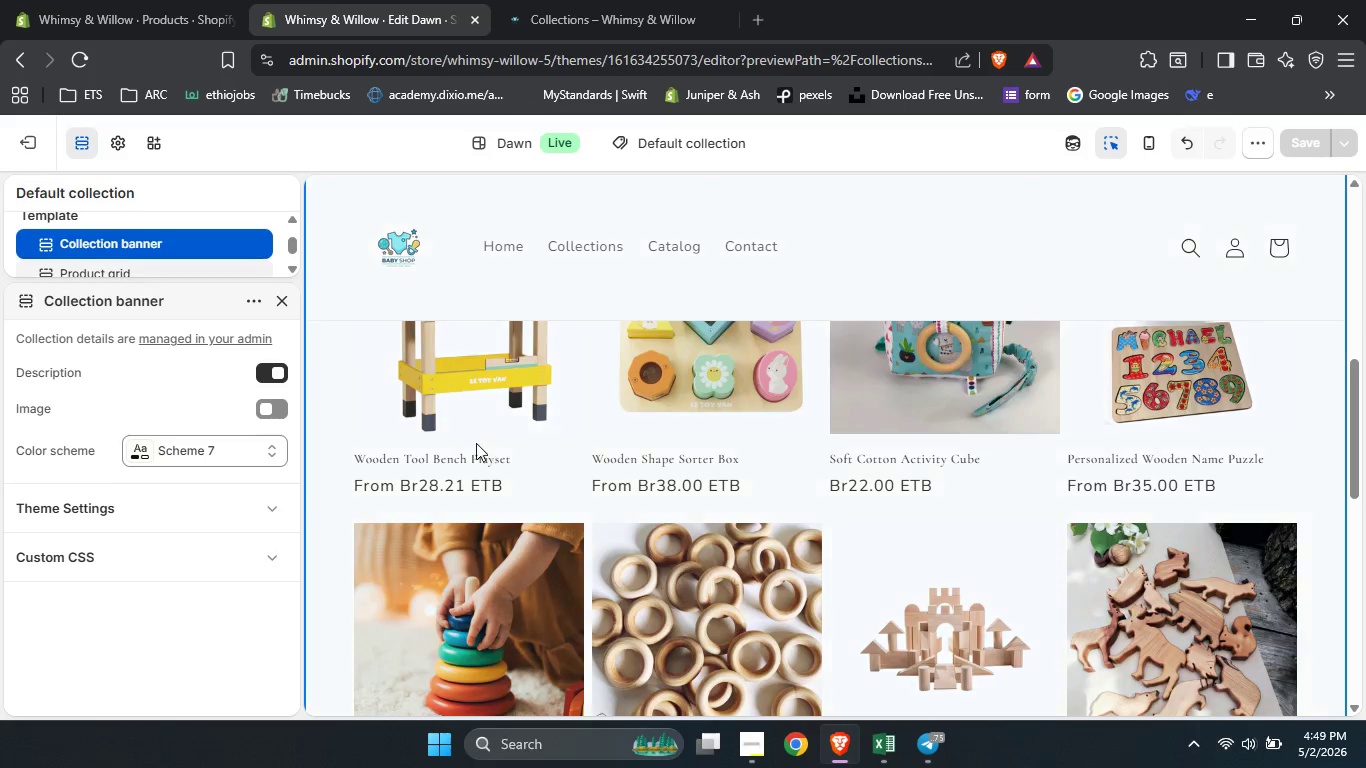 
scroll: coordinate [482, 594], scroll_direction: down, amount: 2.0
 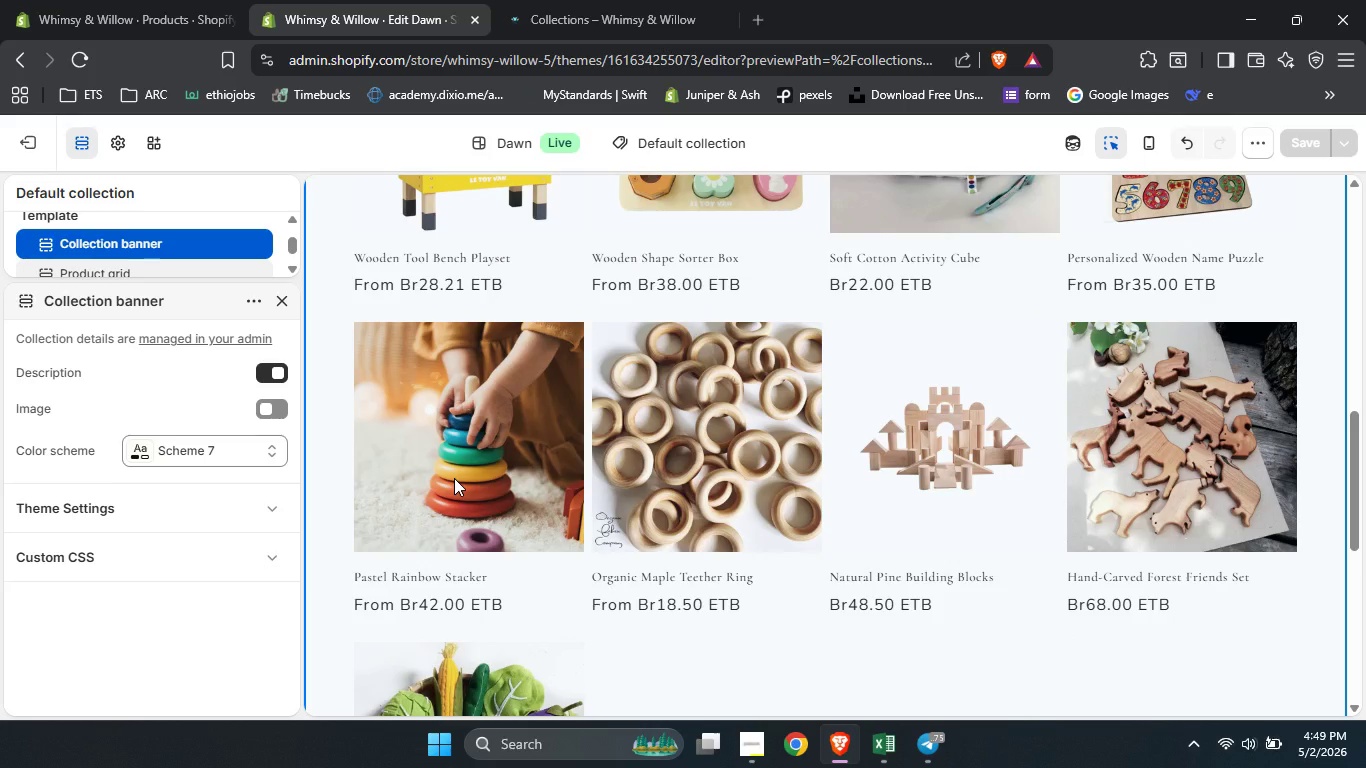 
left_click([454, 478])
 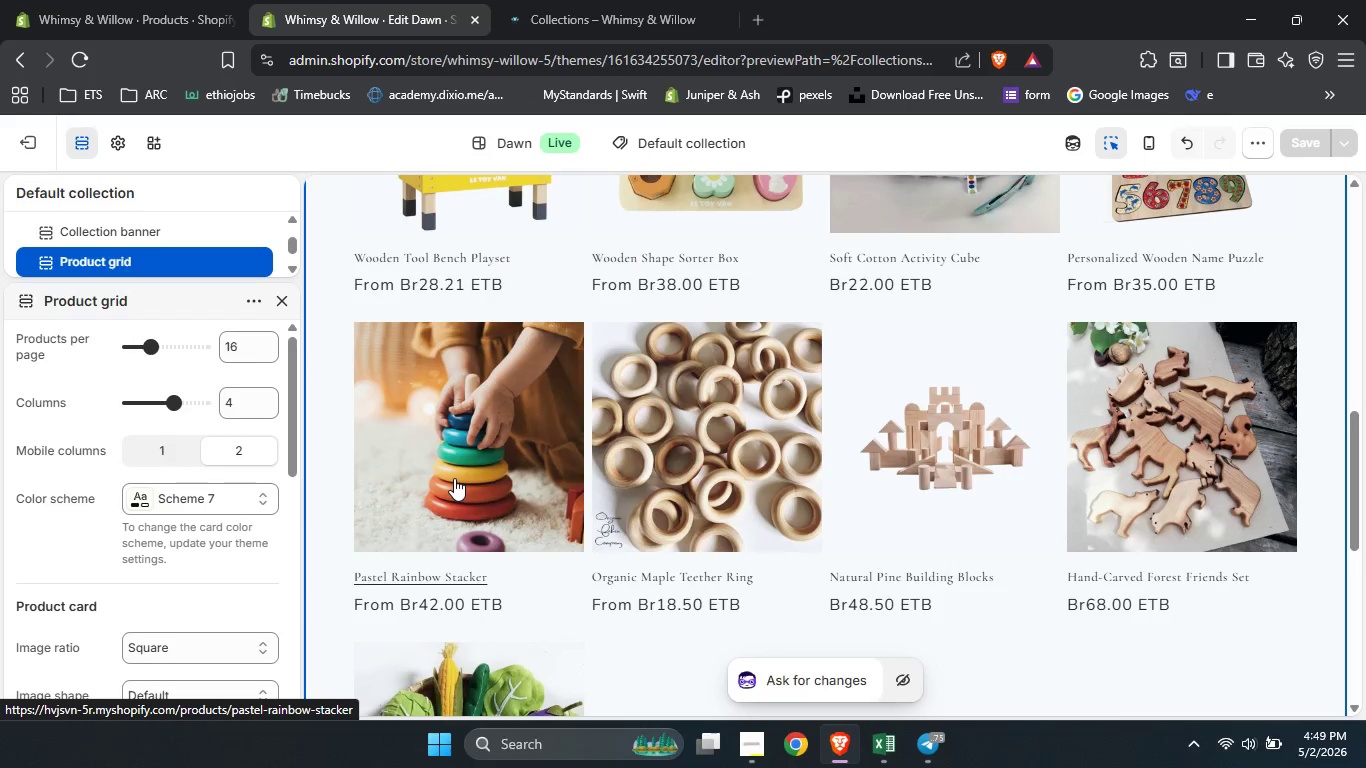 
left_click([454, 478])
 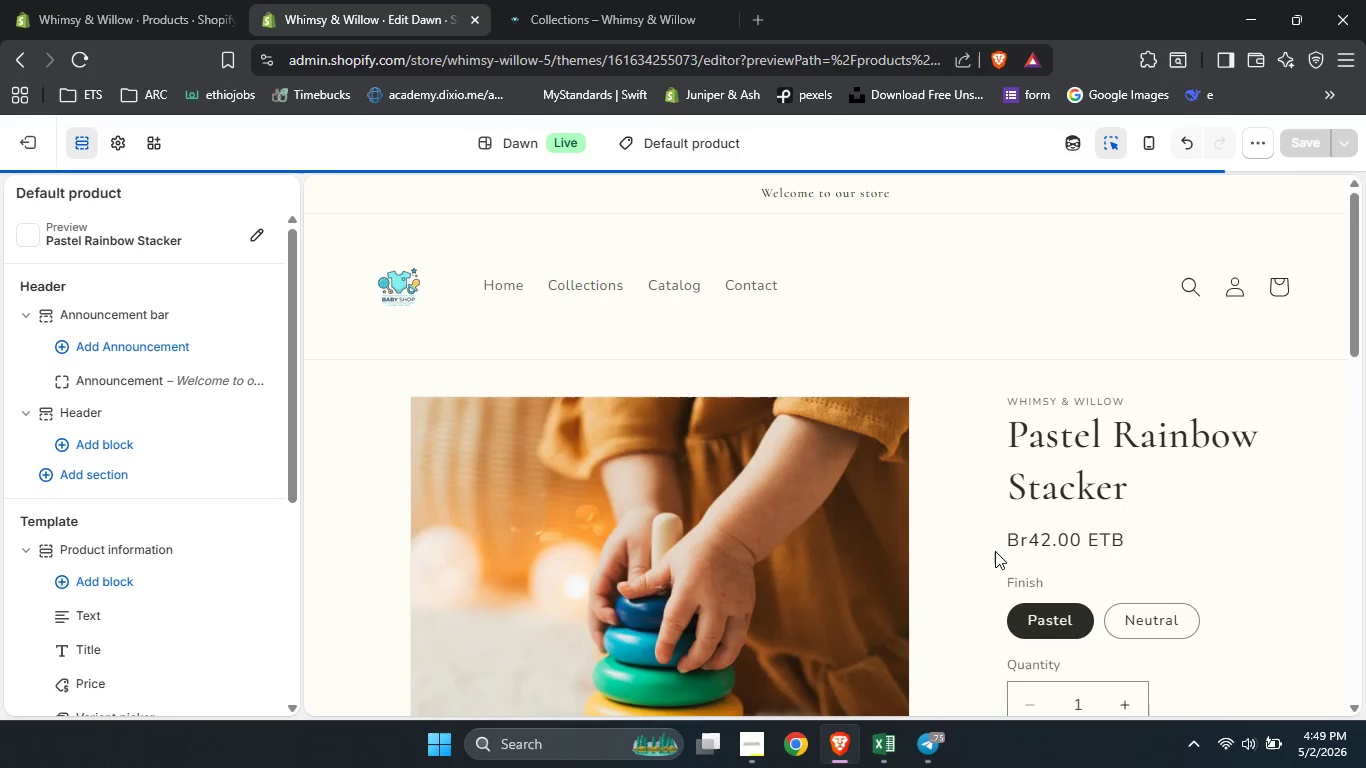 
scroll: coordinate [1055, 474], scroll_direction: down, amount: 2.0
 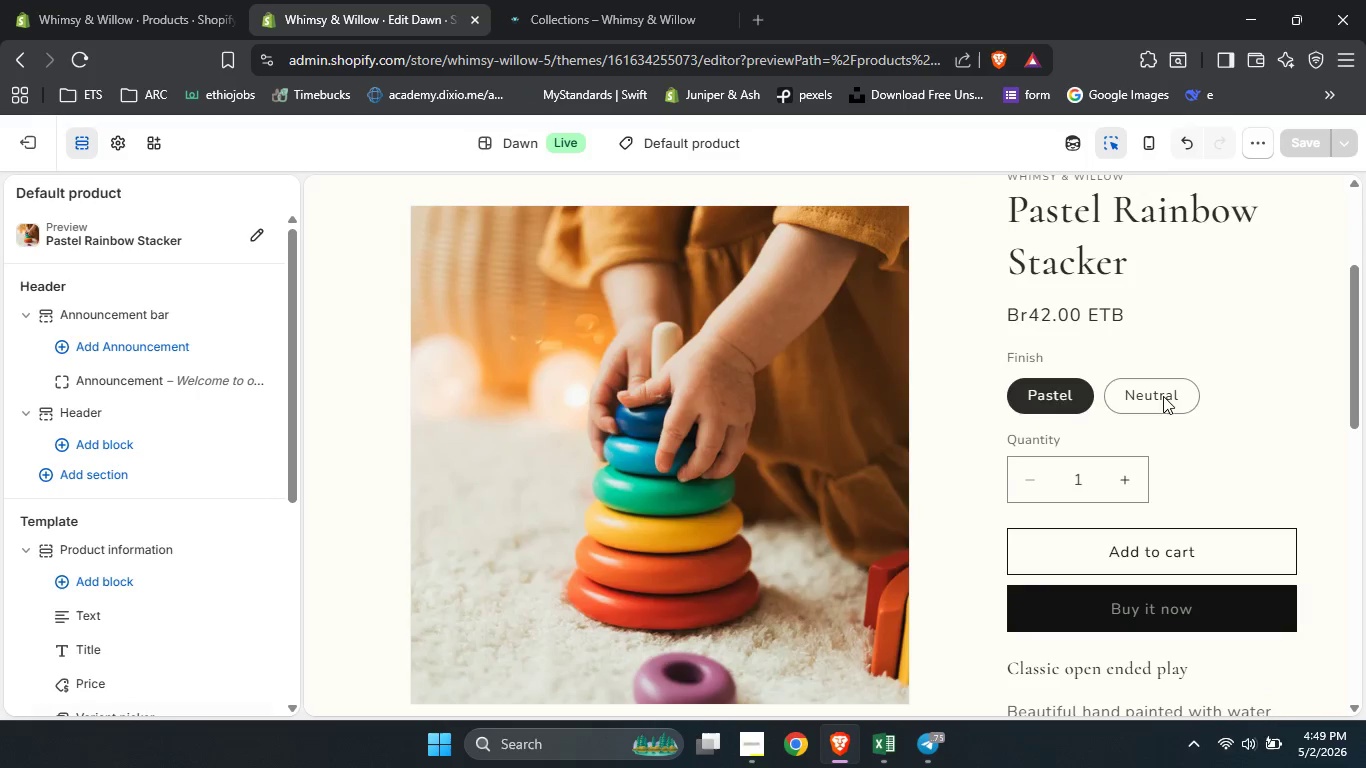 
left_click([1164, 394])
 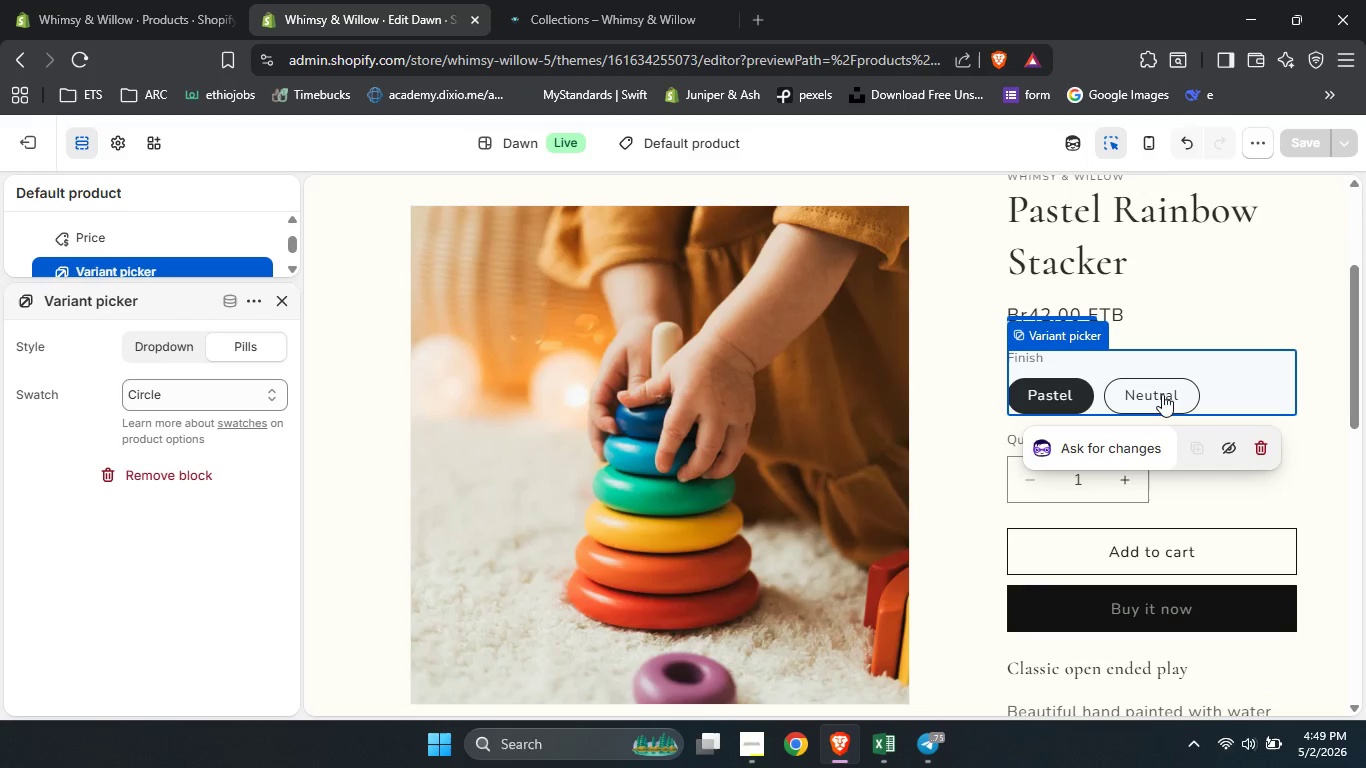 
double_click([1161, 395])
 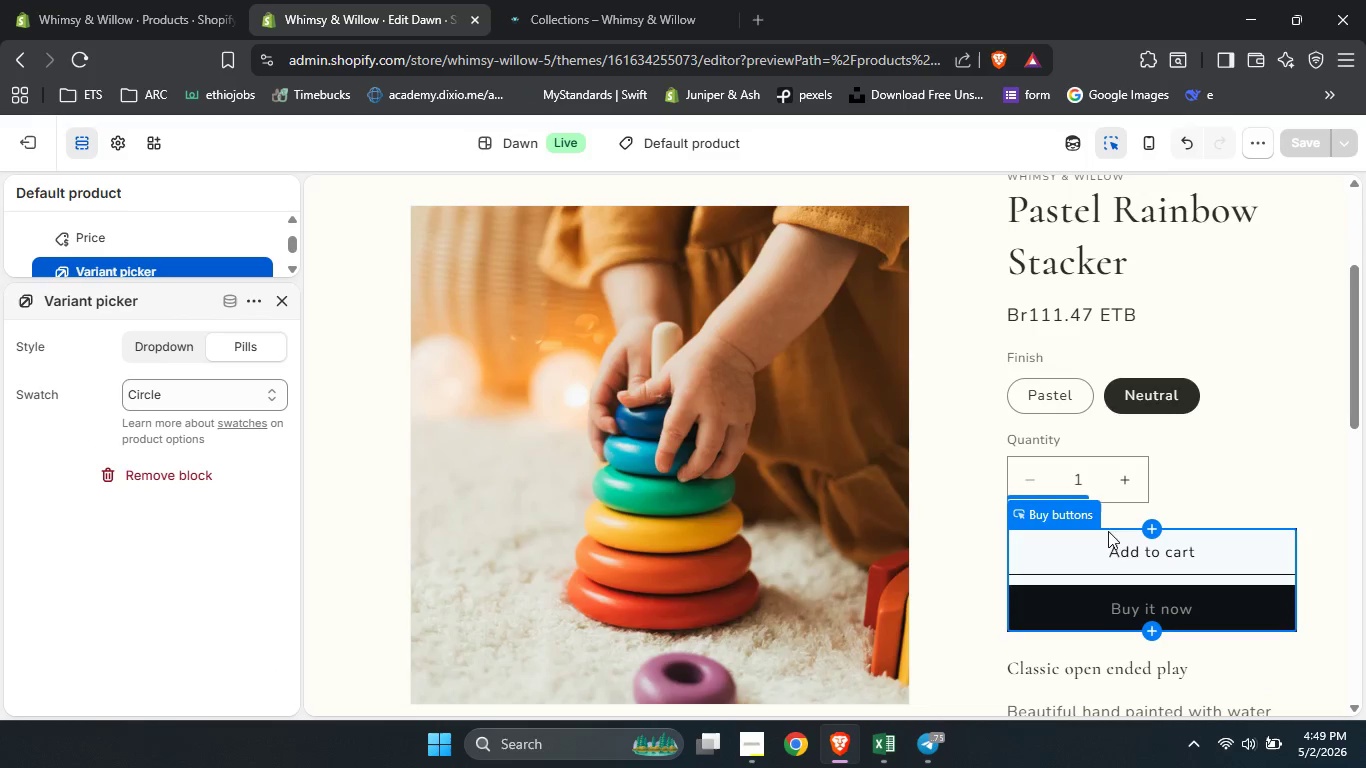 
double_click([1107, 551])
 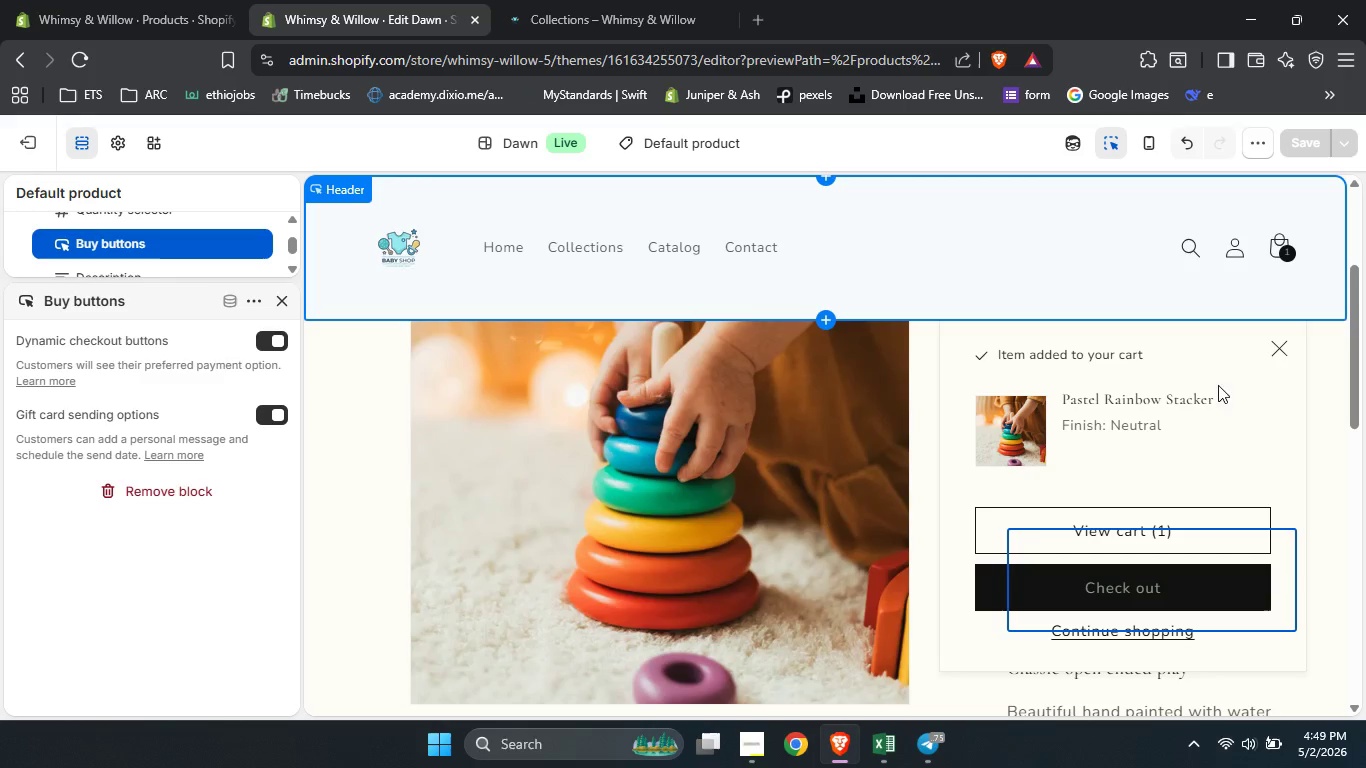 
left_click([1206, 492])
 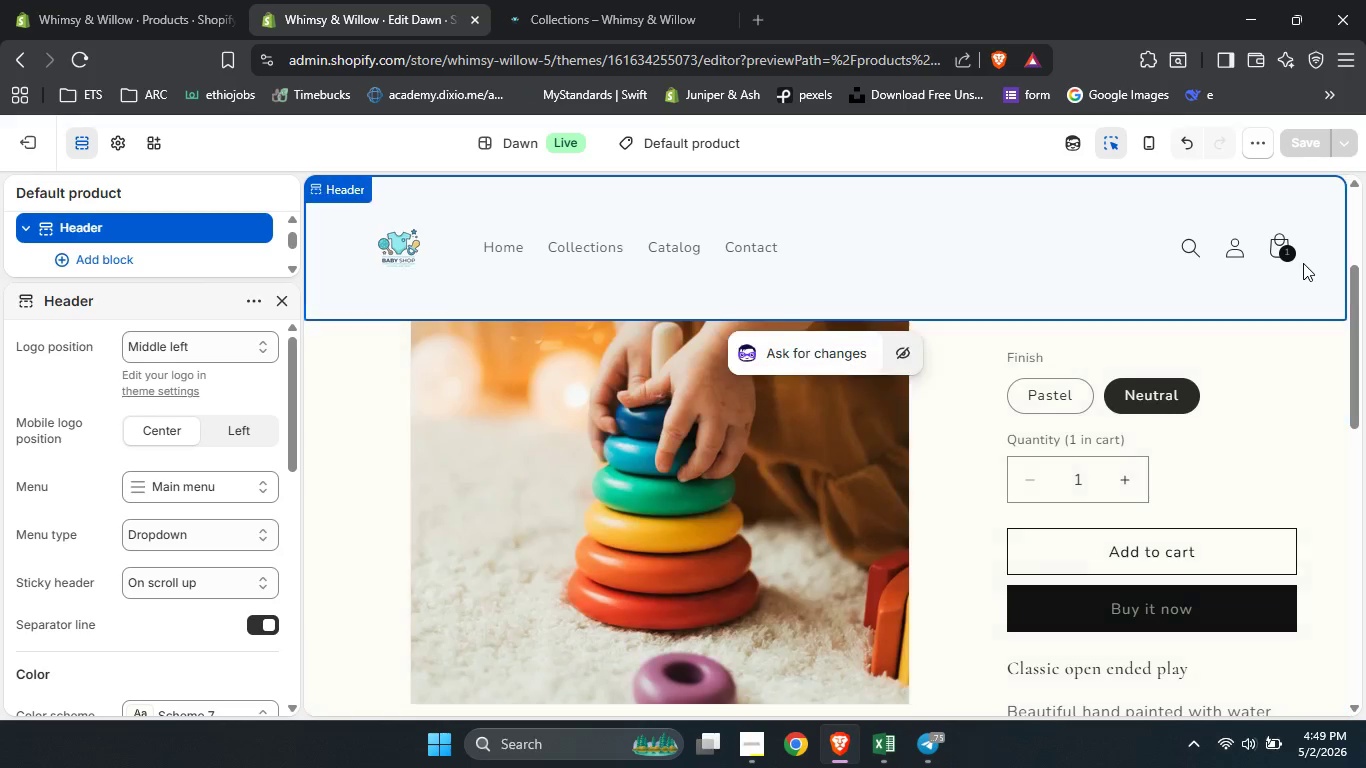 
left_click([1275, 244])
 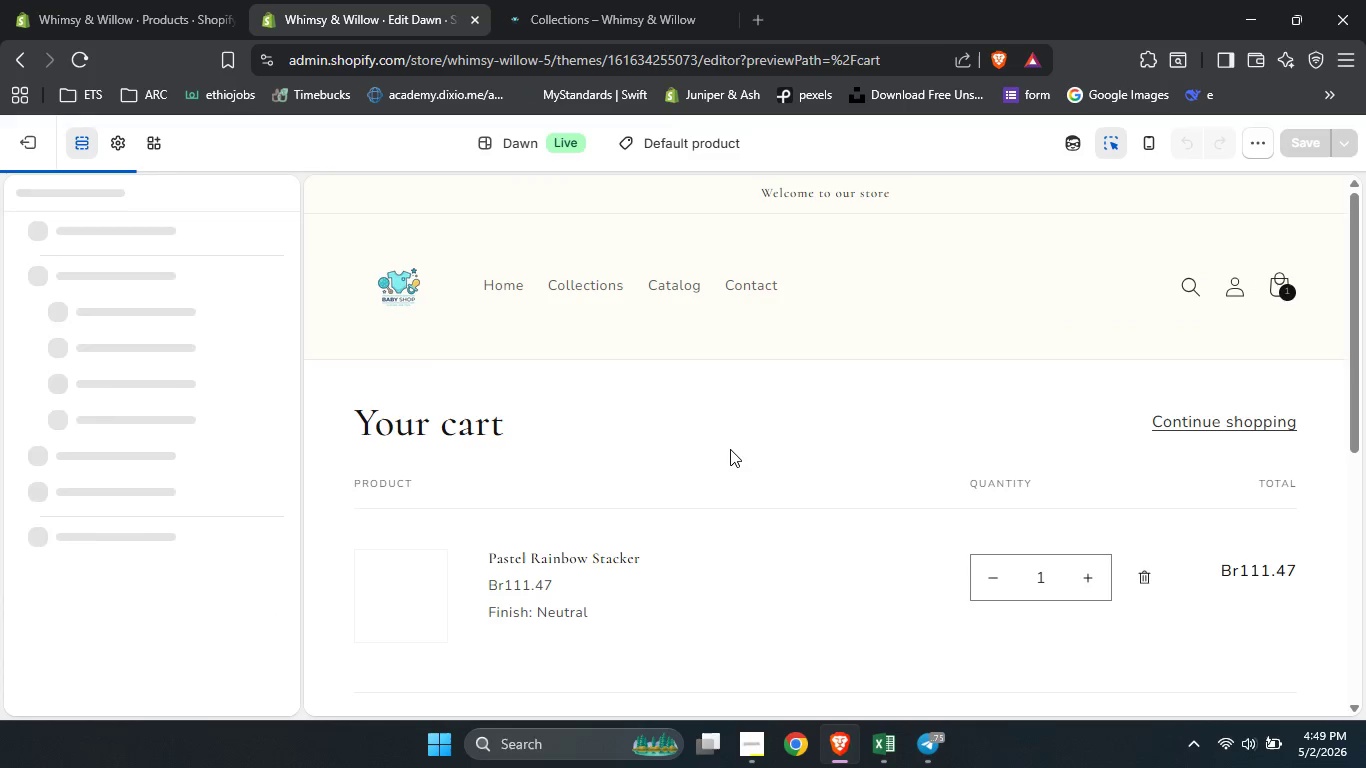 
left_click([546, 471])
 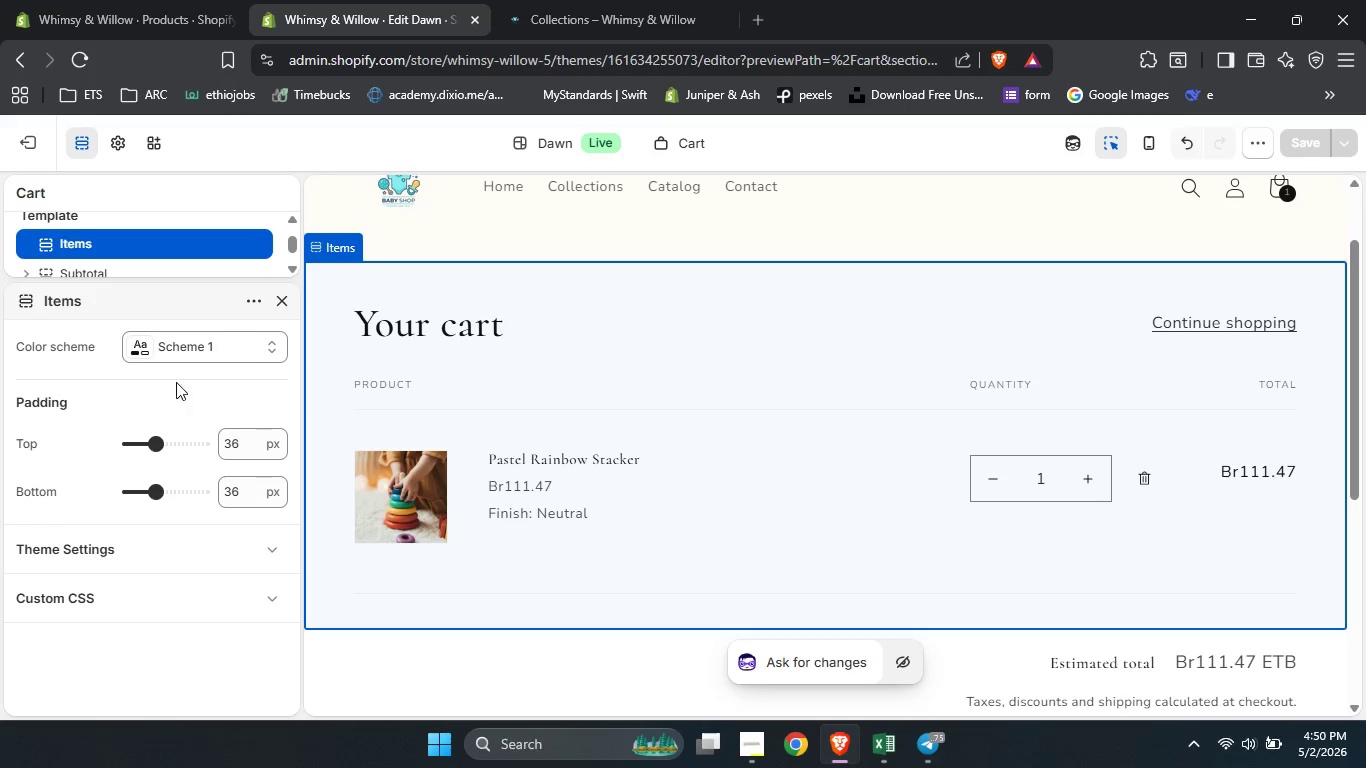 
left_click([166, 357])
 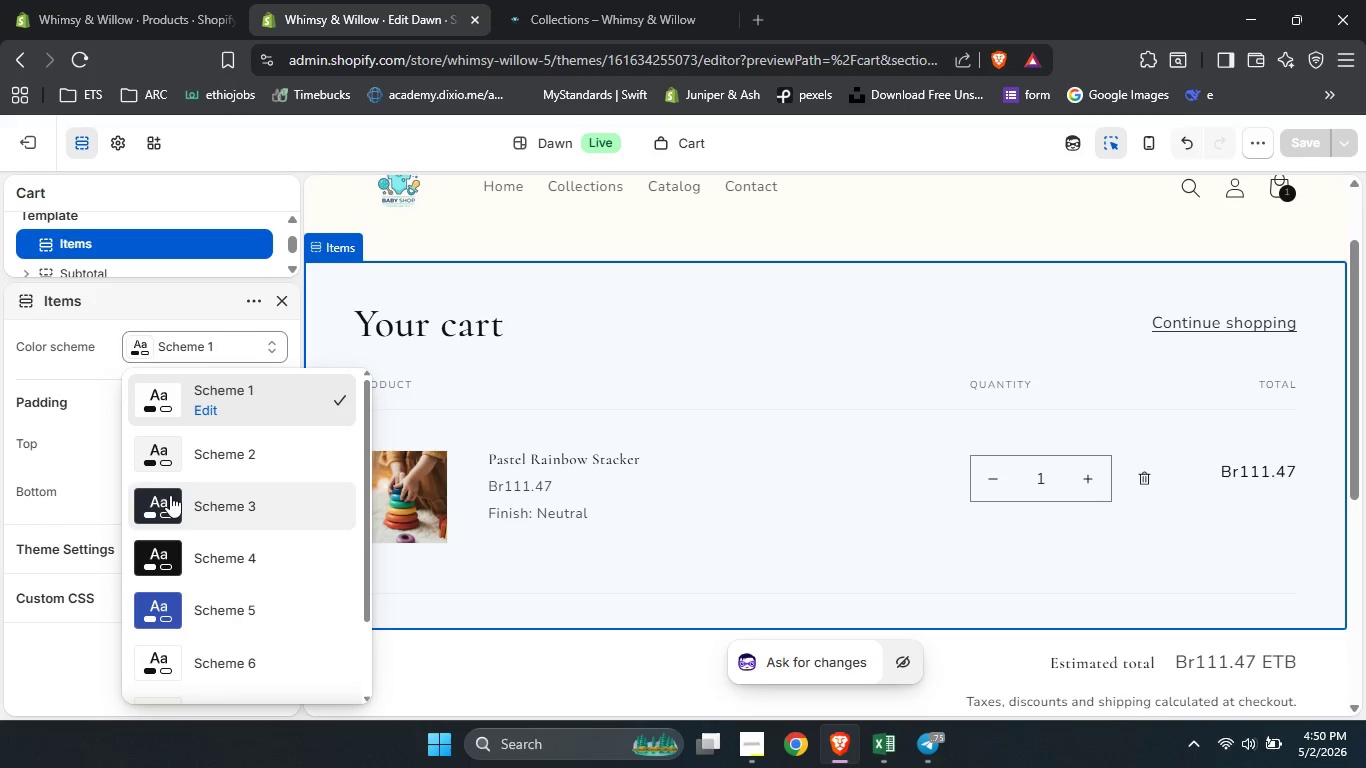 
scroll: coordinate [170, 495], scroll_direction: down, amount: 5.0
 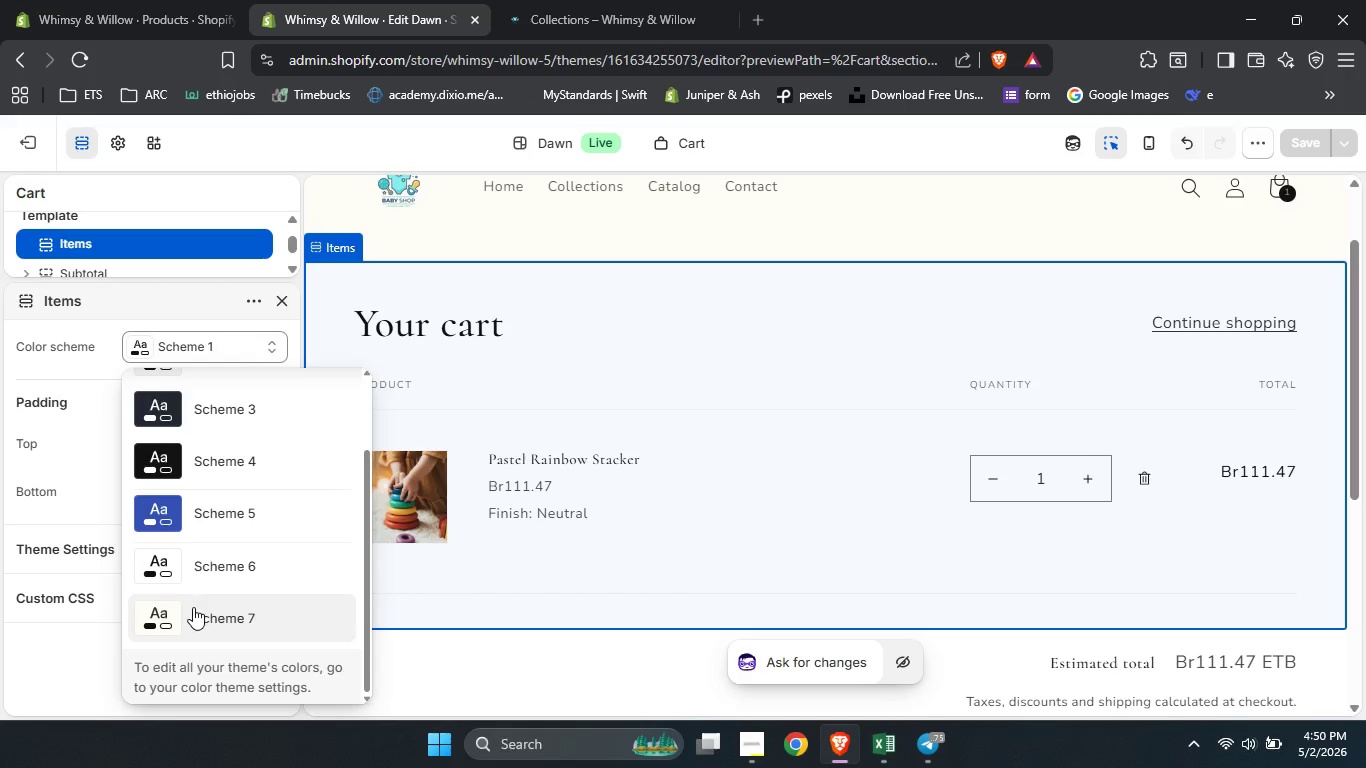 
left_click([193, 611])
 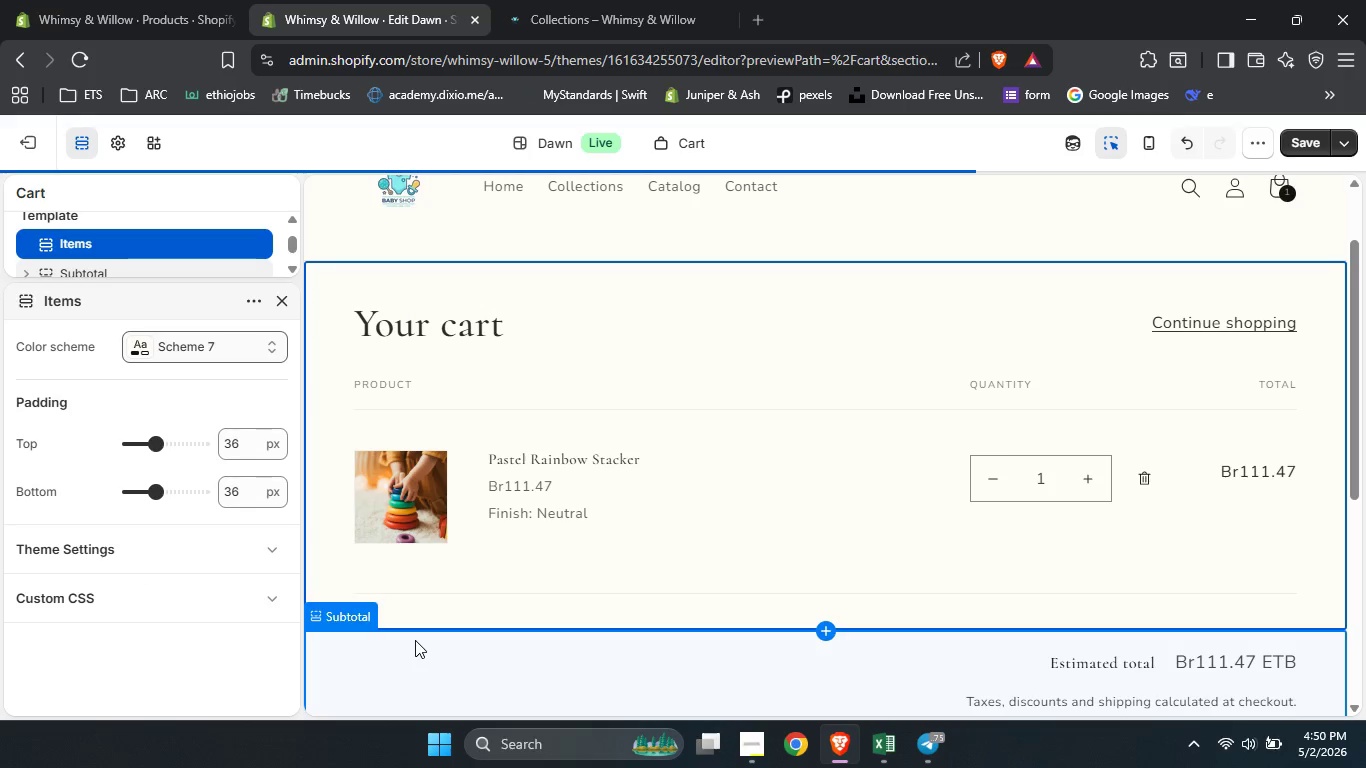 
scroll: coordinate [415, 640], scroll_direction: down, amount: 2.0
 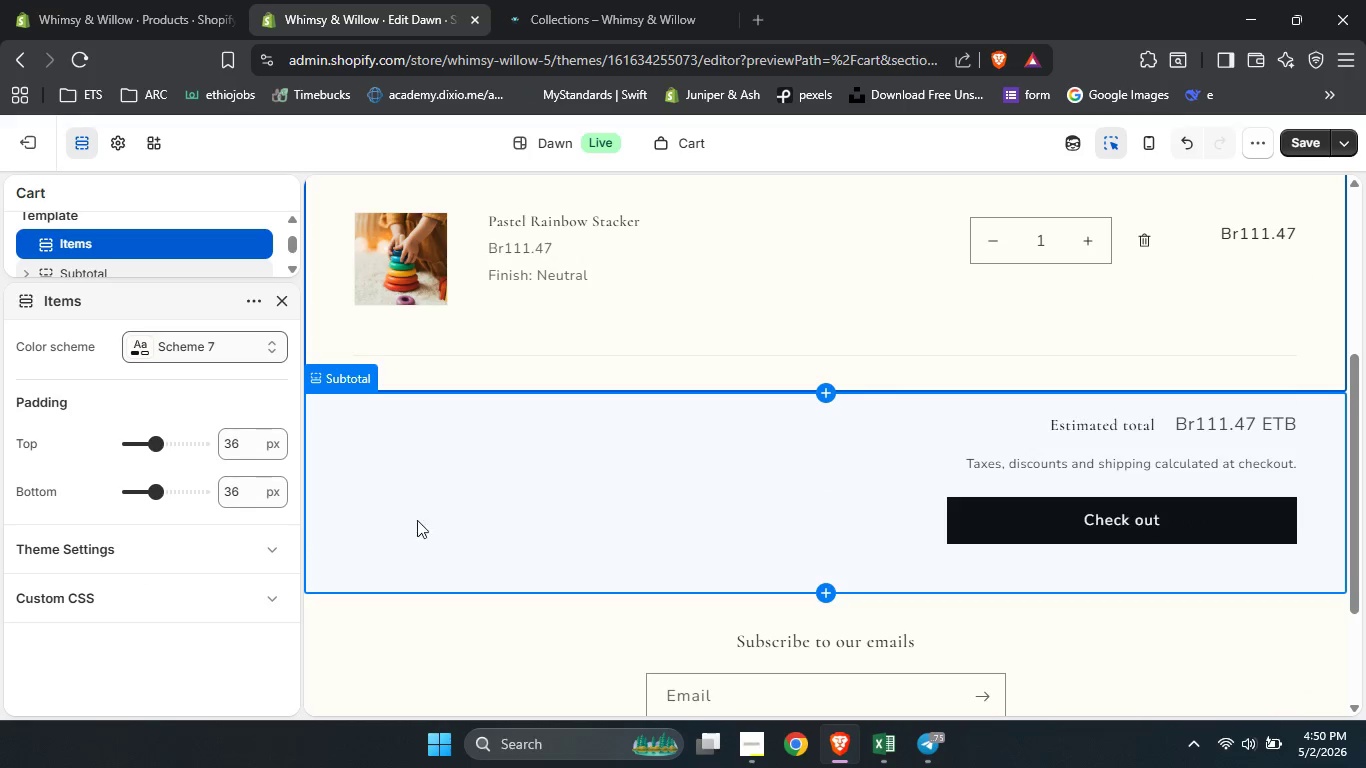 
left_click([415, 511])
 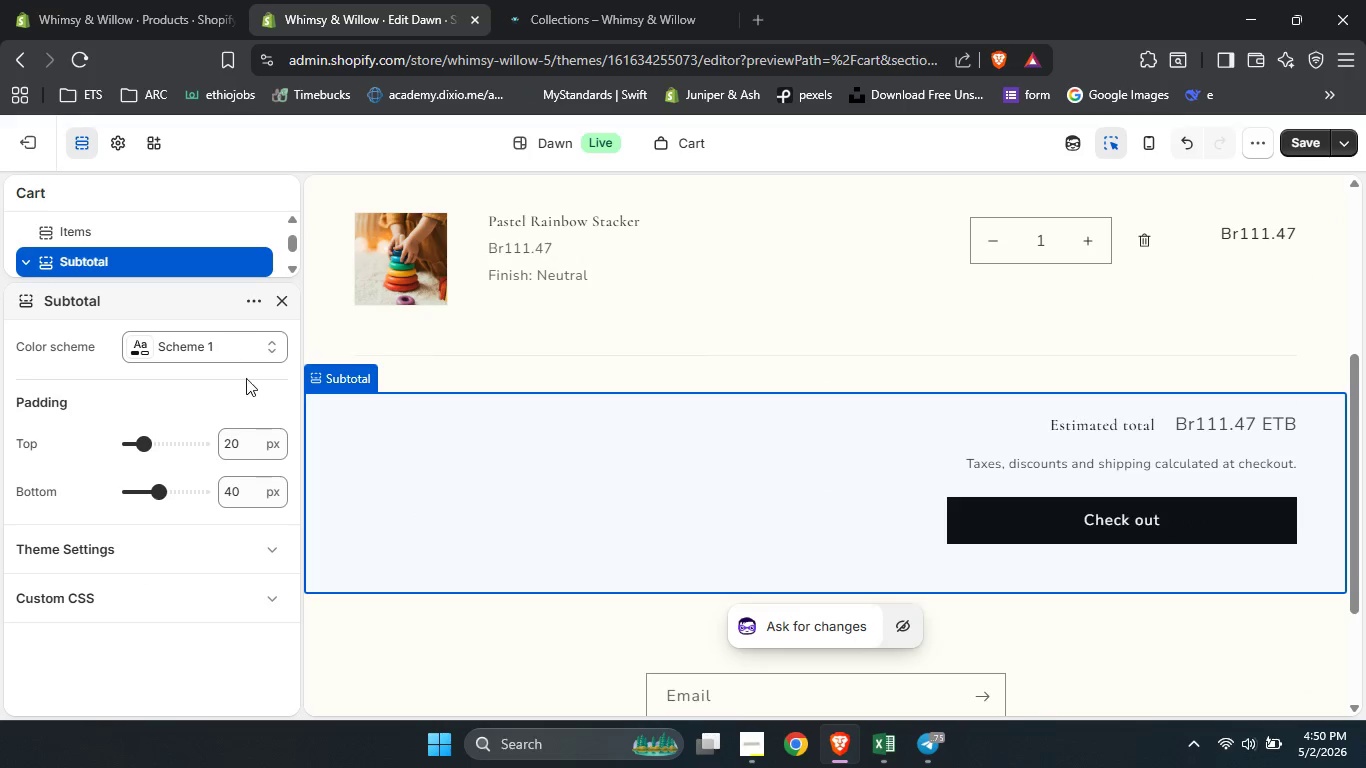 
left_click([217, 346])
 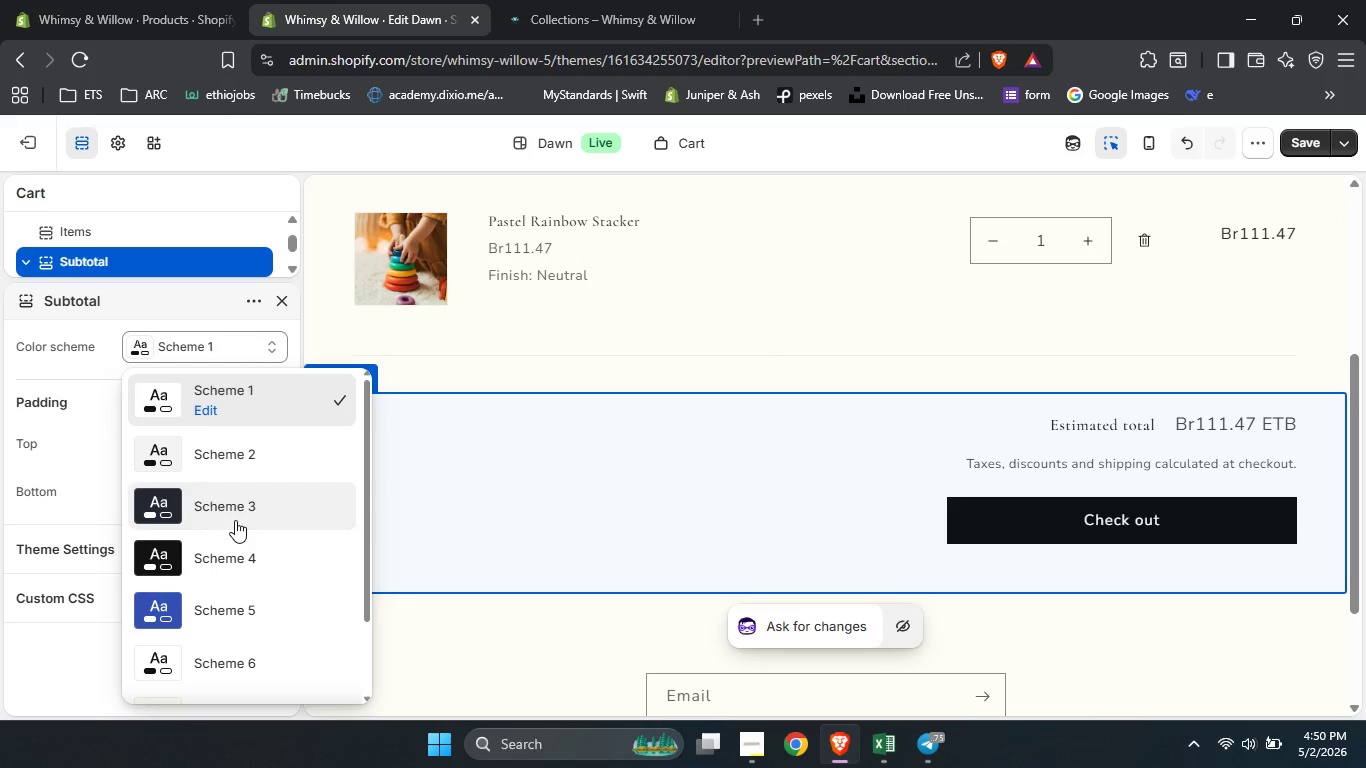 
scroll: coordinate [235, 520], scroll_direction: down, amount: 5.0
 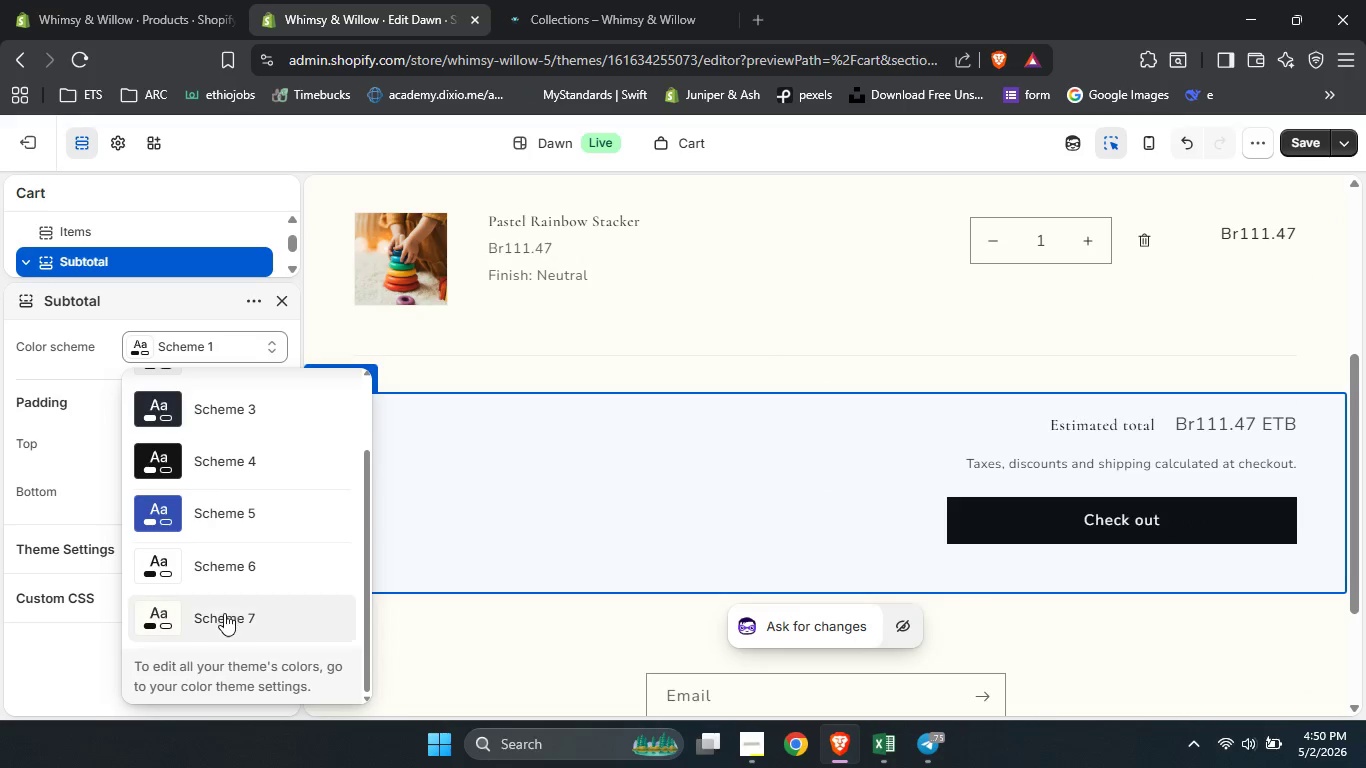 
left_click([224, 613])
 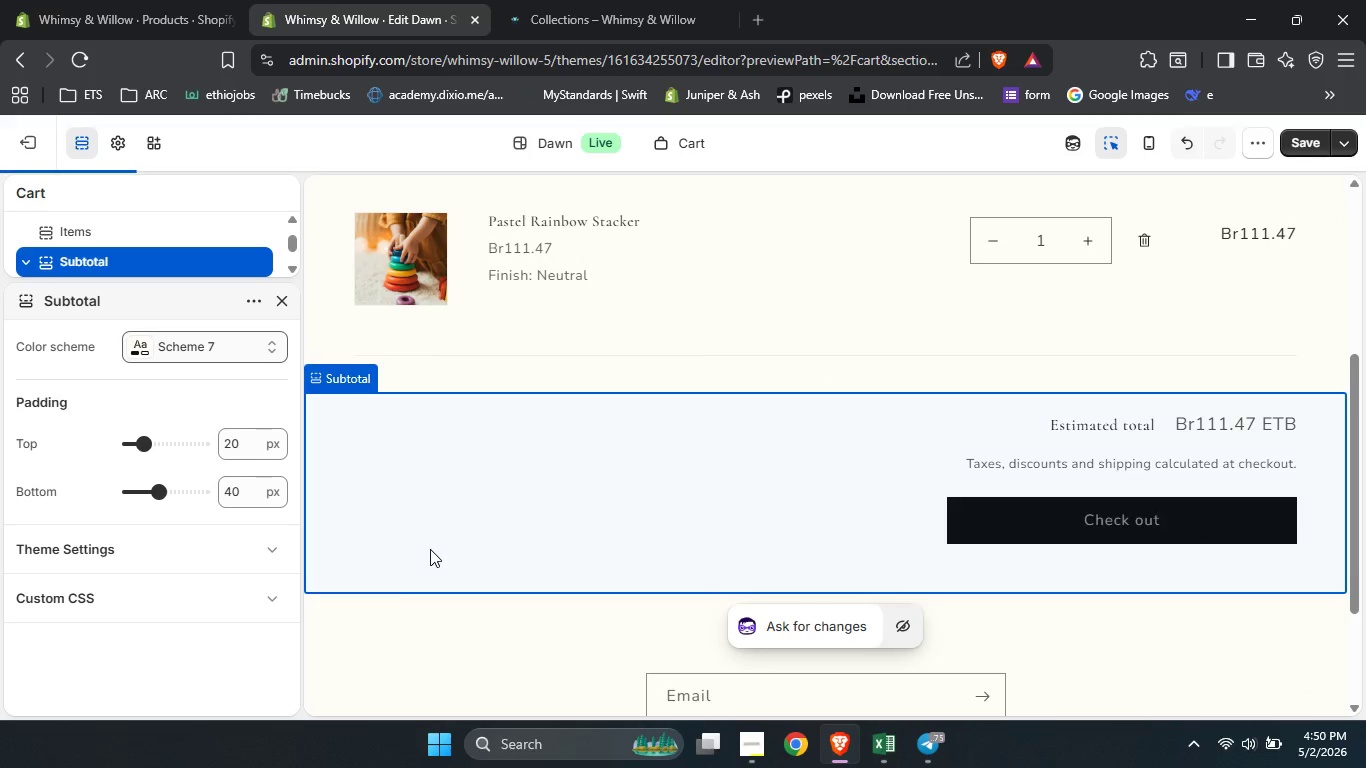 
scroll: coordinate [430, 549], scroll_direction: down, amount: 3.0
 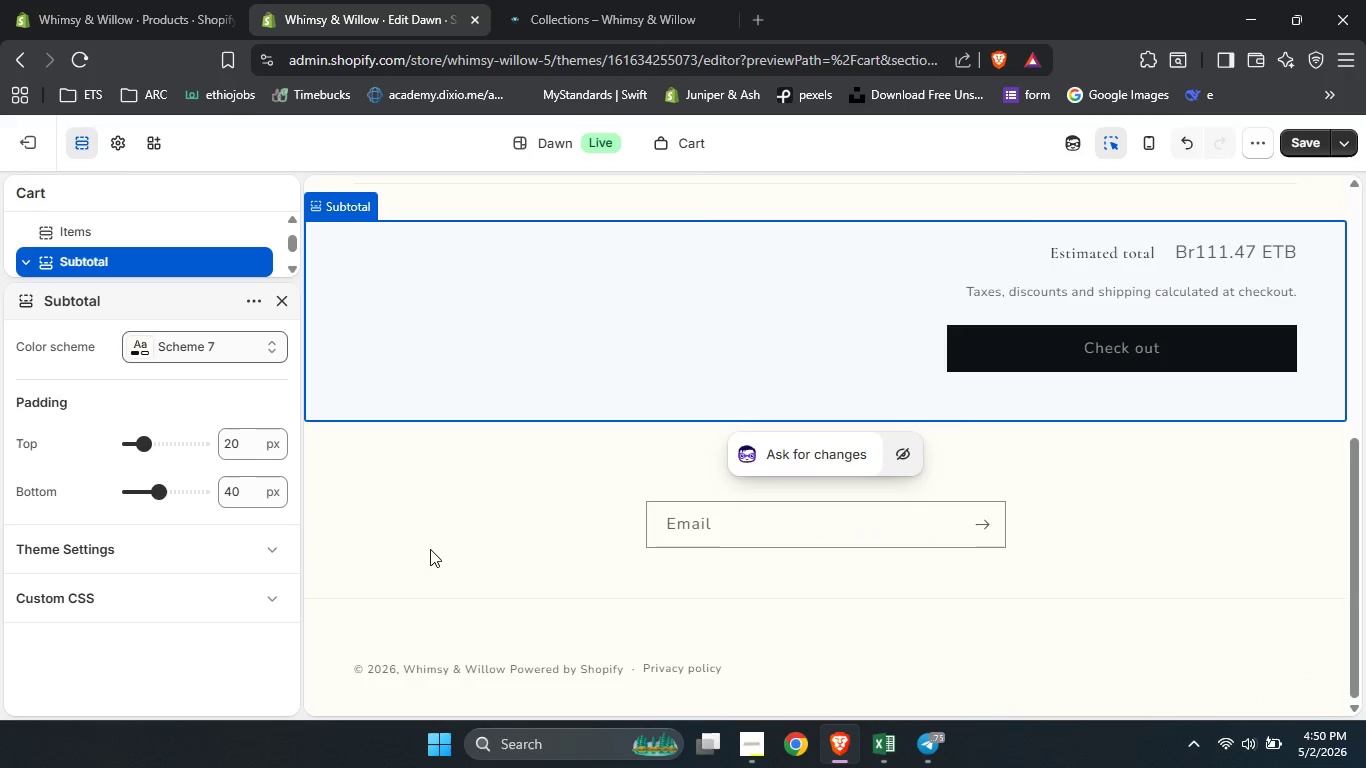 
left_click([430, 549])
 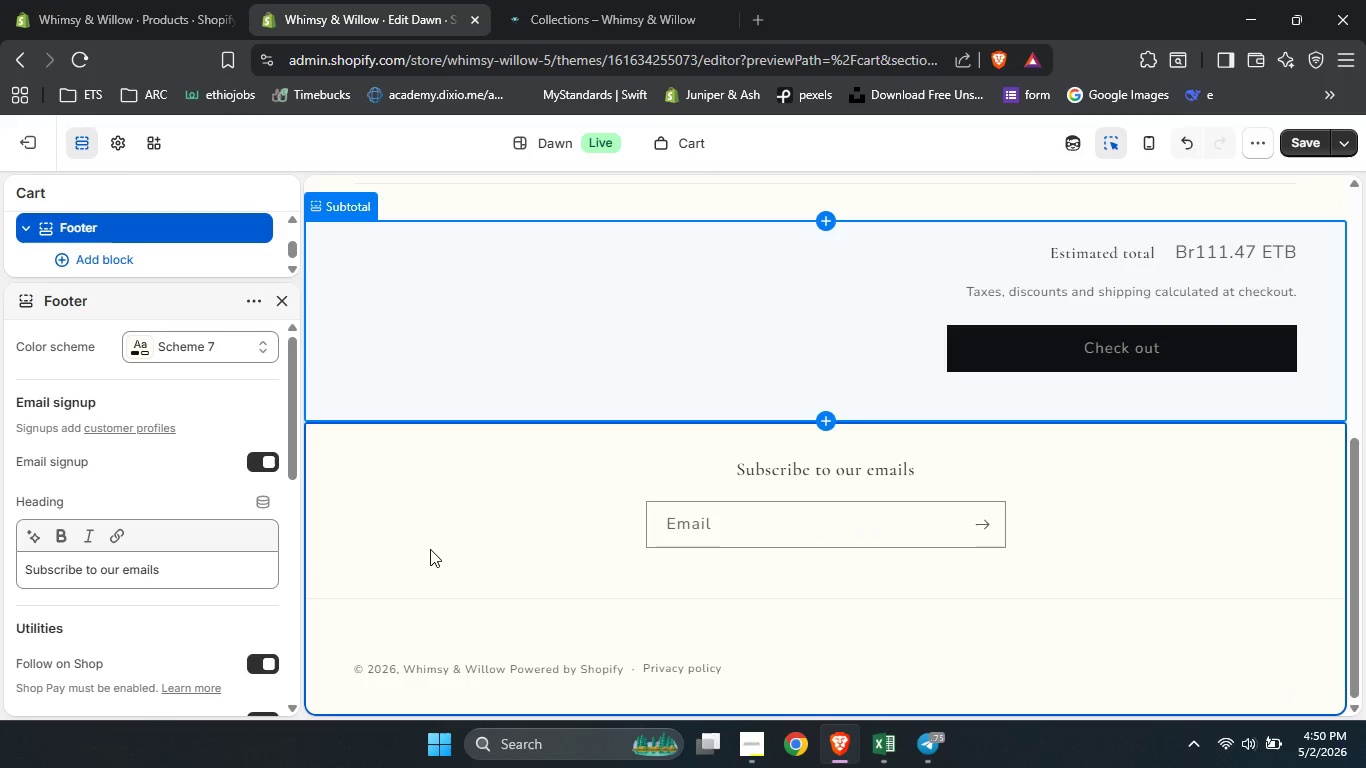 
scroll: coordinate [430, 549], scroll_direction: down, amount: 6.0
 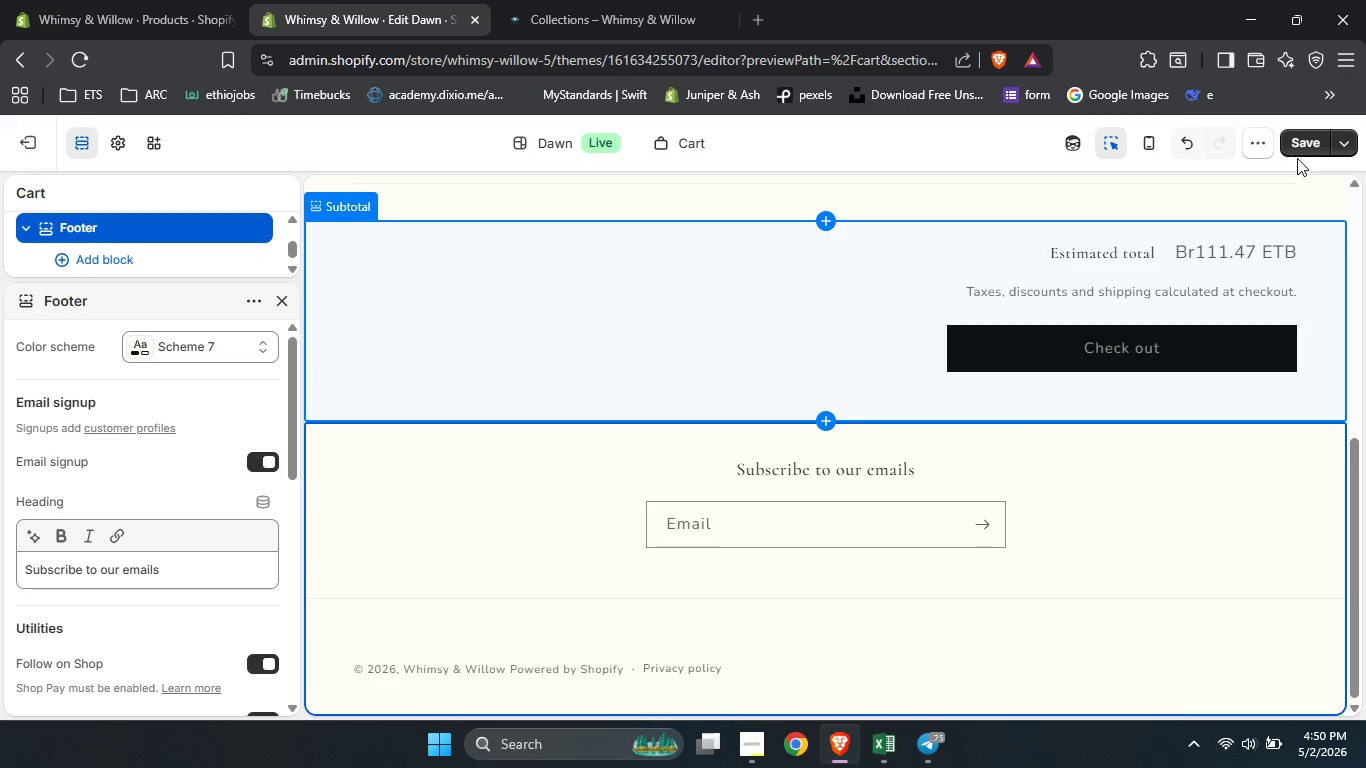 
left_click([1297, 151])
 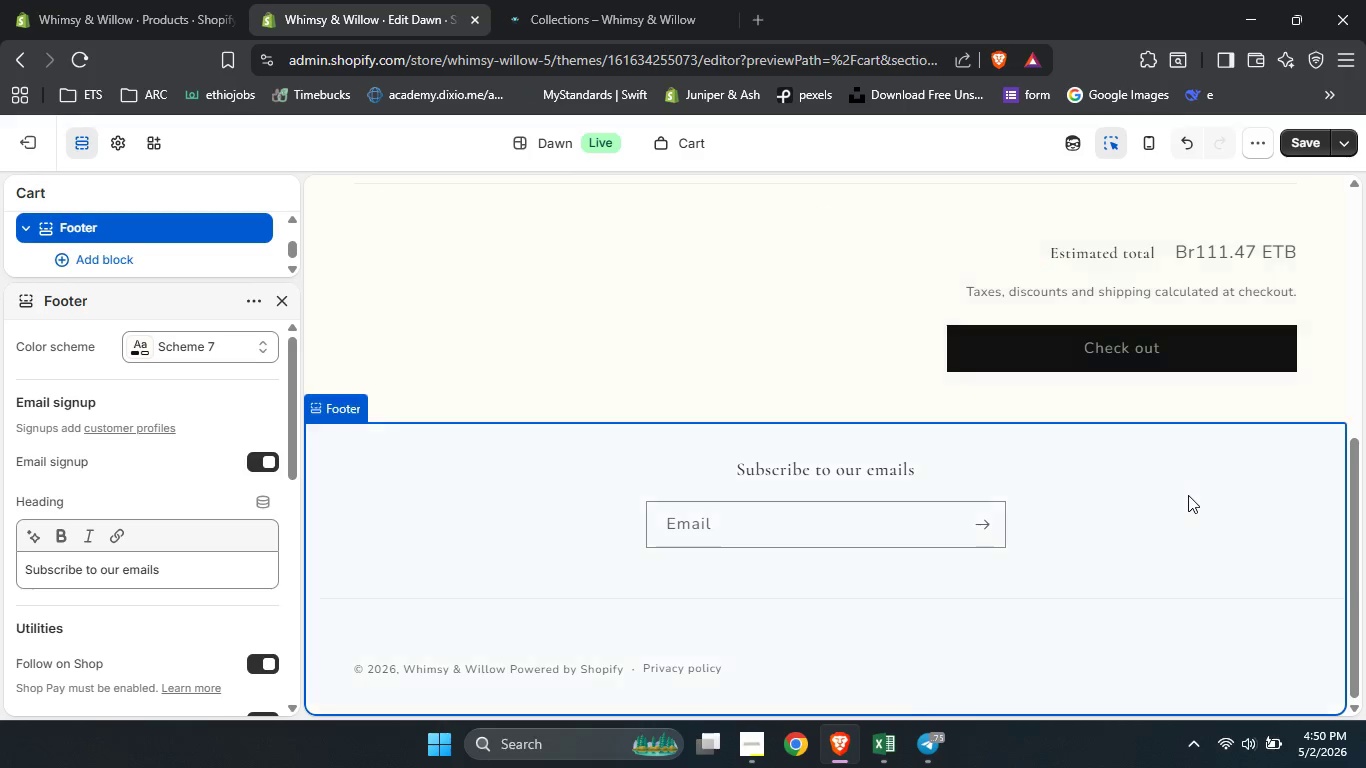 
scroll: coordinate [1188, 495], scroll_direction: up, amount: 7.0
 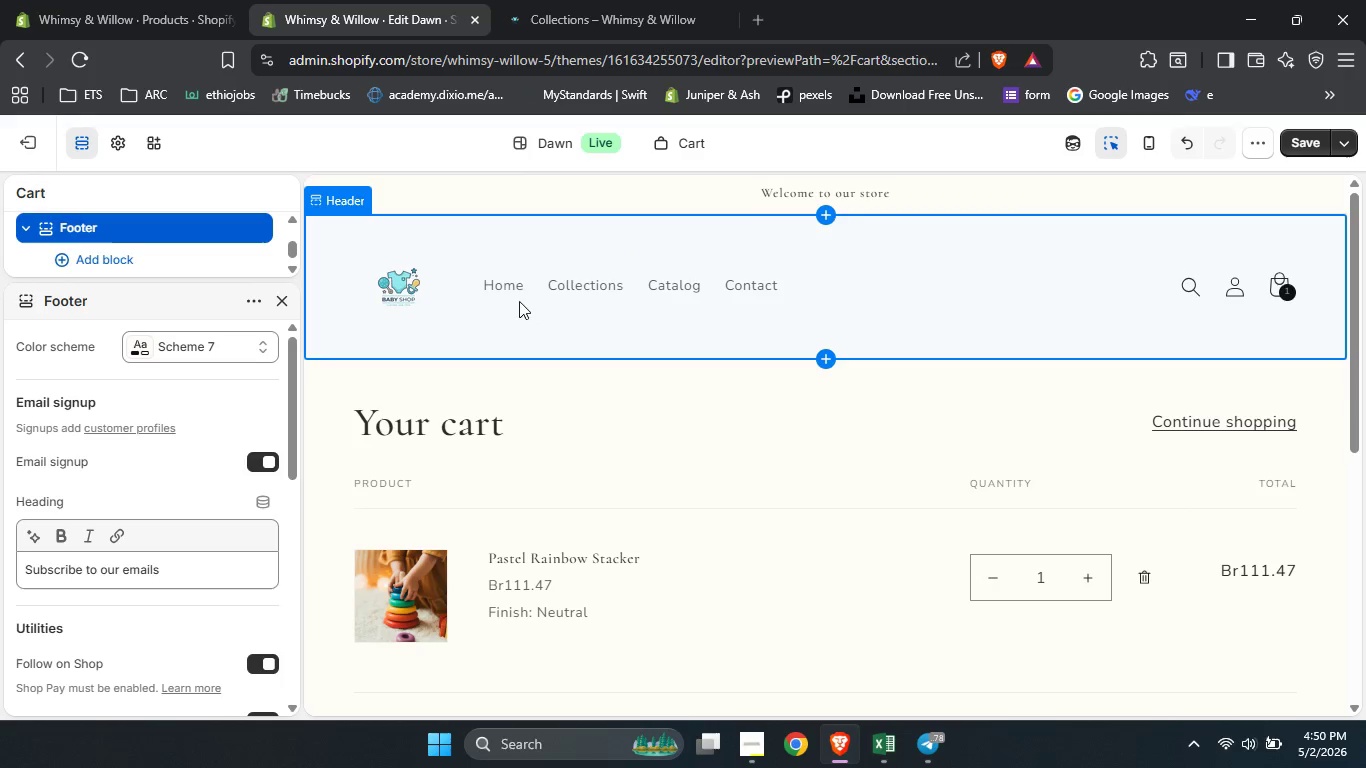 
left_click([501, 290])
 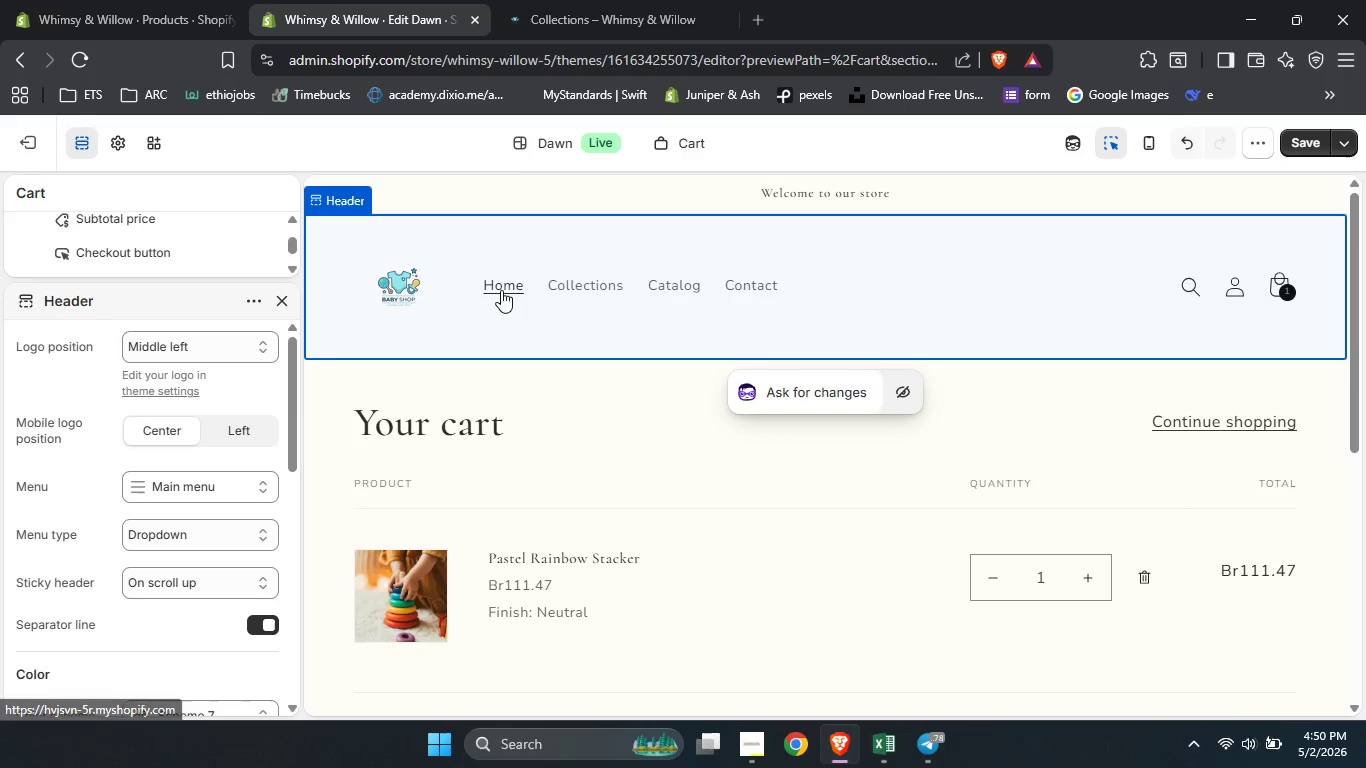 
left_click([501, 290])
 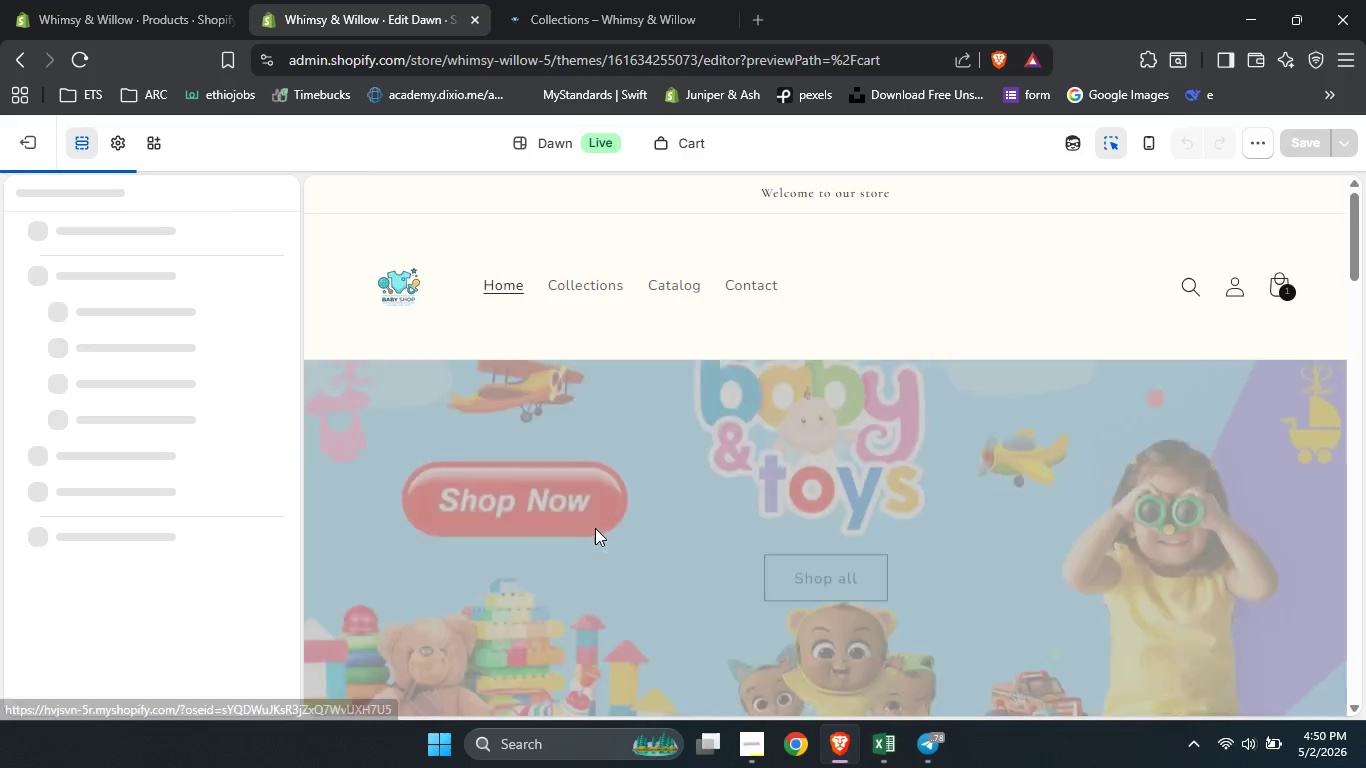 
scroll: coordinate [597, 518], scroll_direction: down, amount: 13.0
 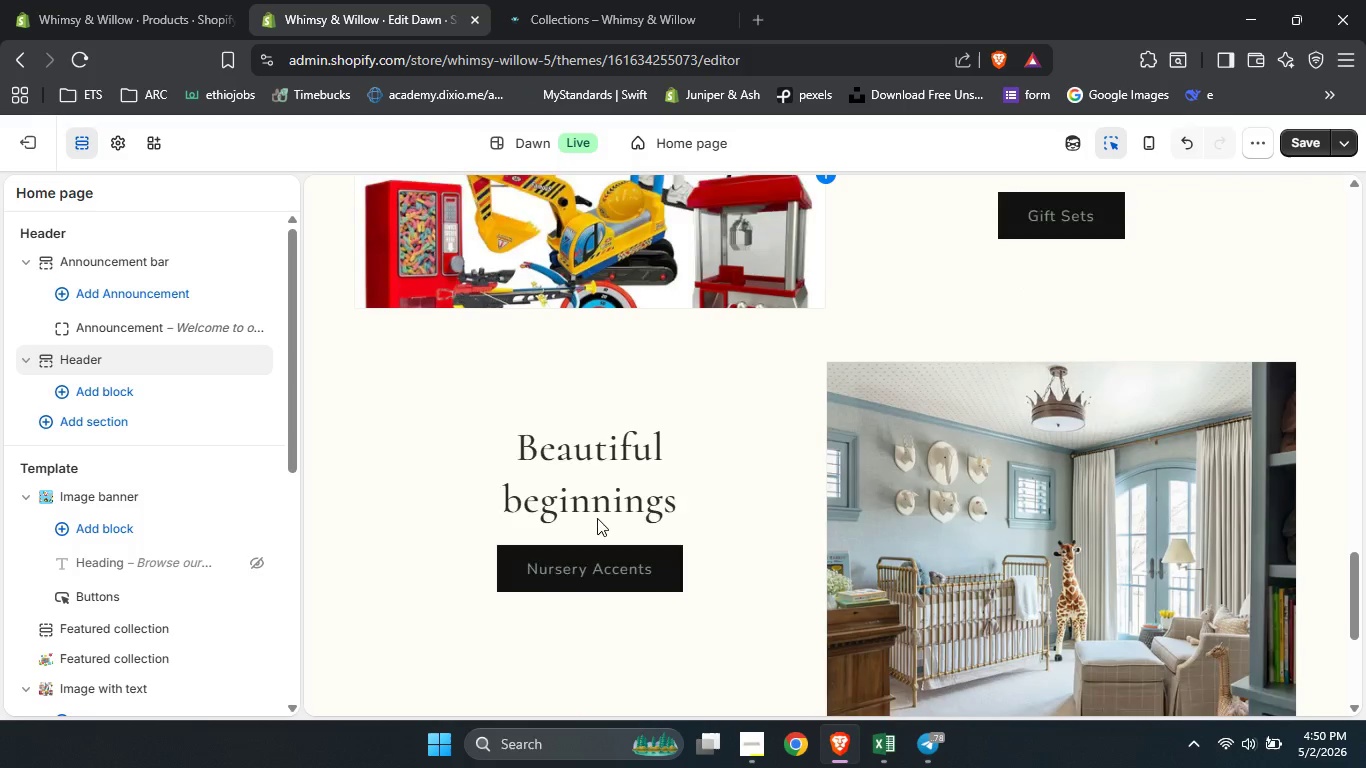 
scroll: coordinate [415, 362], scroll_direction: up, amount: 10.0
 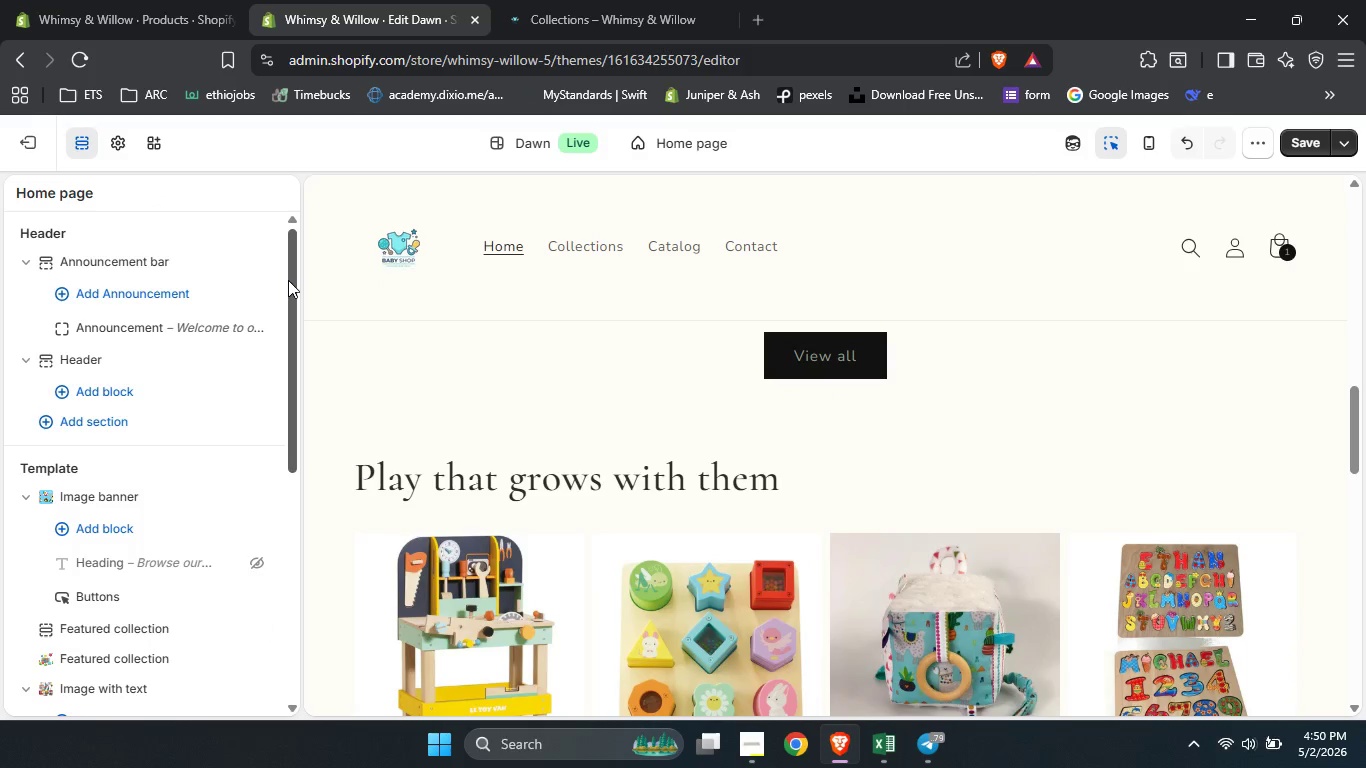 
scroll: coordinate [124, 416], scroll_direction: down, amount: 4.0
 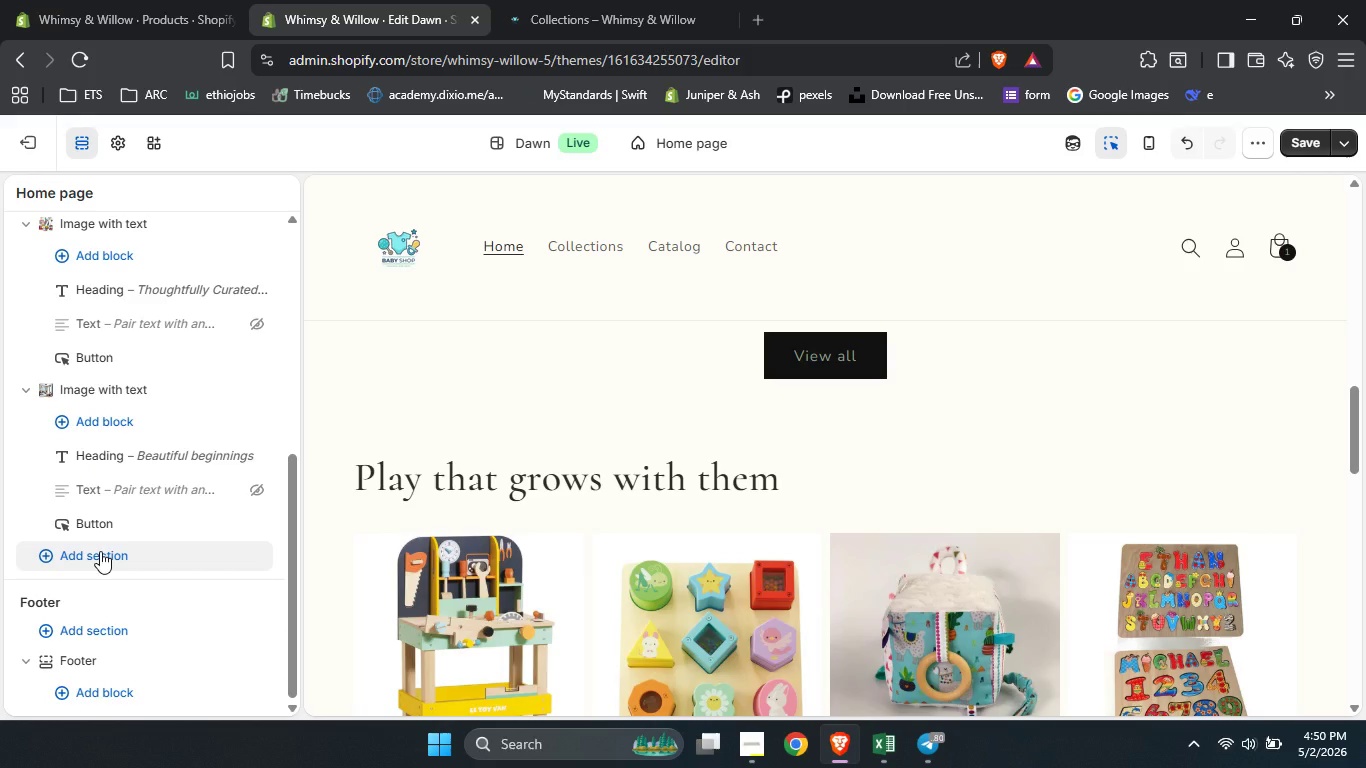 
left_click([100, 551])
 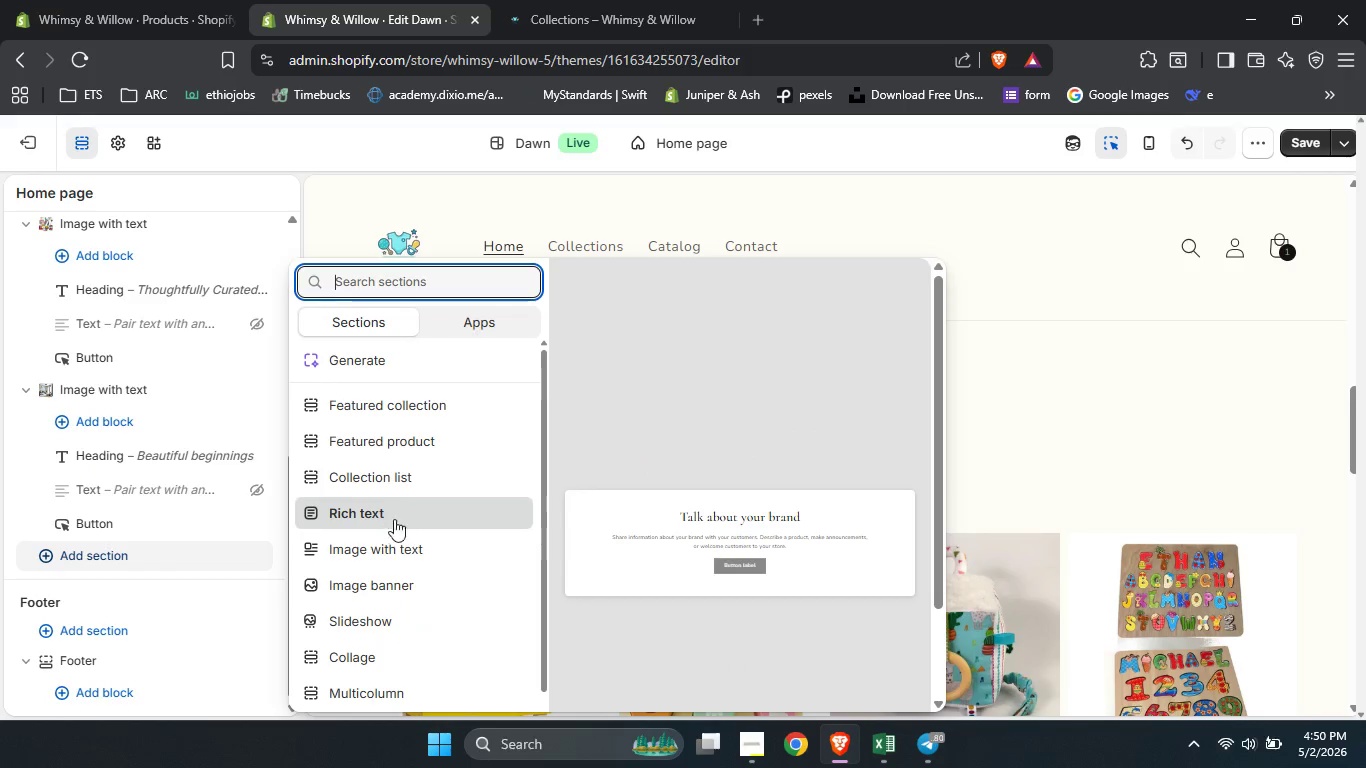 
left_click([401, 543])
 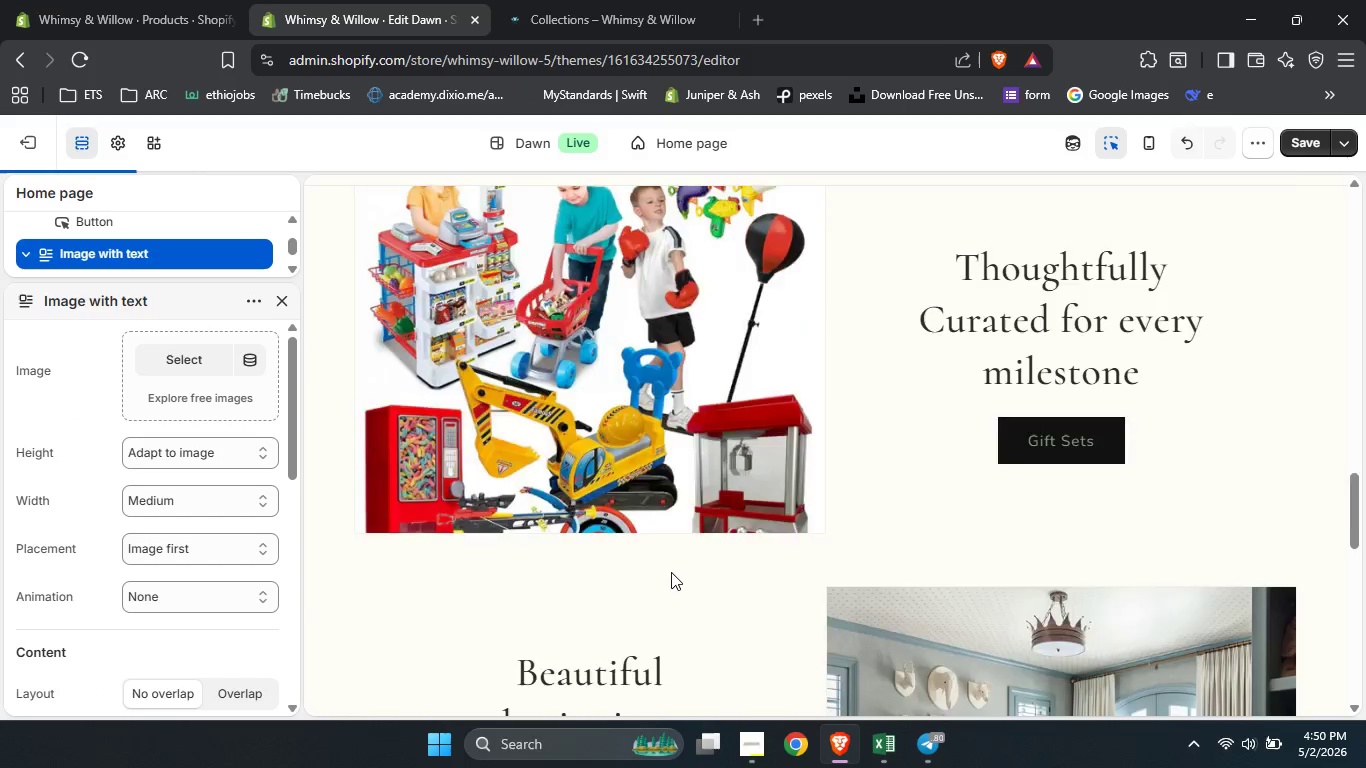 
scroll: coordinate [671, 572], scroll_direction: down, amount: 2.0
 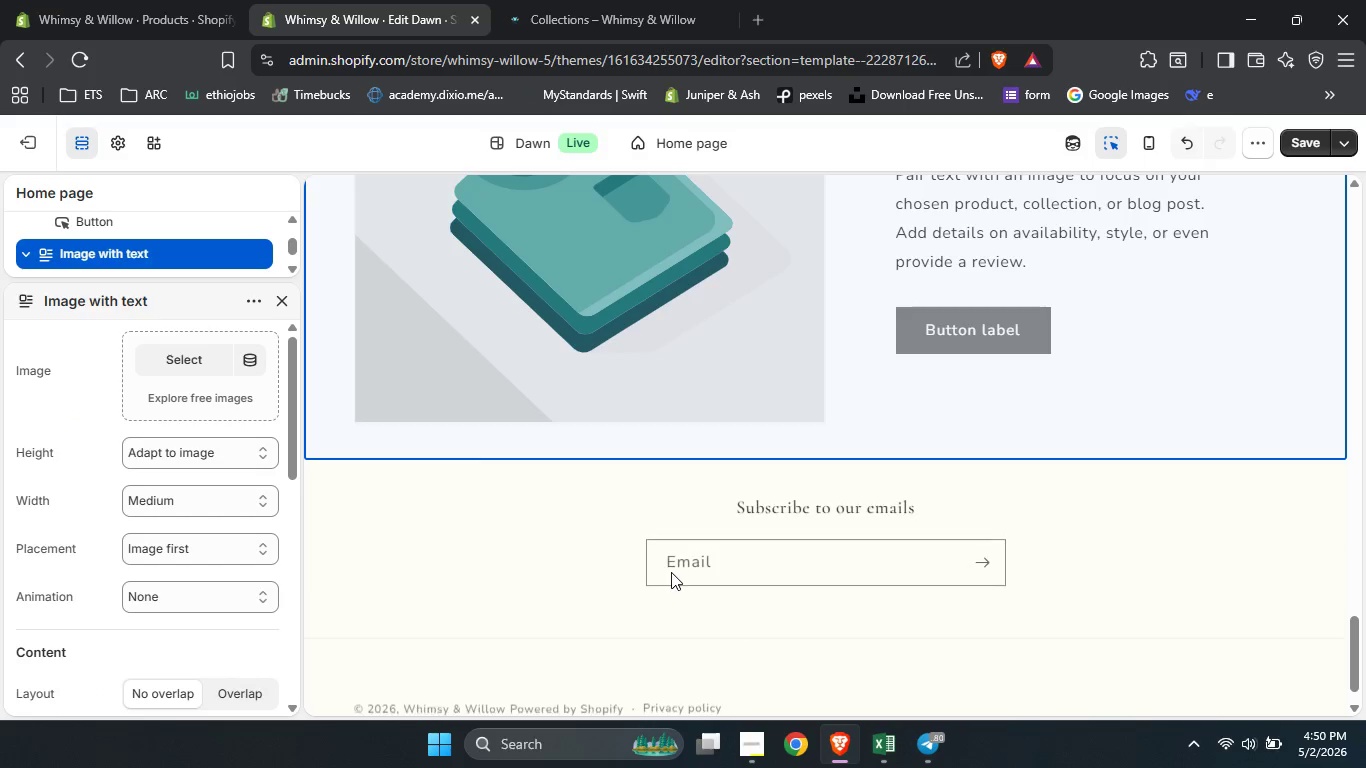 
scroll: coordinate [671, 572], scroll_direction: up, amount: 4.0
 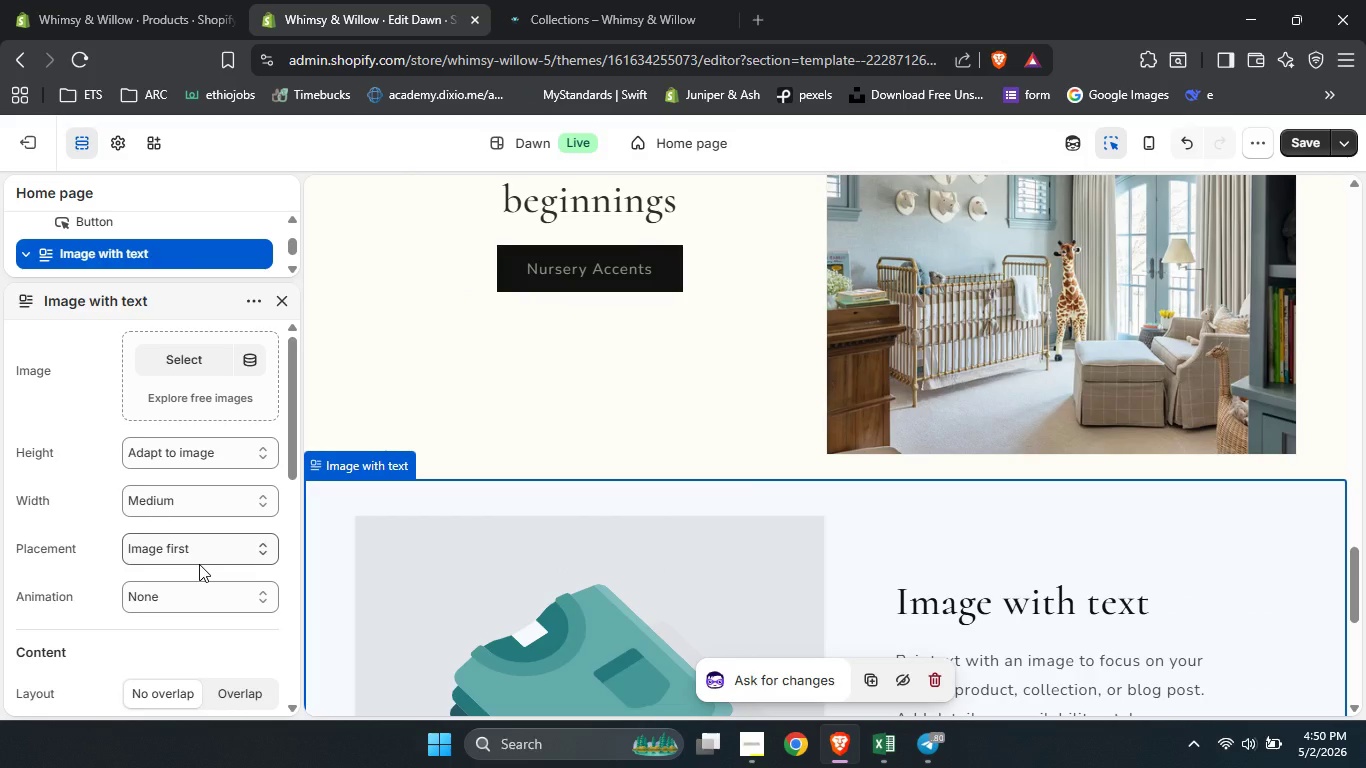 
scroll: coordinate [199, 564], scroll_direction: down, amount: 5.0
 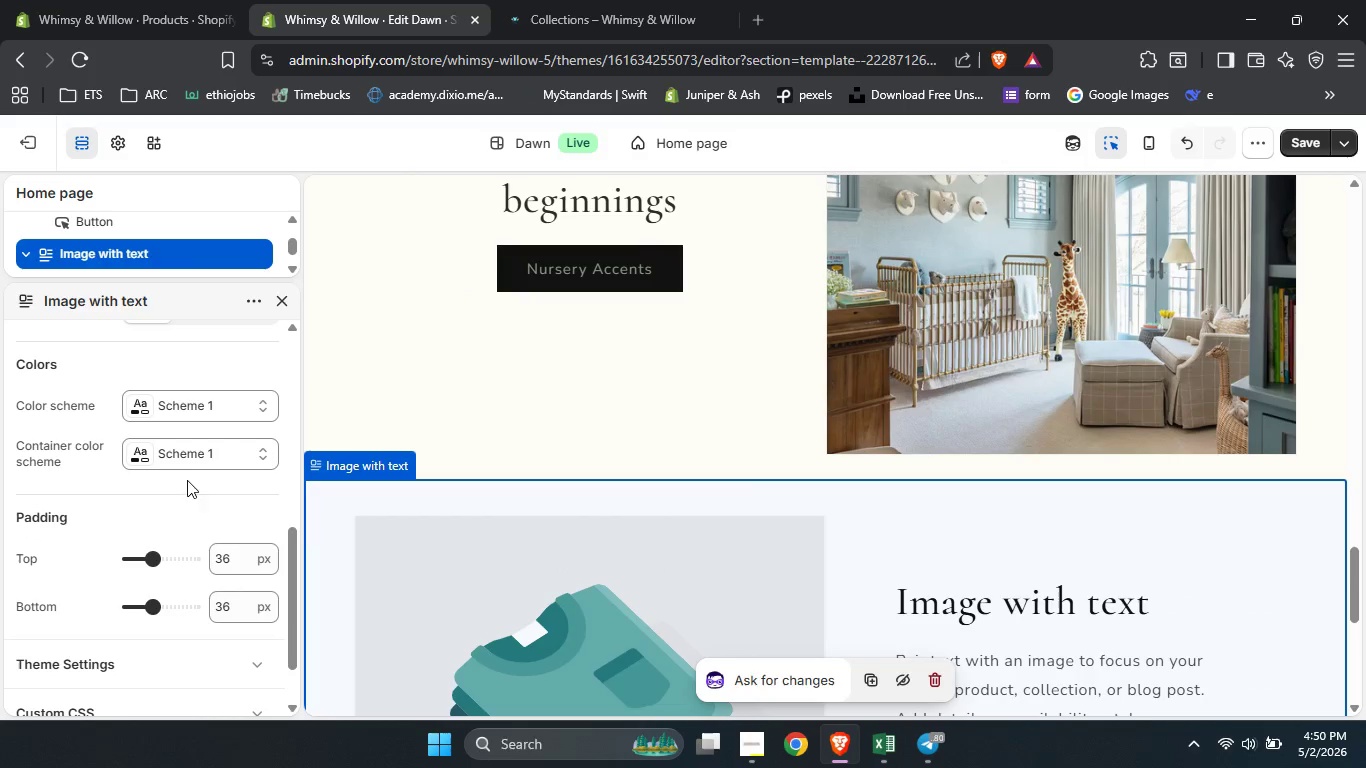 
left_click([180, 454])
 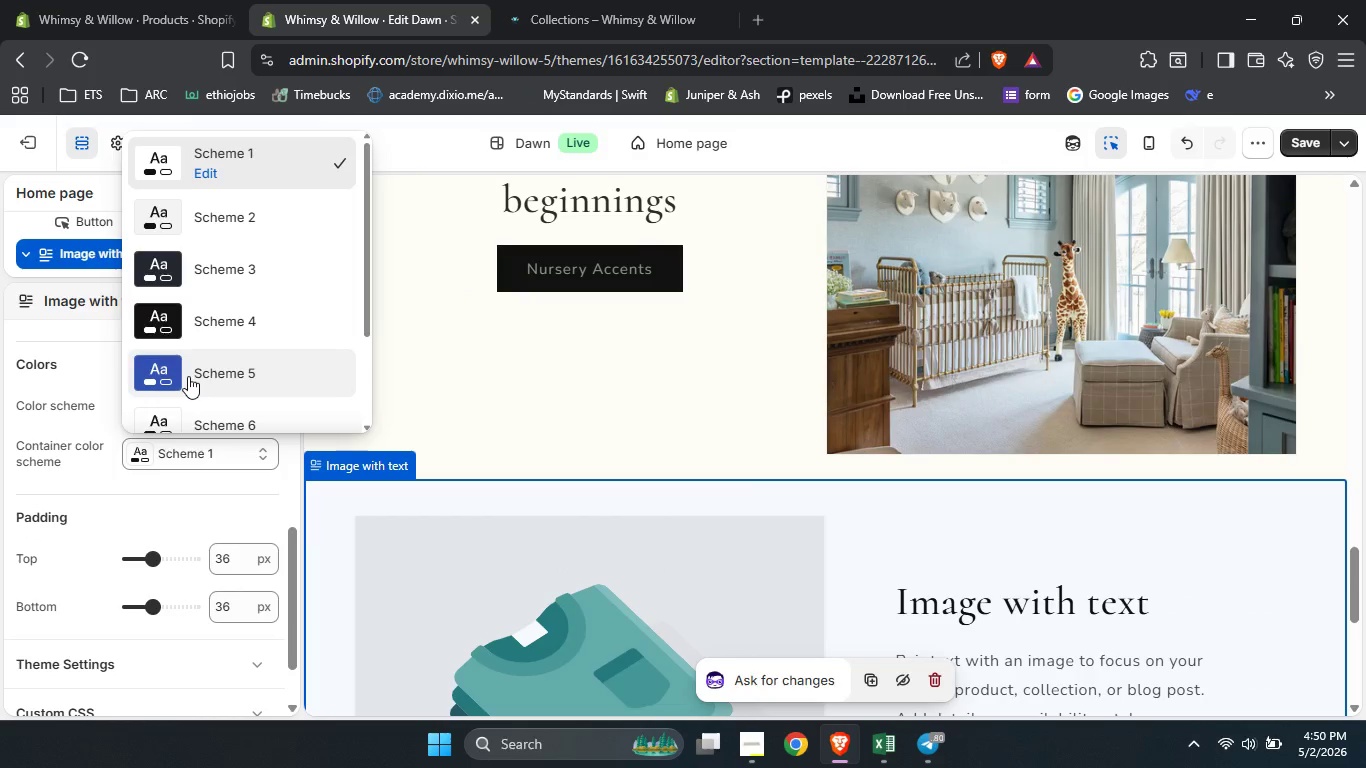 
scroll: coordinate [188, 376], scroll_direction: down, amount: 4.0
 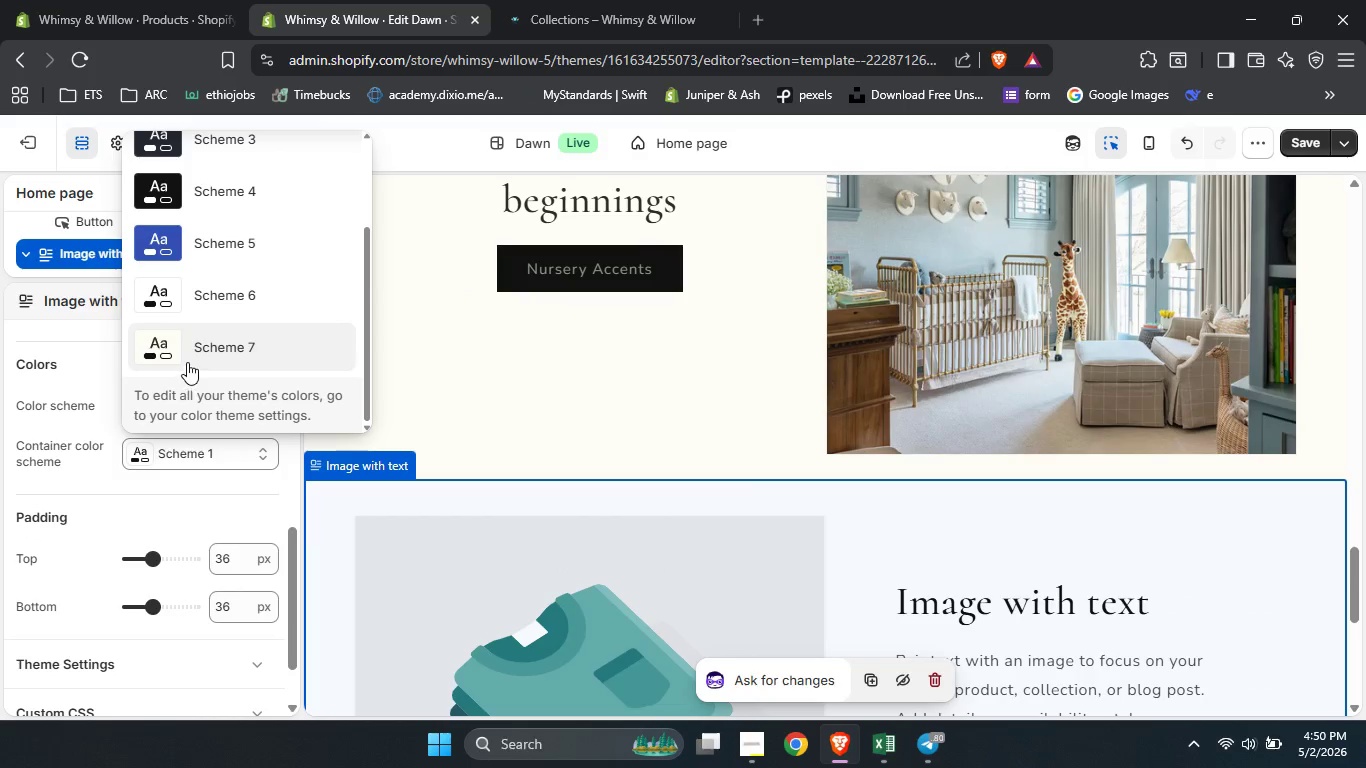 
left_click([187, 360])
 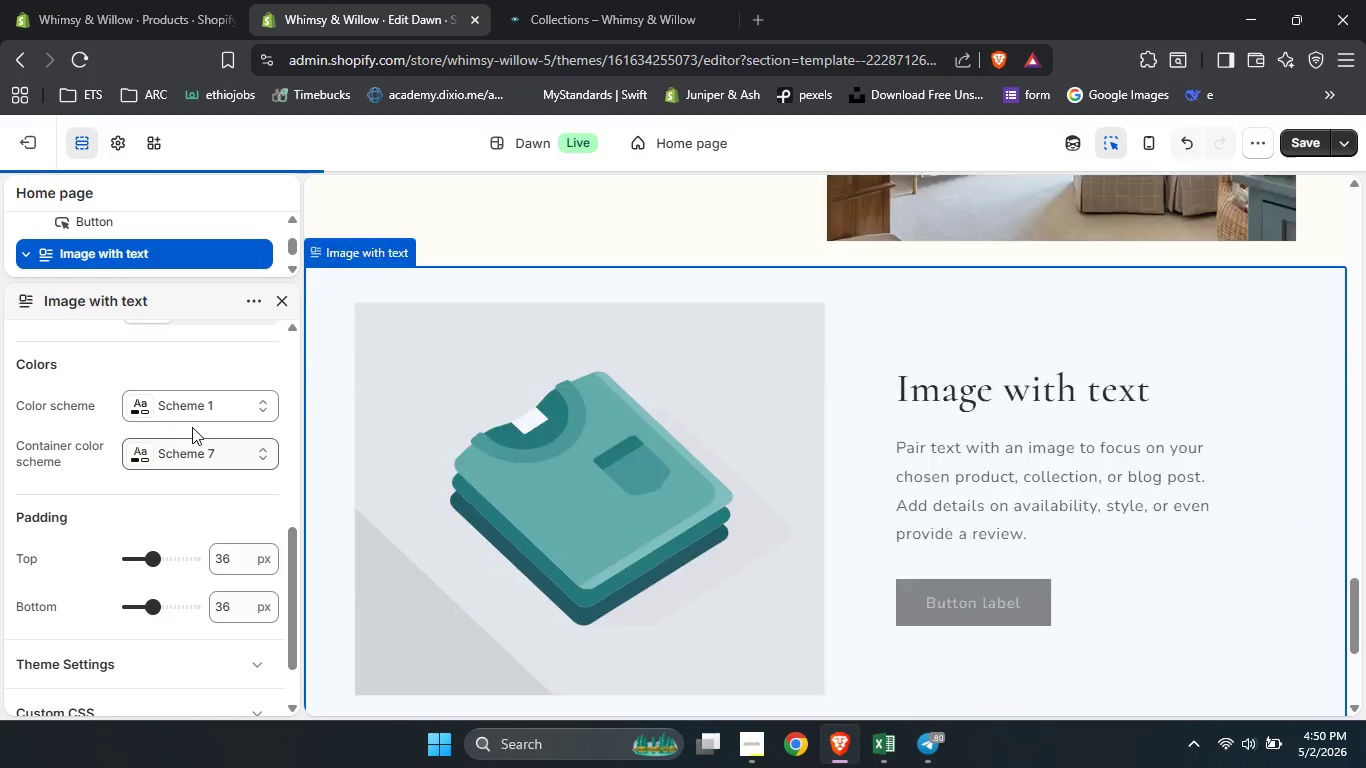 
left_click([187, 418])
 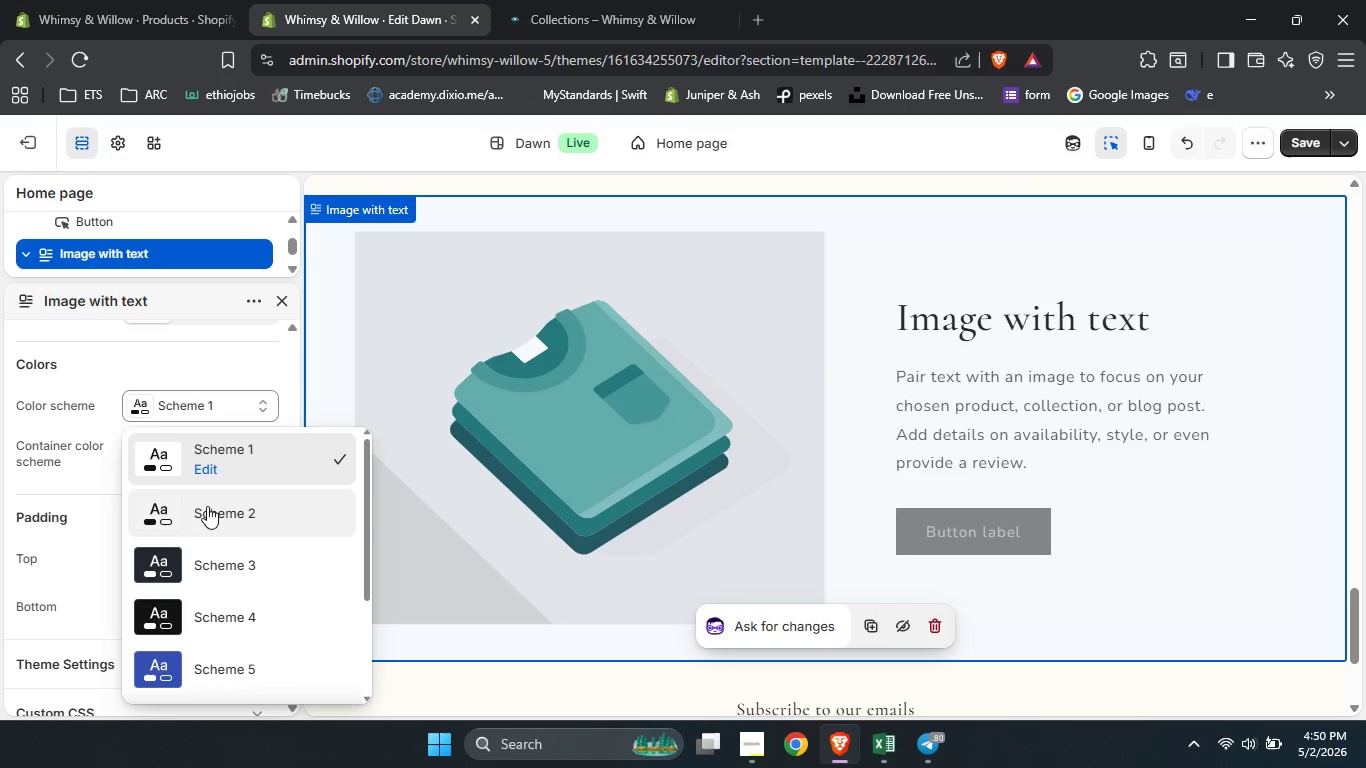 
scroll: coordinate [207, 506], scroll_direction: down, amount: 6.0
 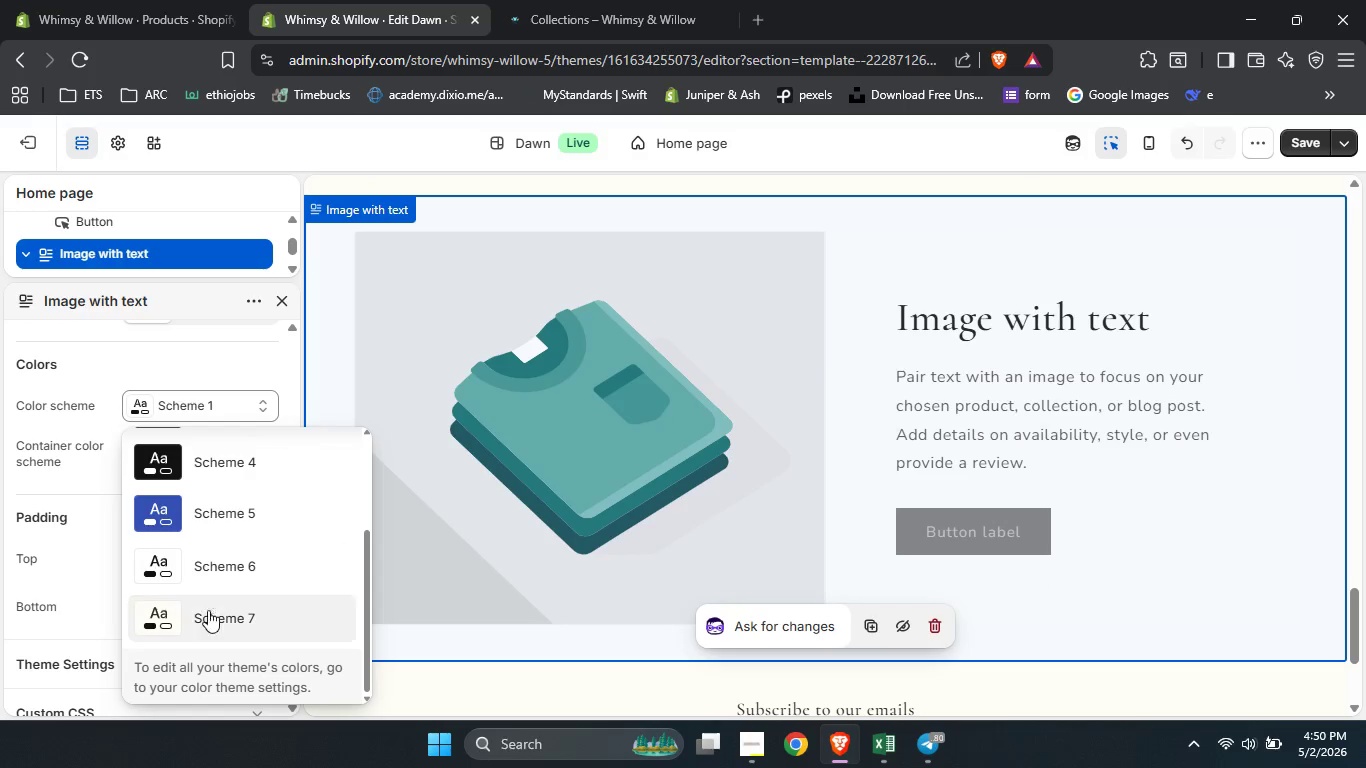 
left_click([208, 618])
 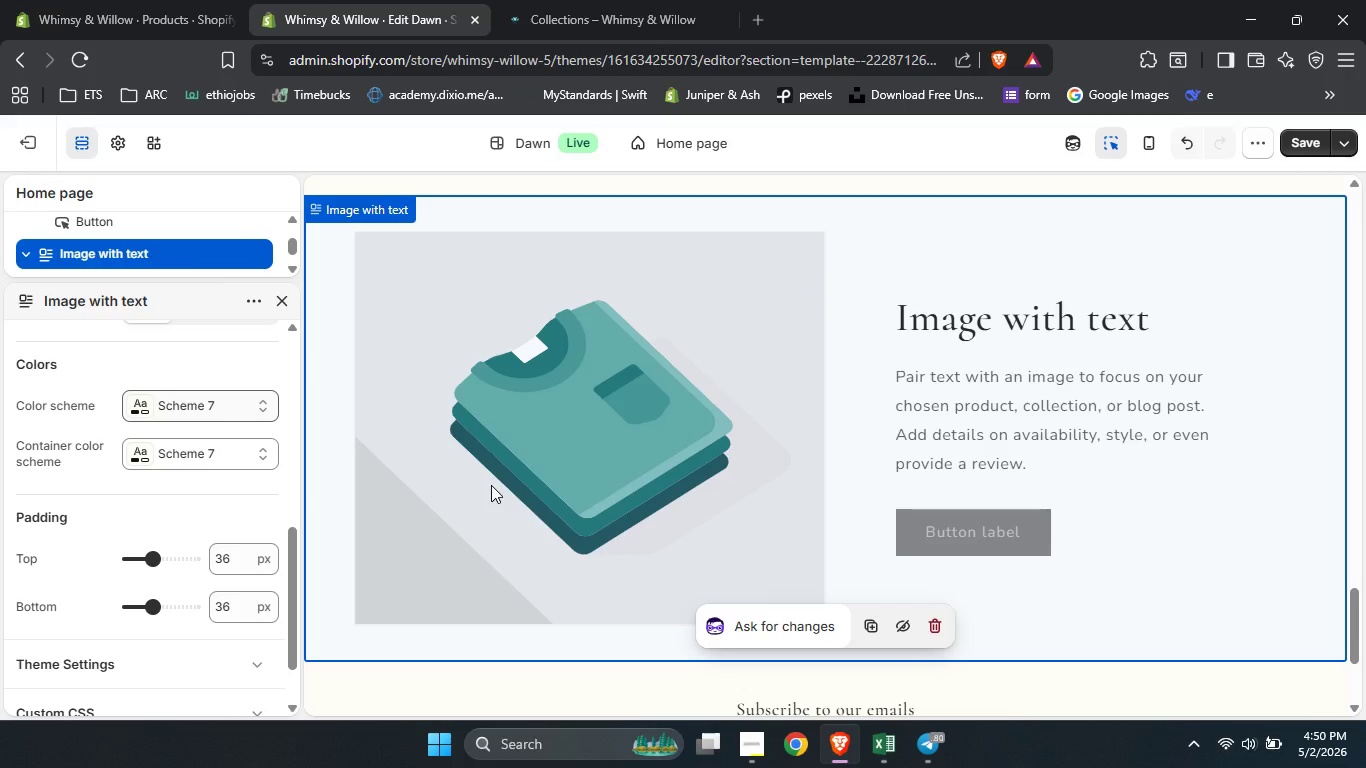 
wait(6.09)
 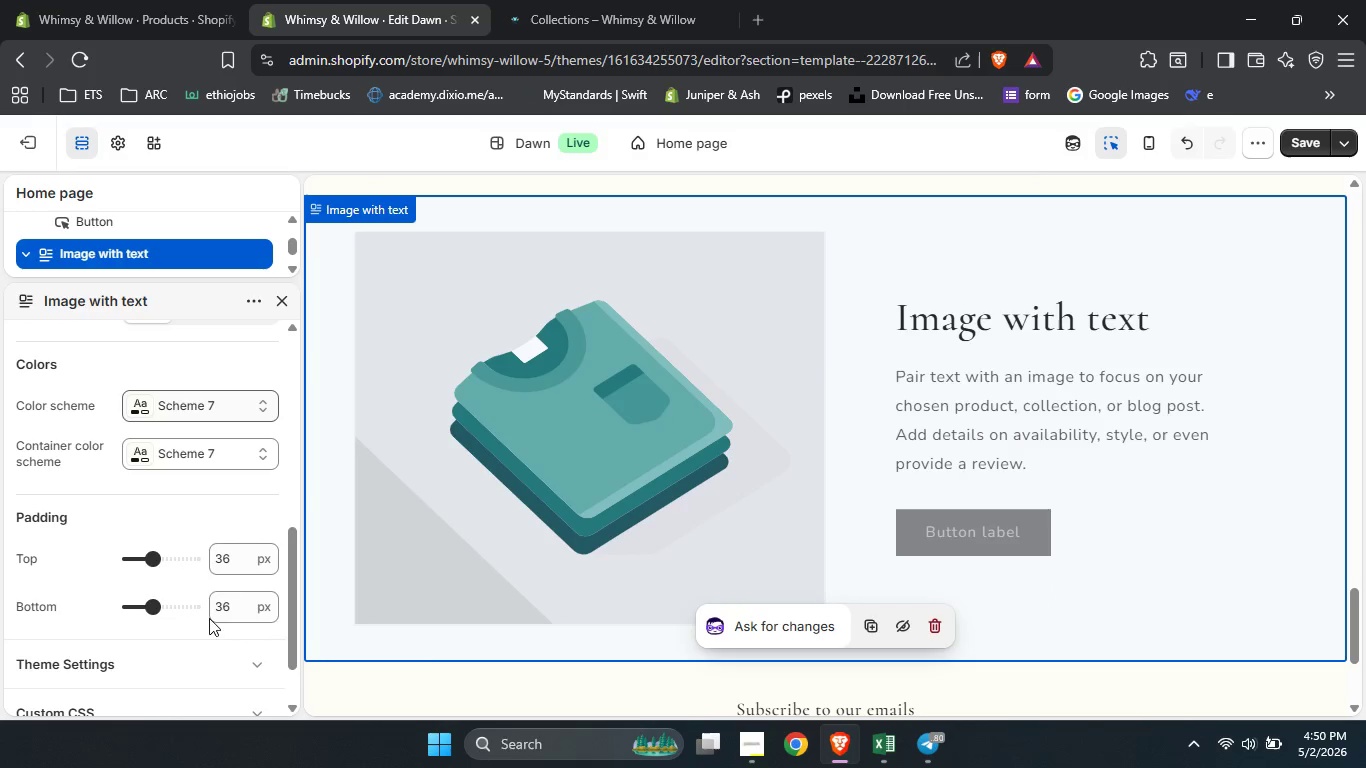 
left_click([934, 314])
 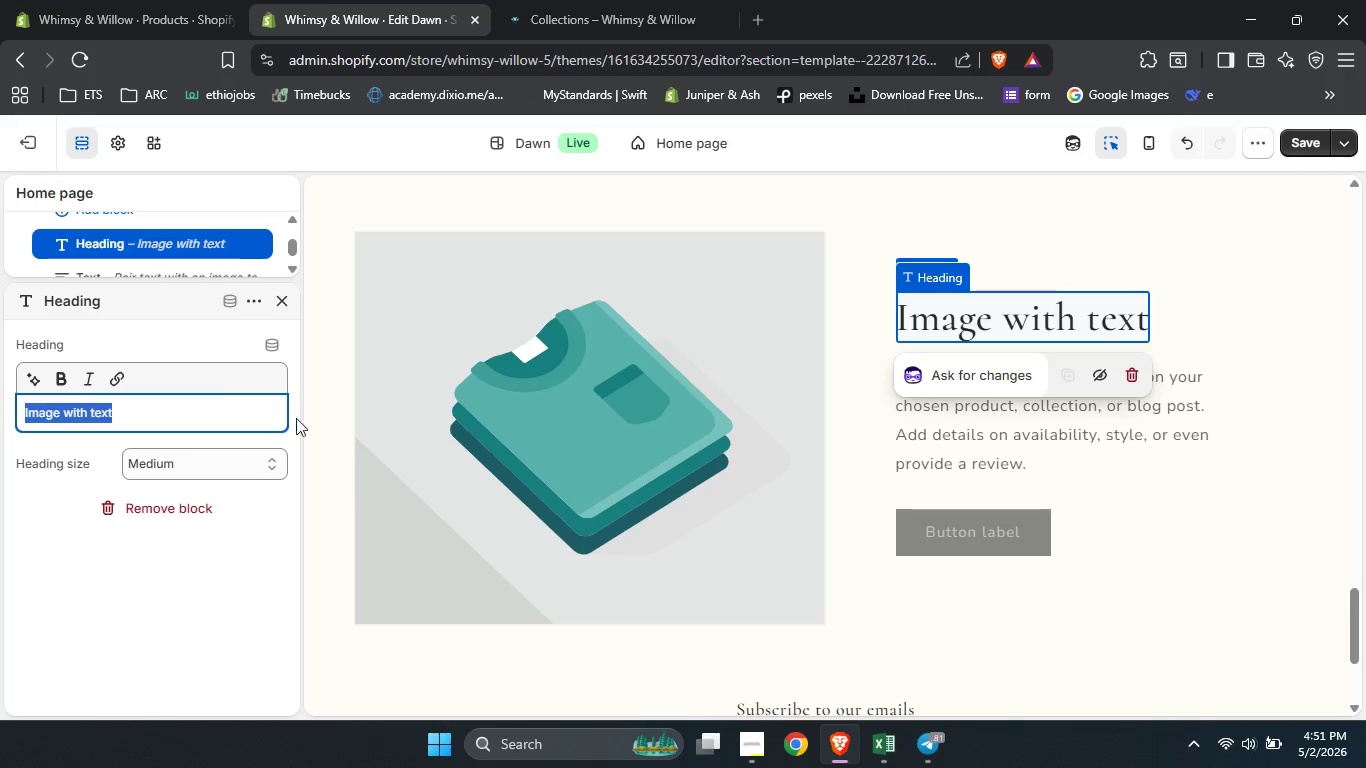 
type(Play T)
key(Backspace)
type(that groe)
key(Backspace)
type(ws with them)
 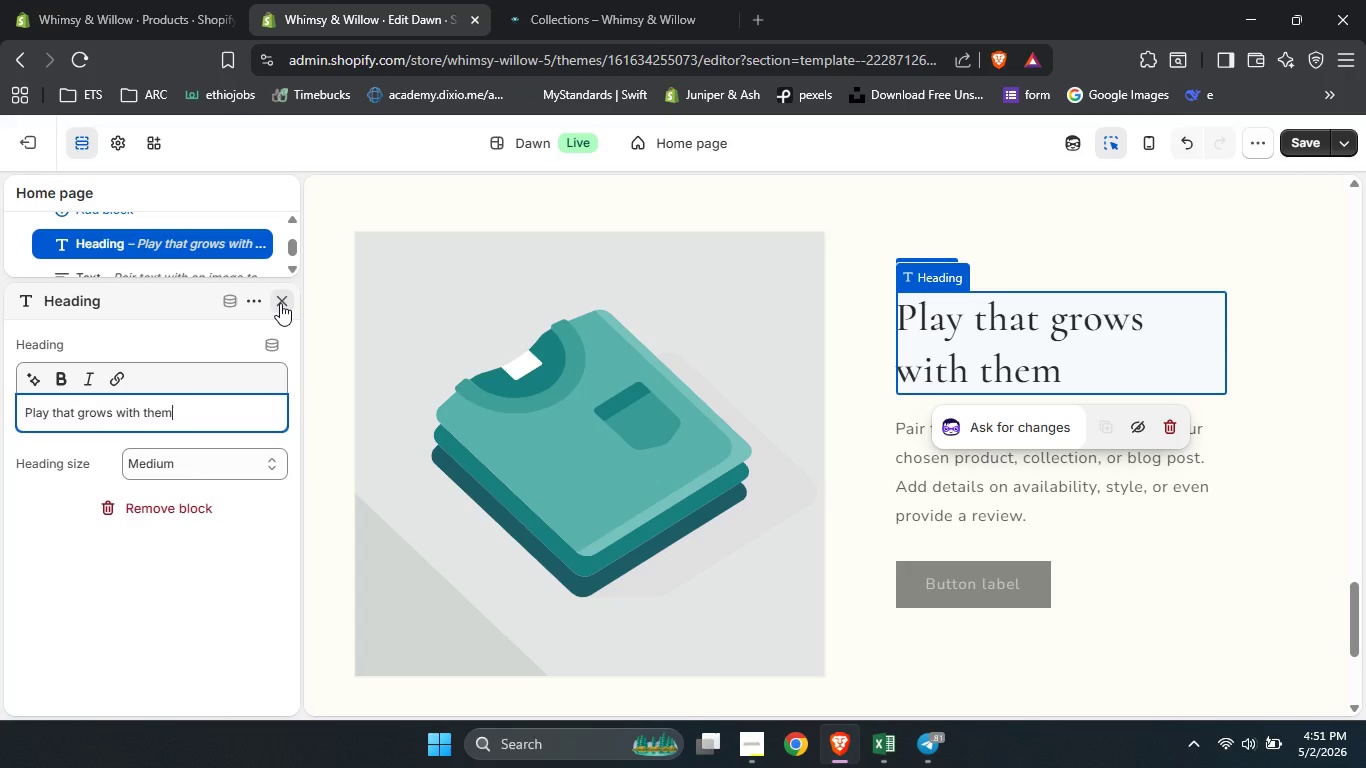 
wait(5.73)
 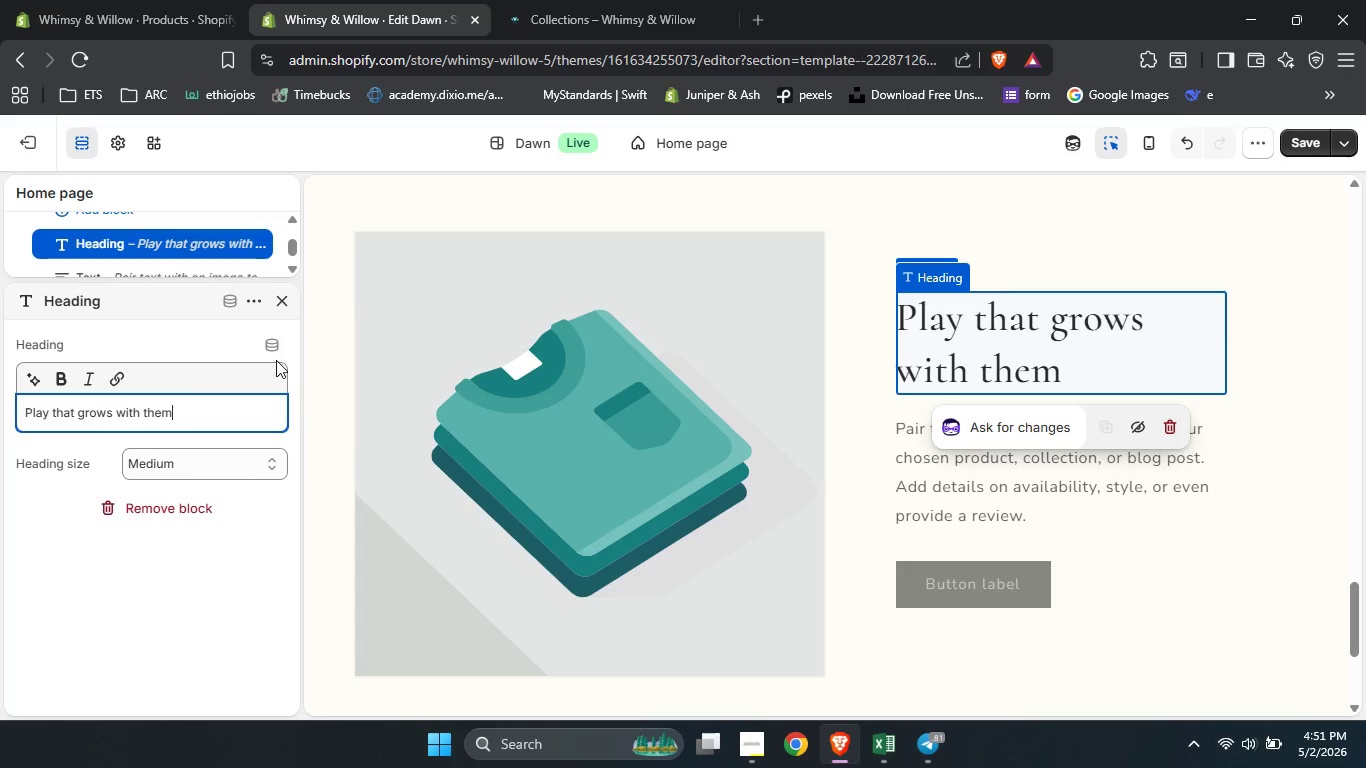 
left_click([280, 303])
 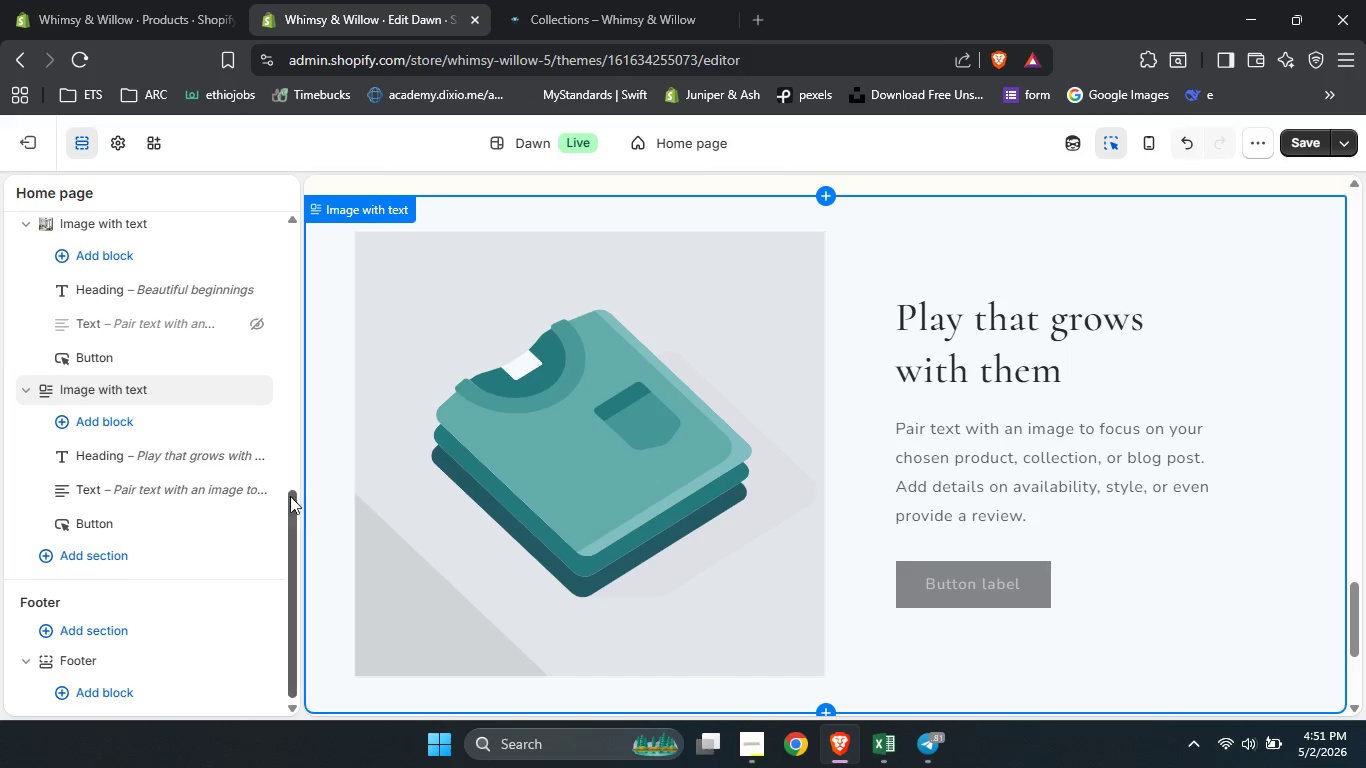 
left_click([260, 488])
 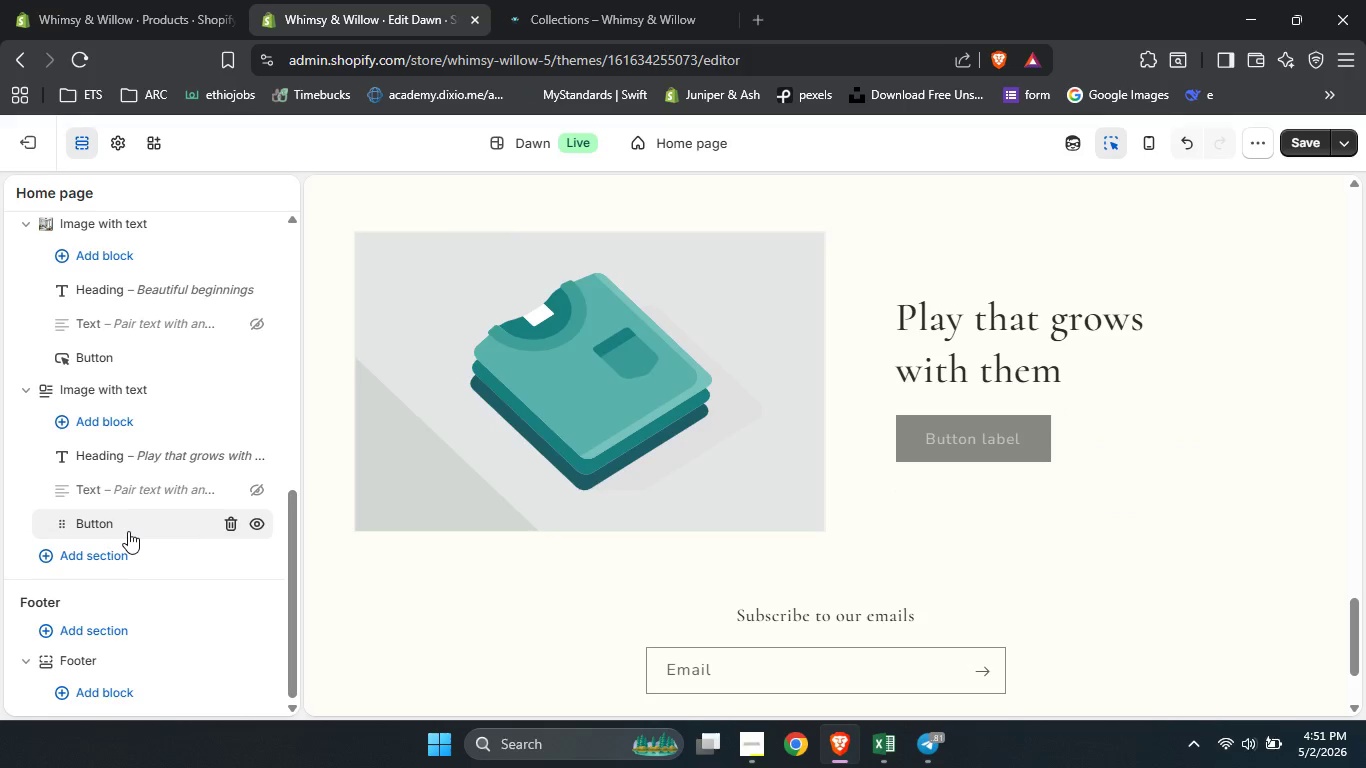 
left_click([128, 531])
 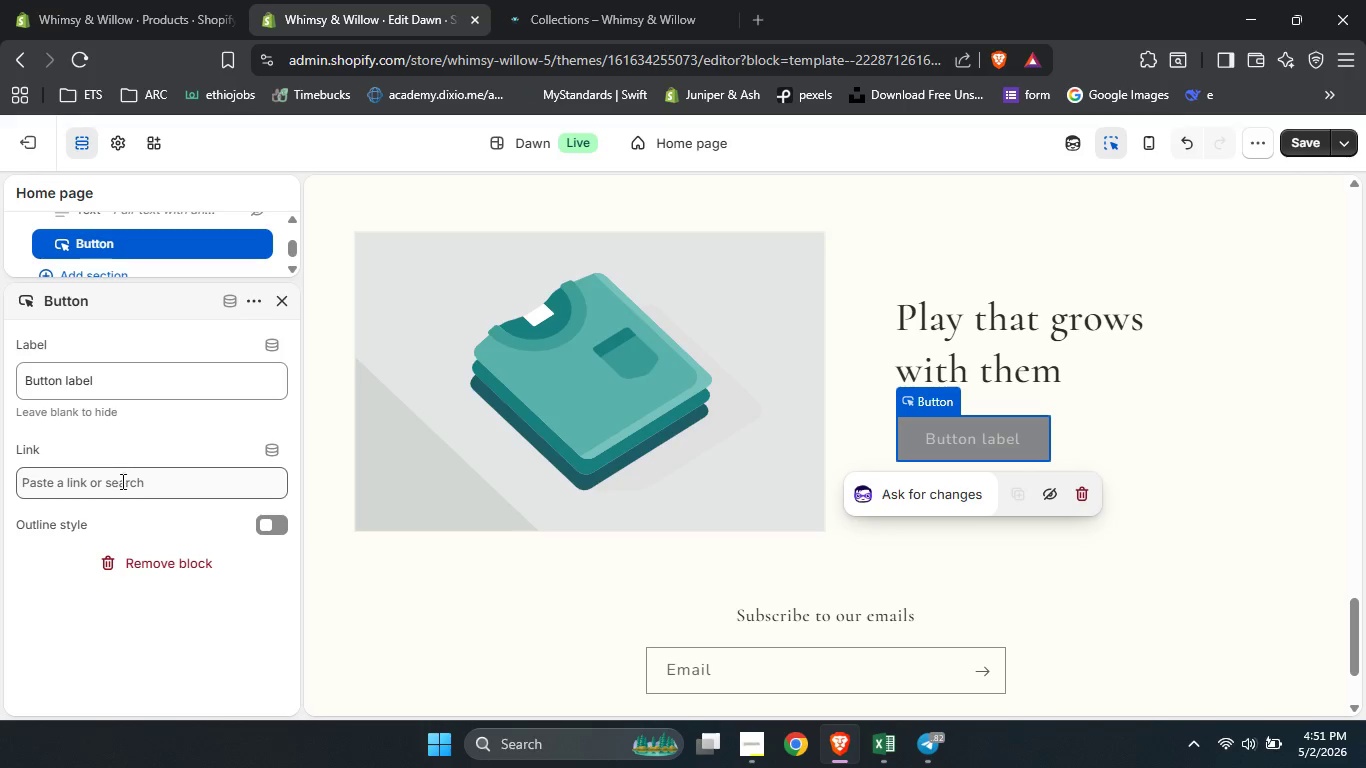 
left_click_drag(start_coordinate=[117, 383], to_coordinate=[0, 382])
 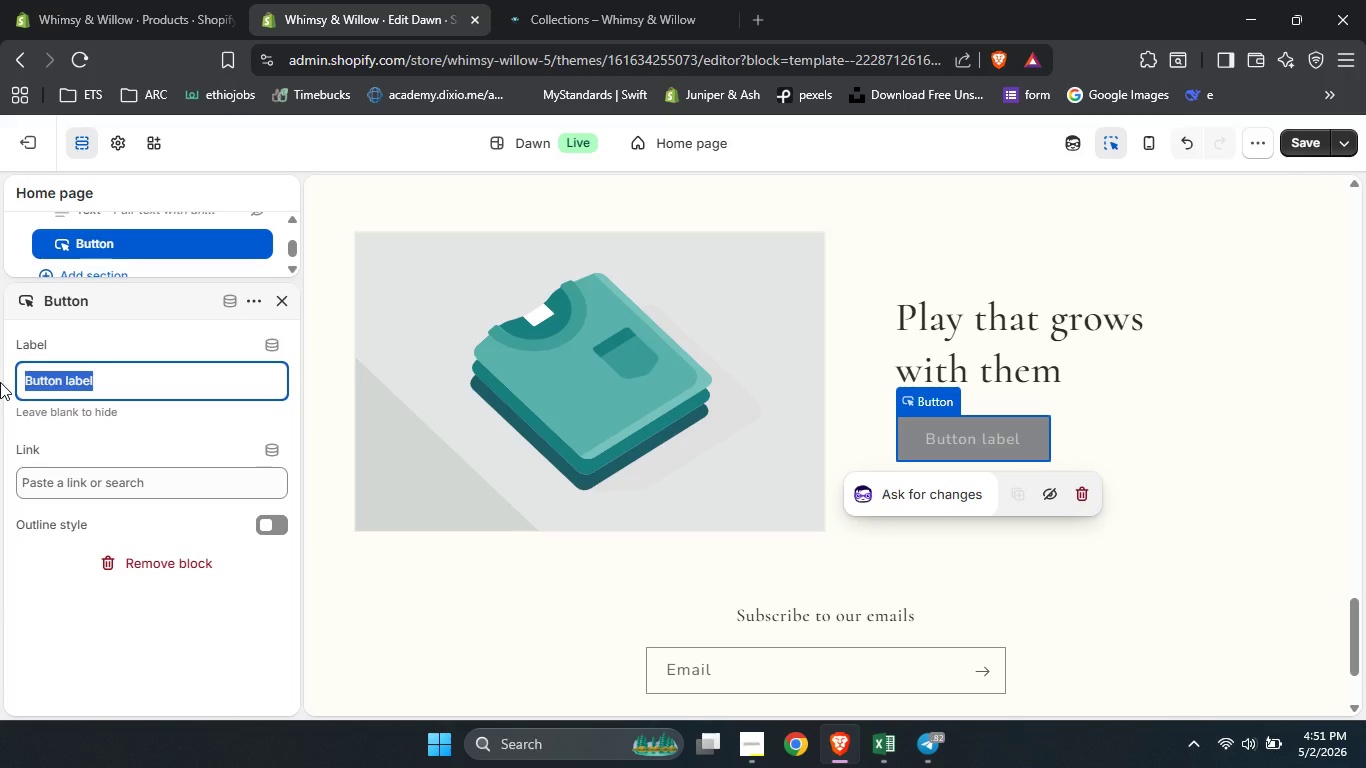 
type(Toys)
 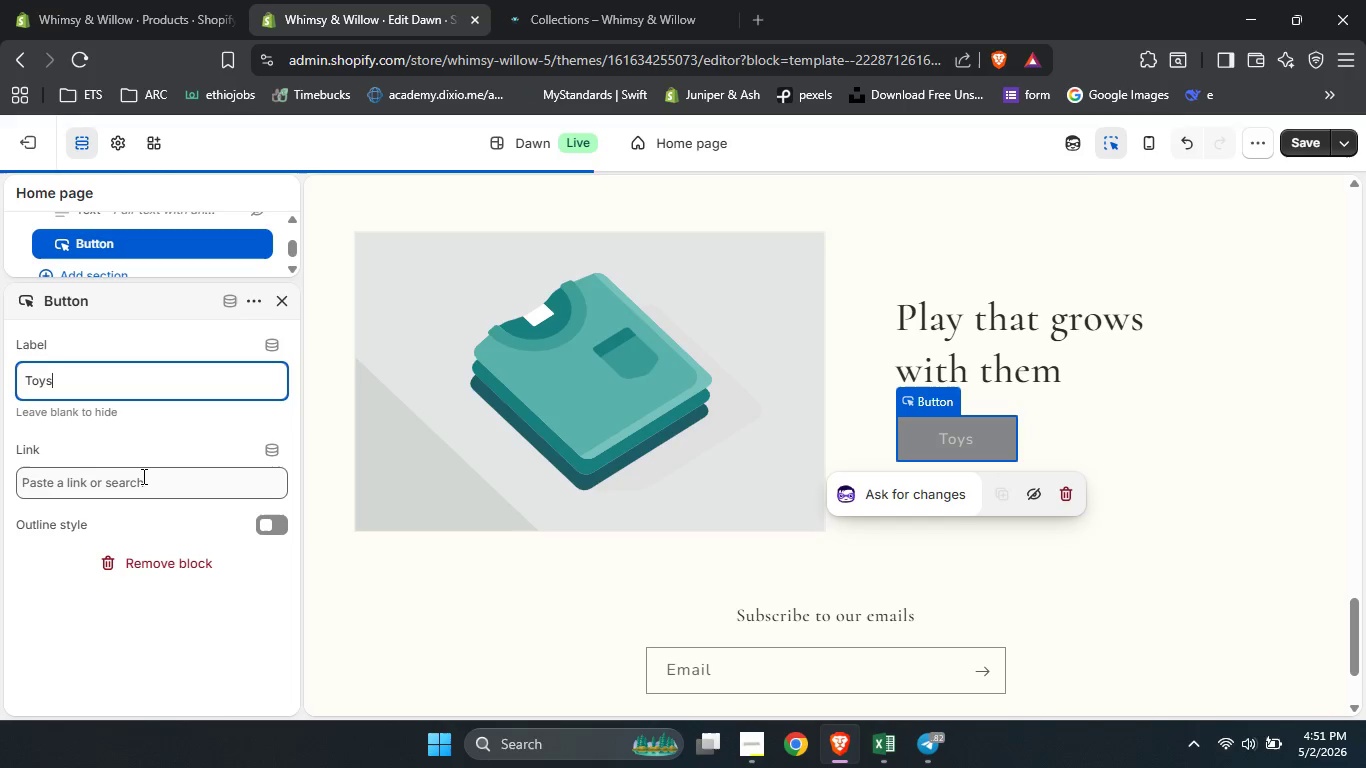 
left_click([142, 476])
 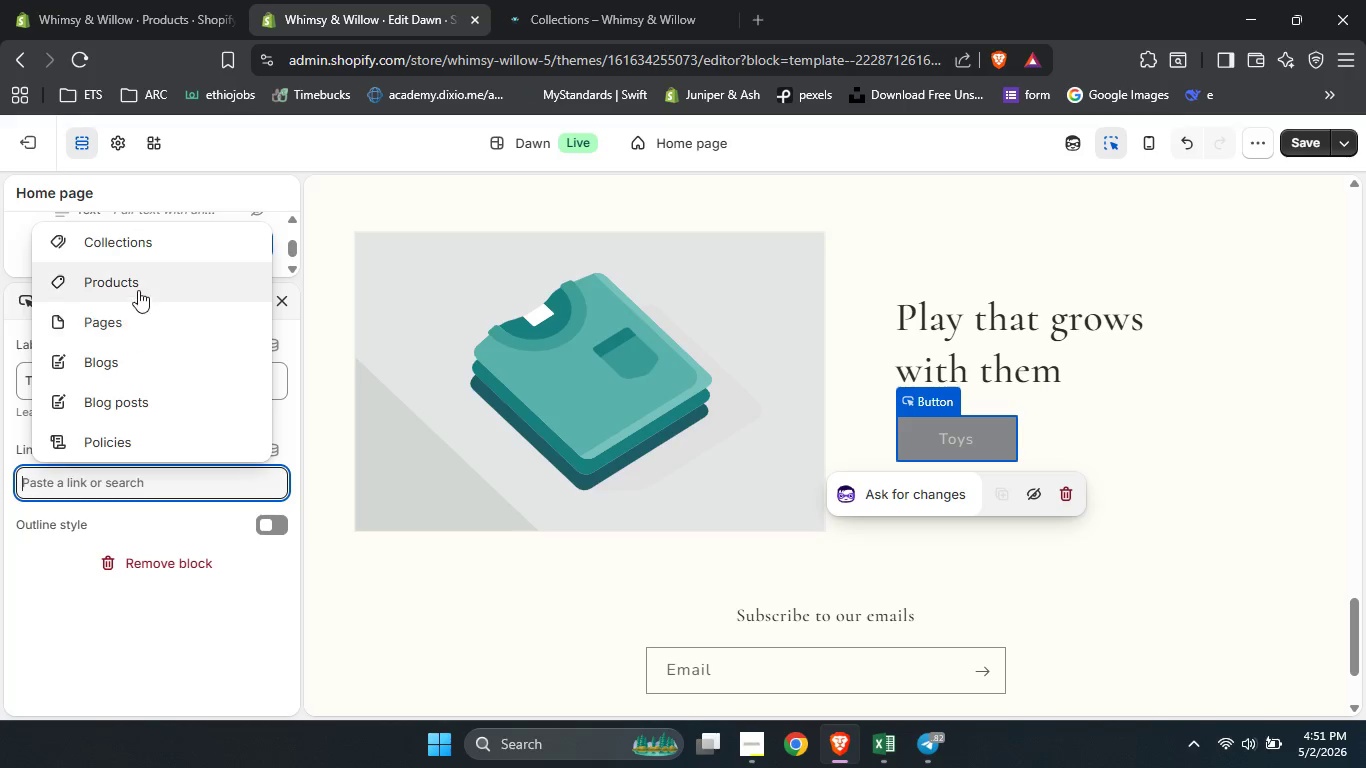 
left_click([137, 254])
 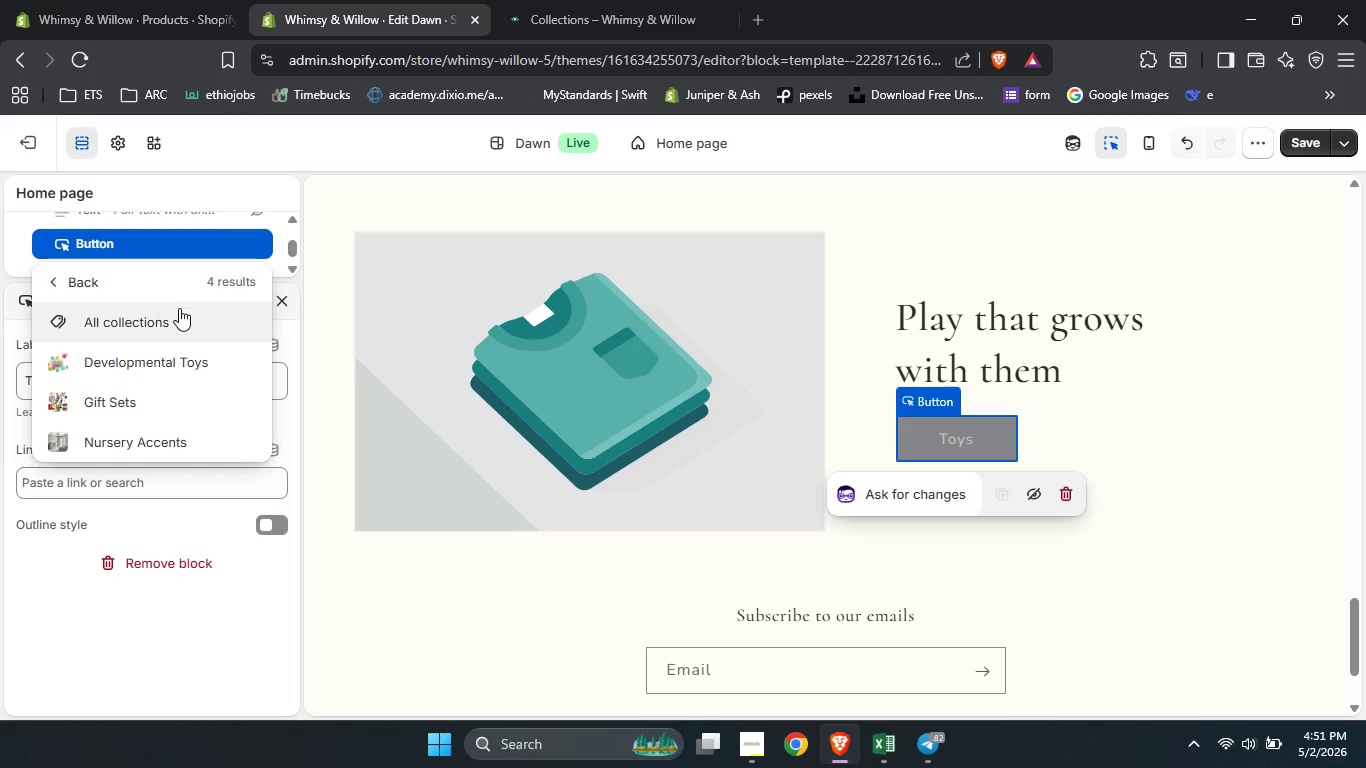 
left_click([171, 371])
 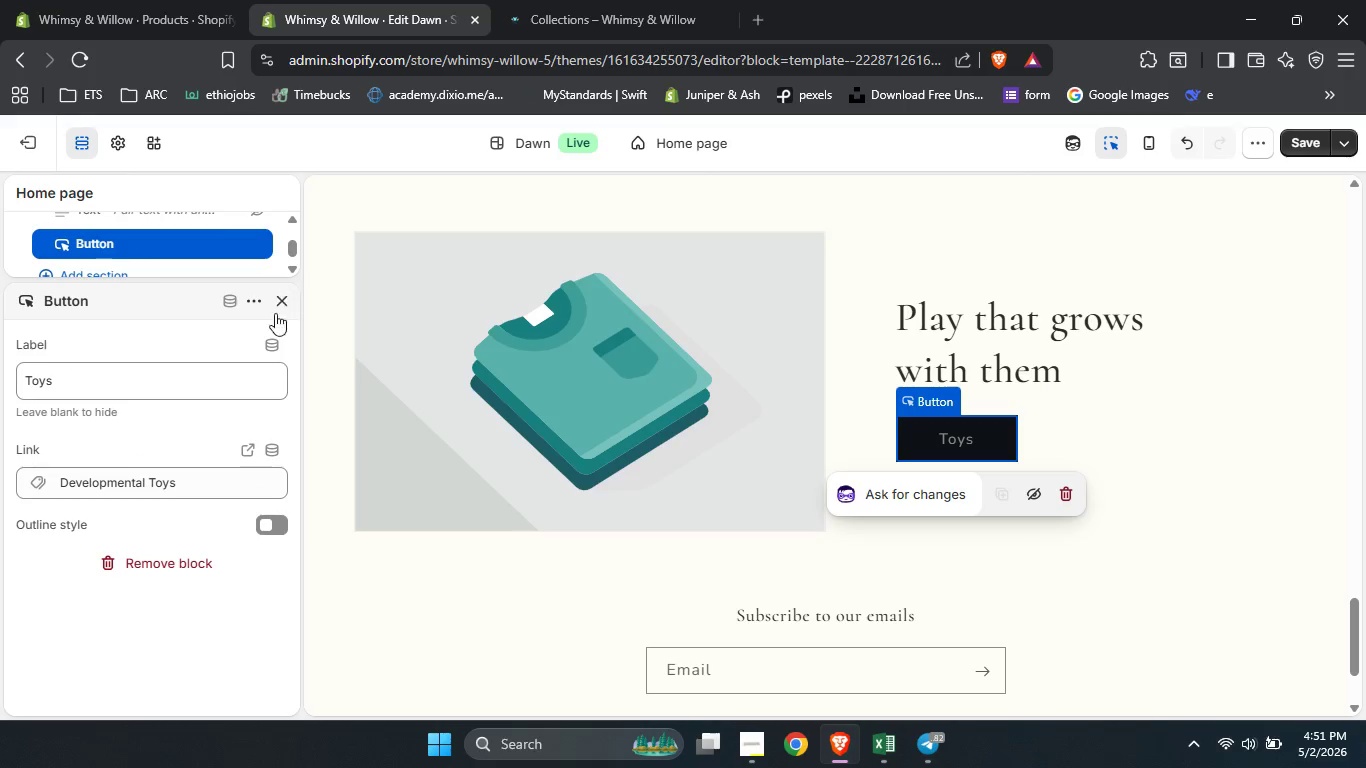 
left_click([275, 303])
 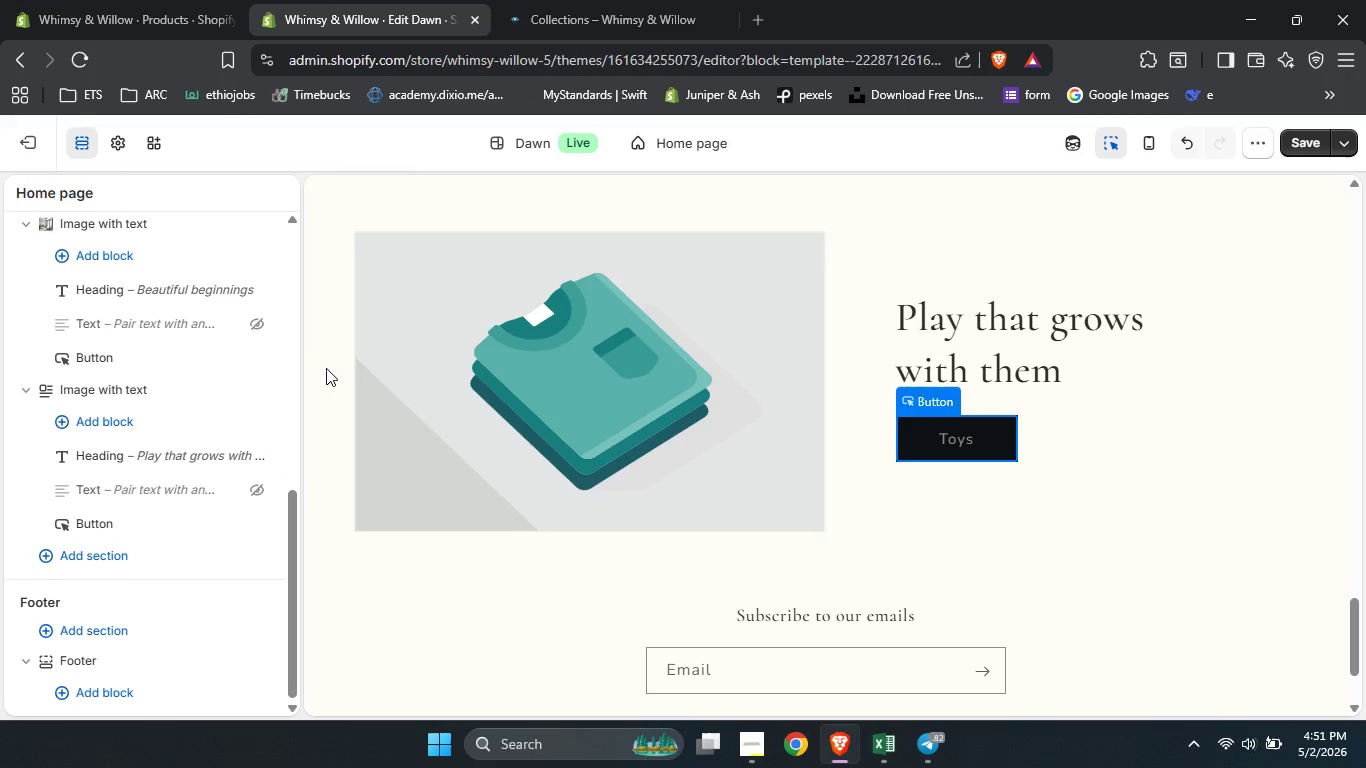 
left_click([329, 372])
 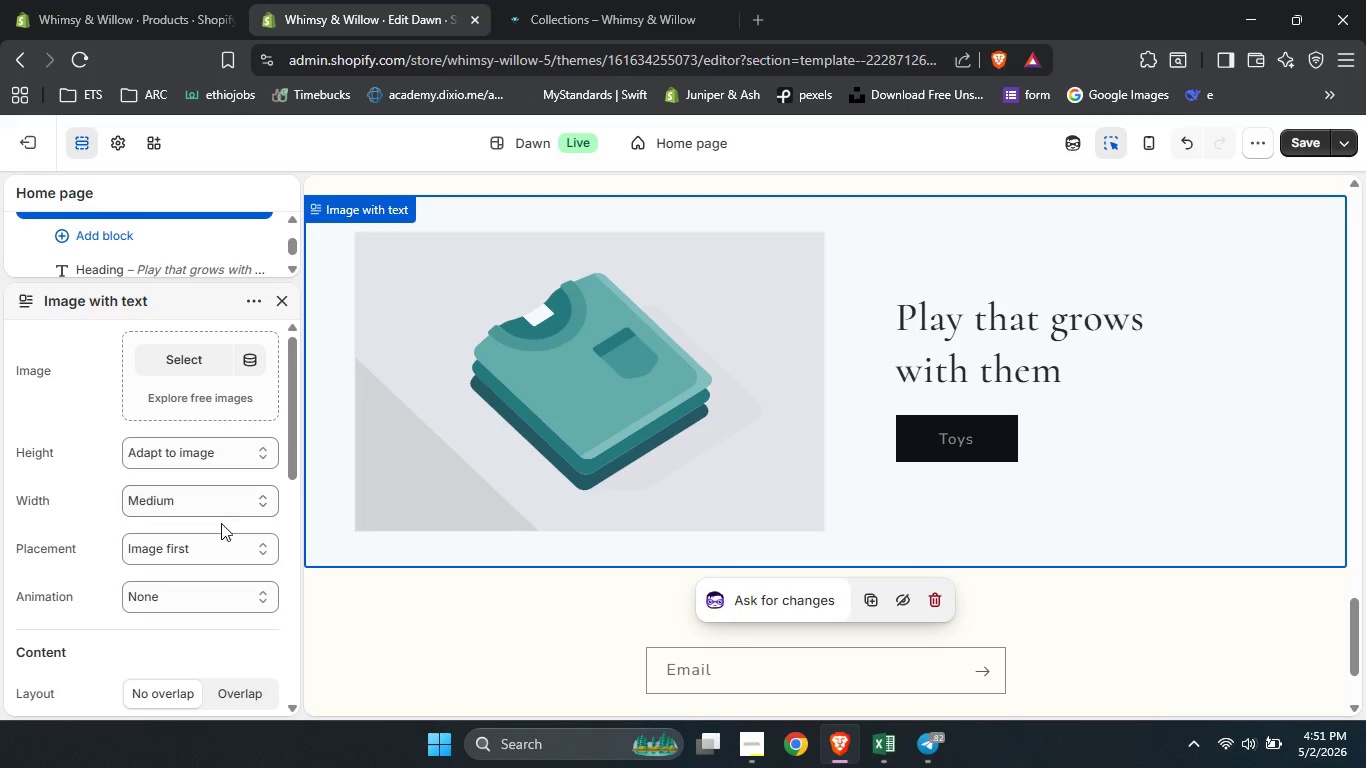 
scroll: coordinate [218, 540], scroll_direction: down, amount: 3.0
 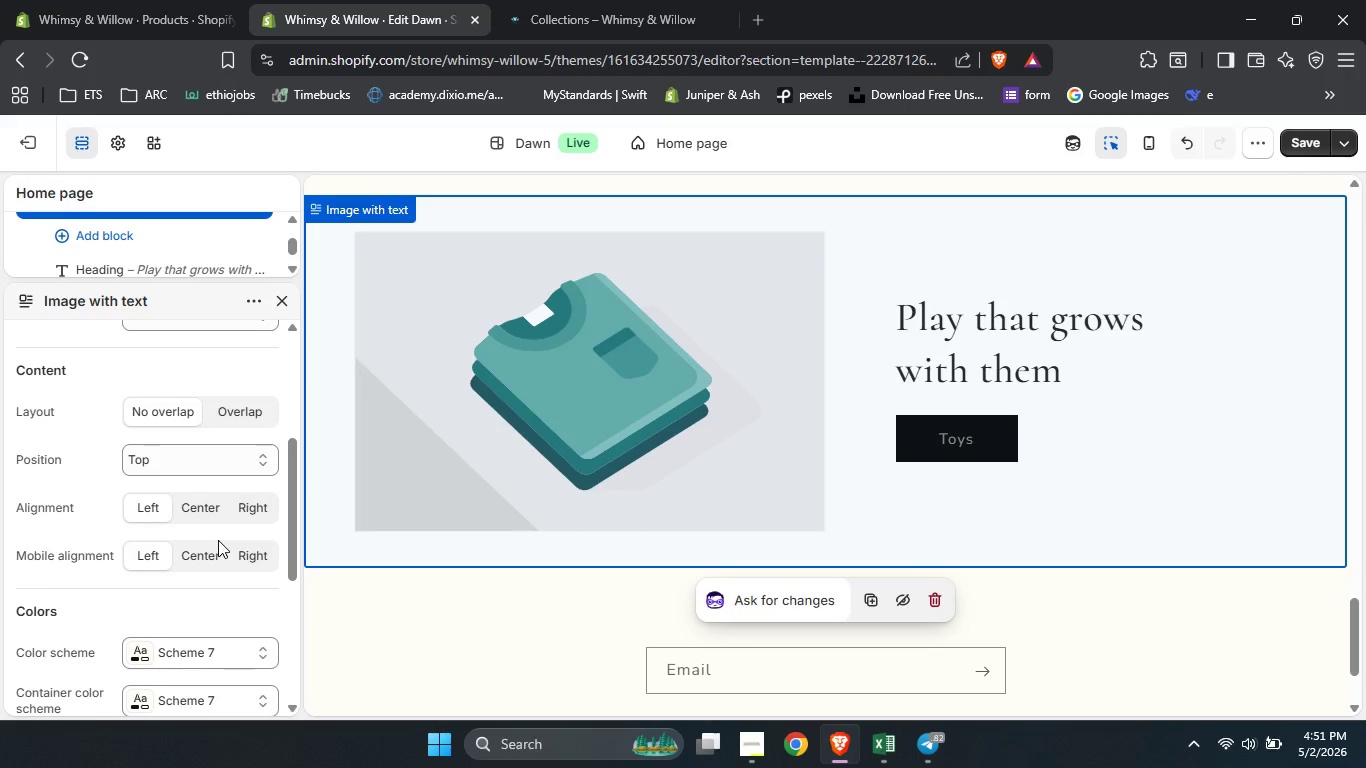 
scroll: coordinate [218, 540], scroll_direction: up, amount: 2.0
 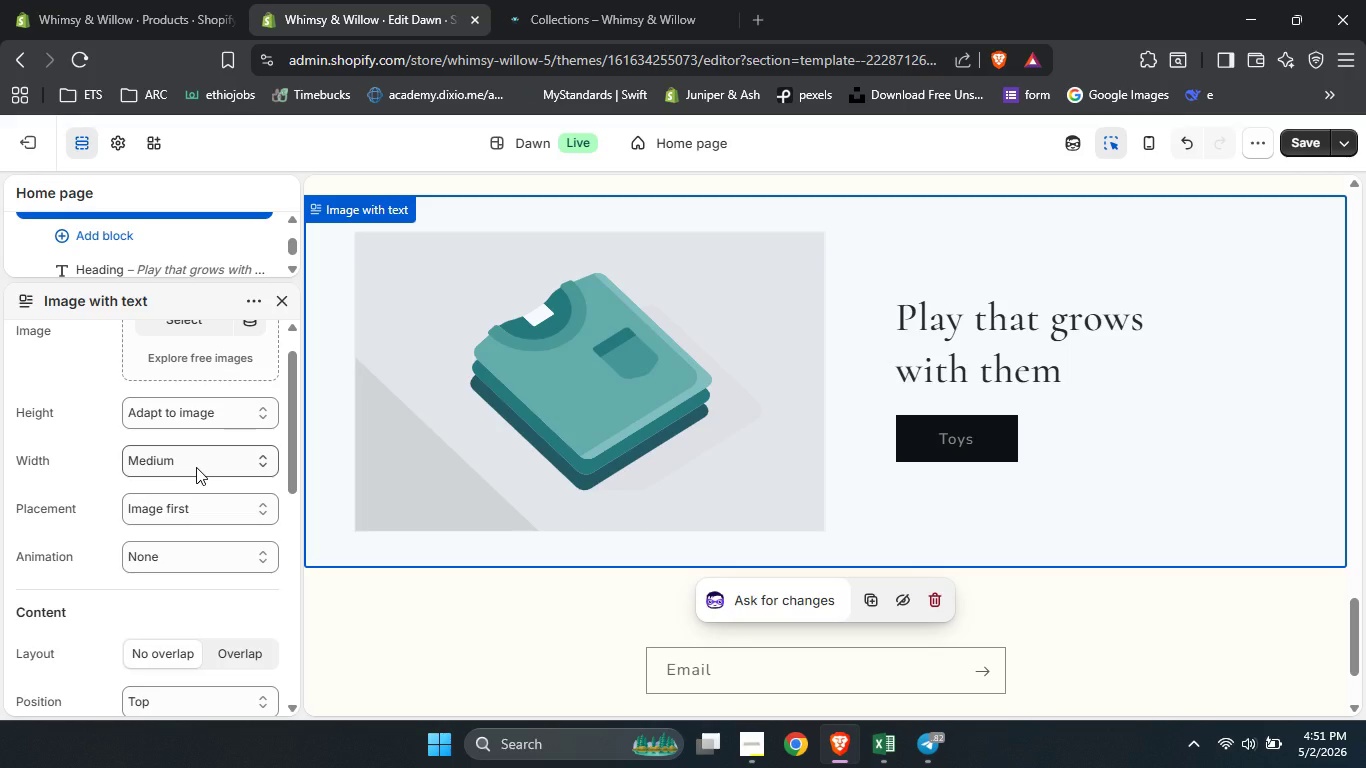 
scroll: coordinate [196, 467], scroll_direction: none, amount: 0.0
 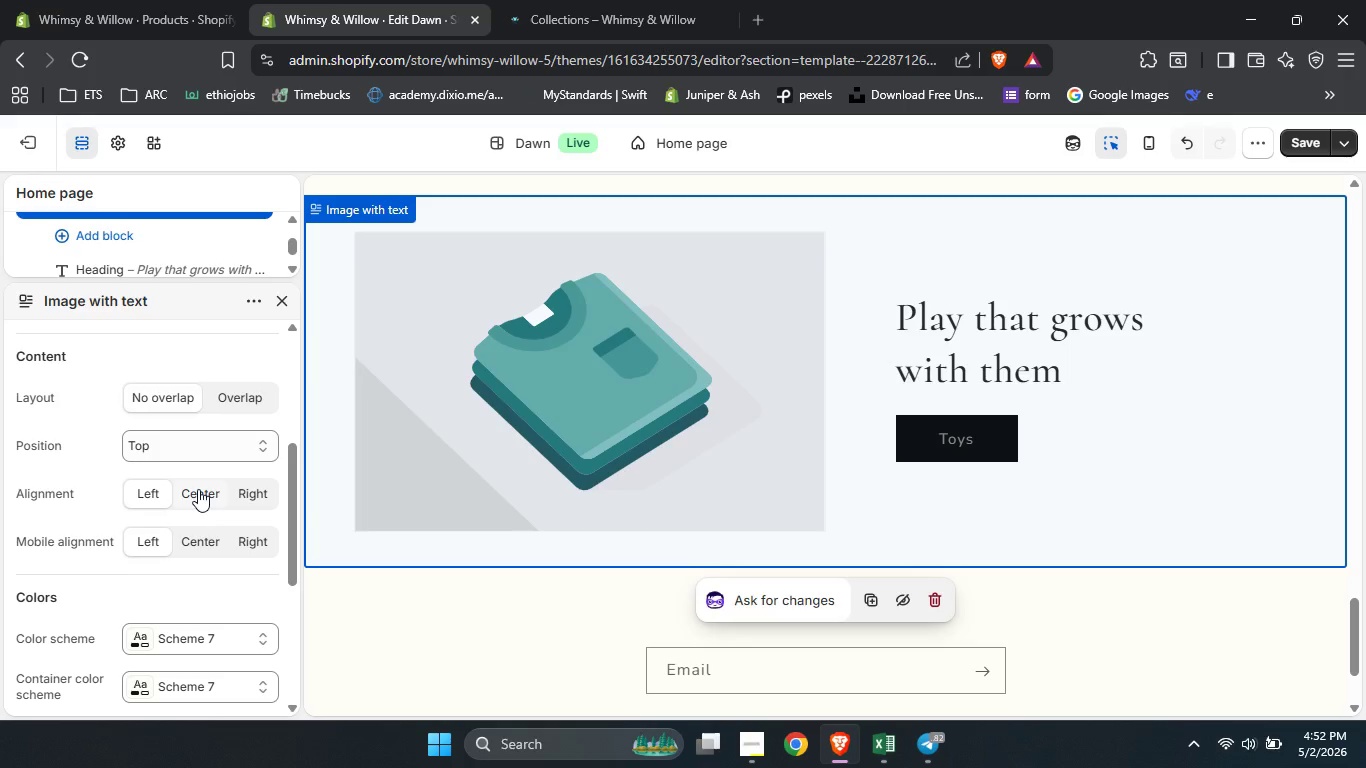 
left_click([198, 489])
 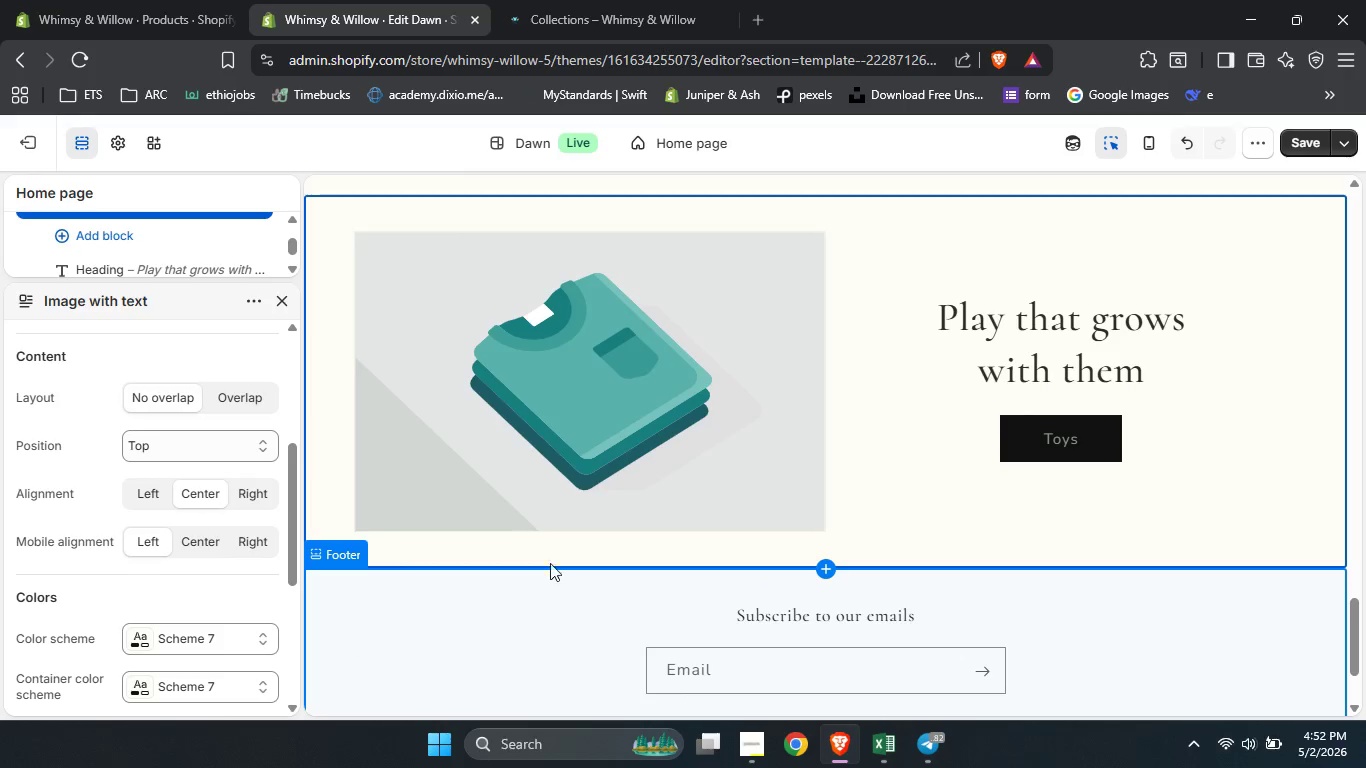 
wait(5.56)
 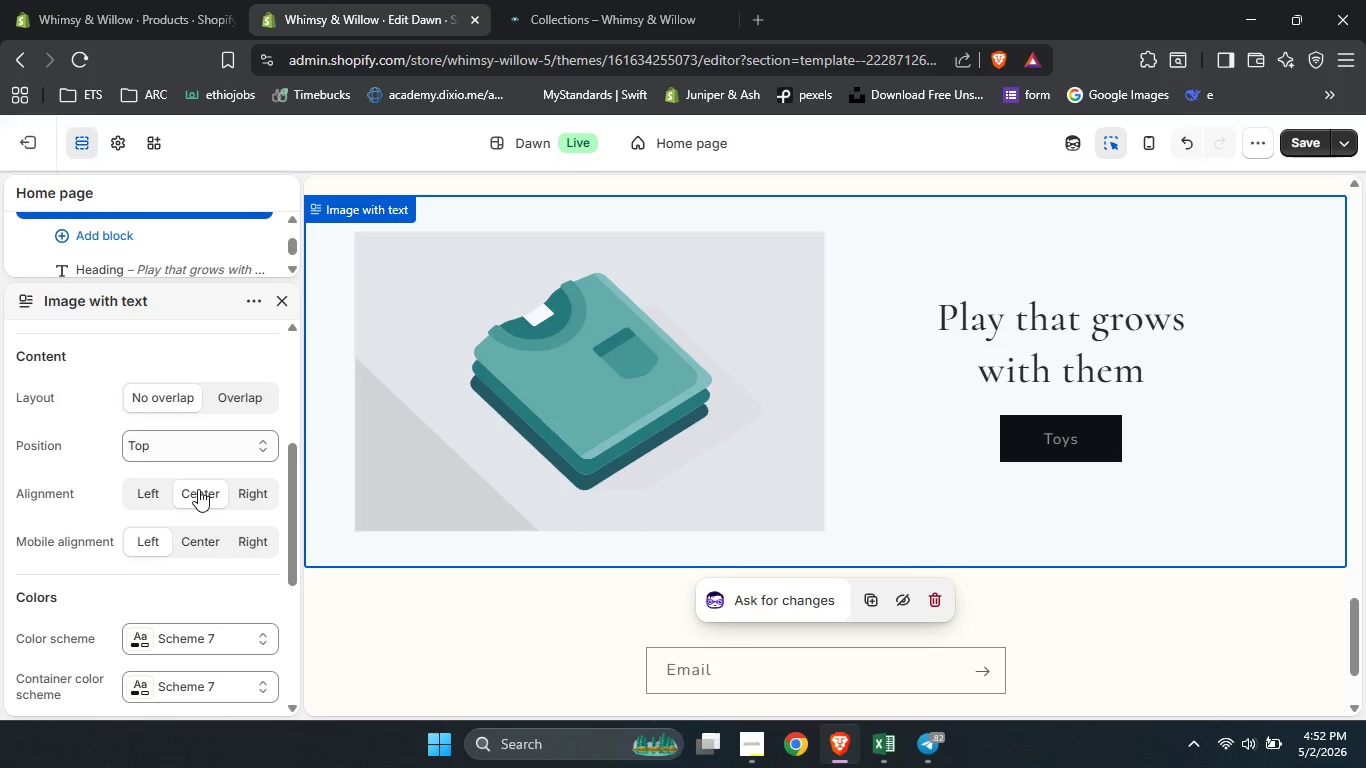 
scroll: coordinate [188, 512], scroll_direction: up, amount: 19.0
 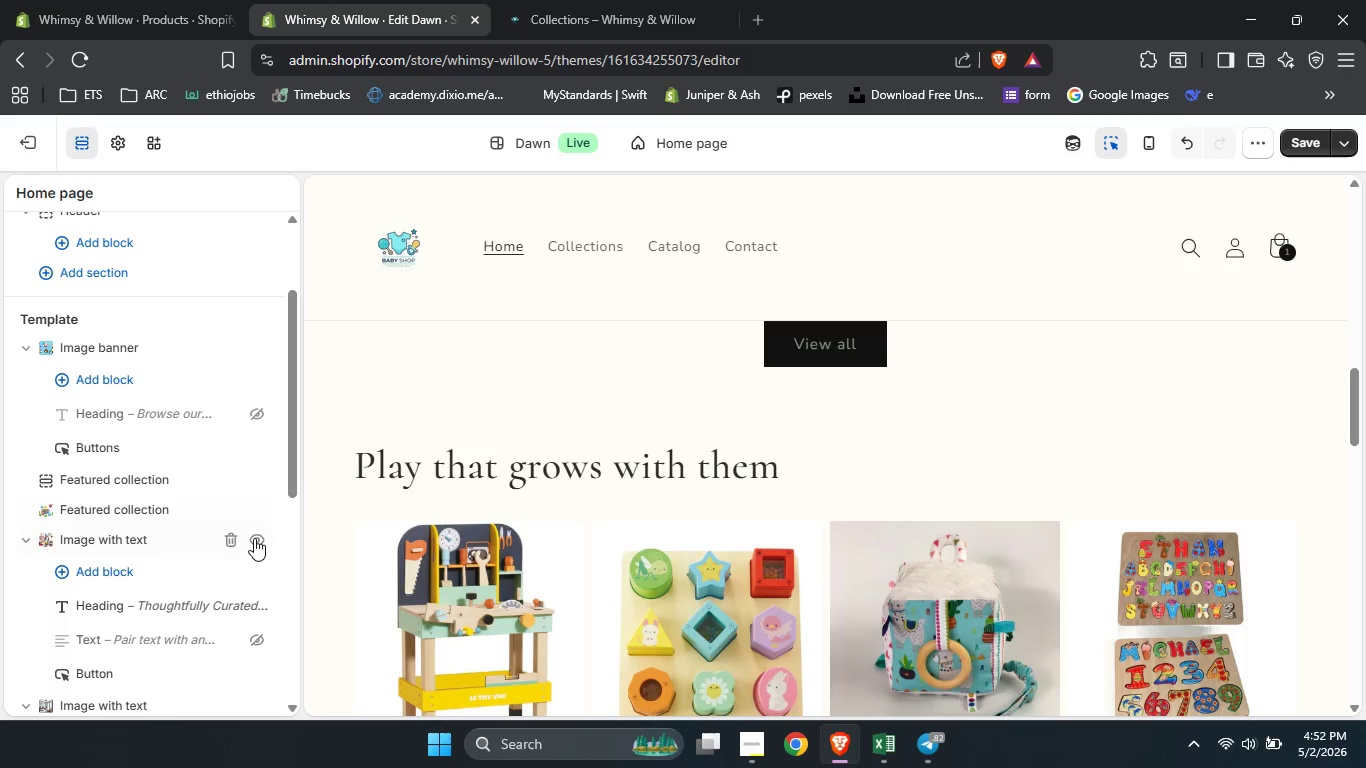 
wait(7.67)
 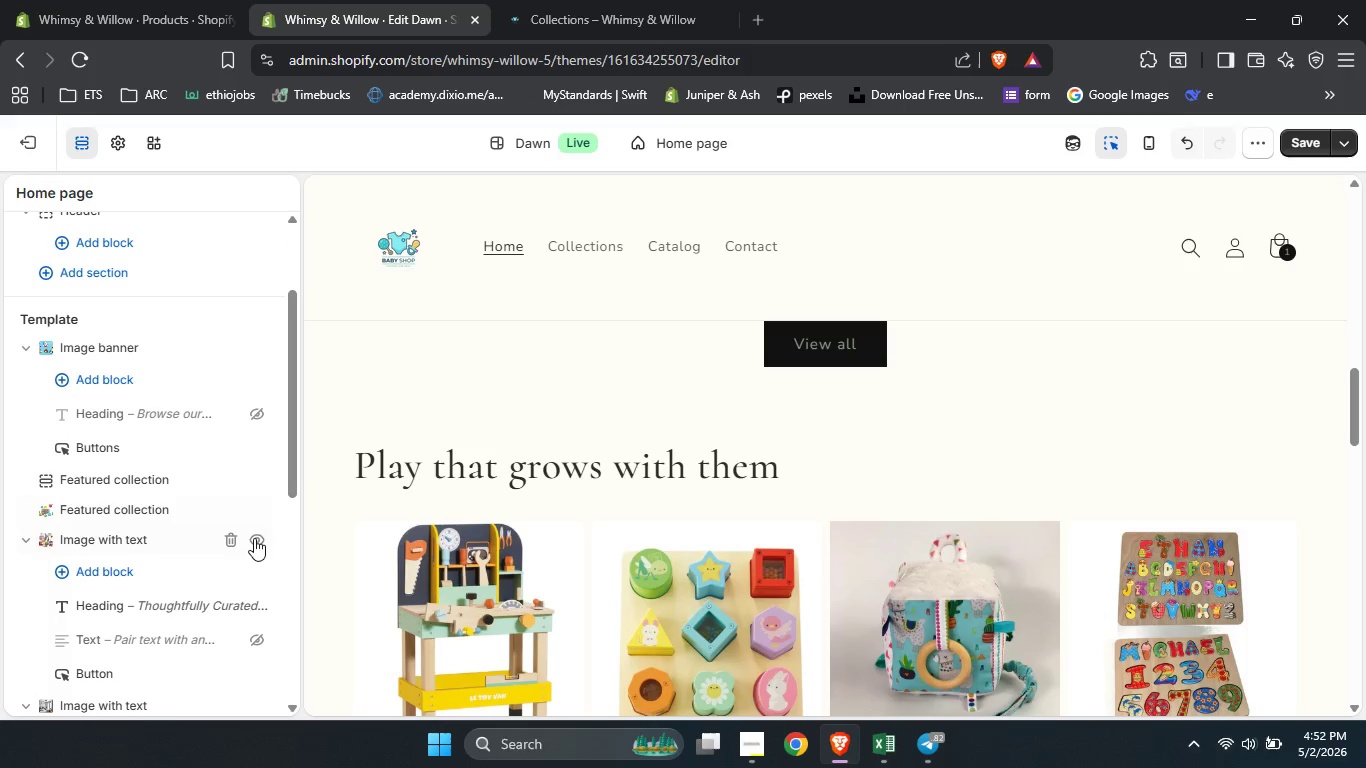 
left_click([255, 480])
 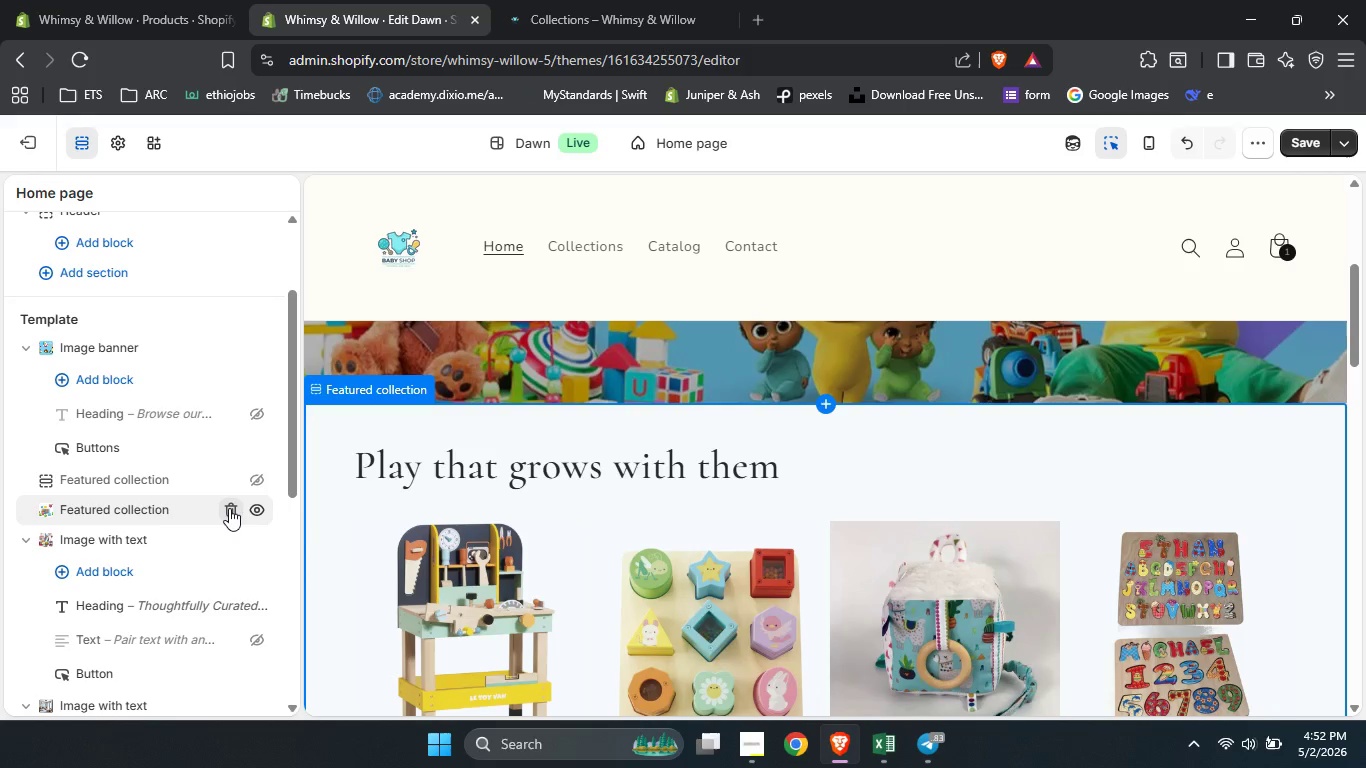 
left_click([257, 507])
 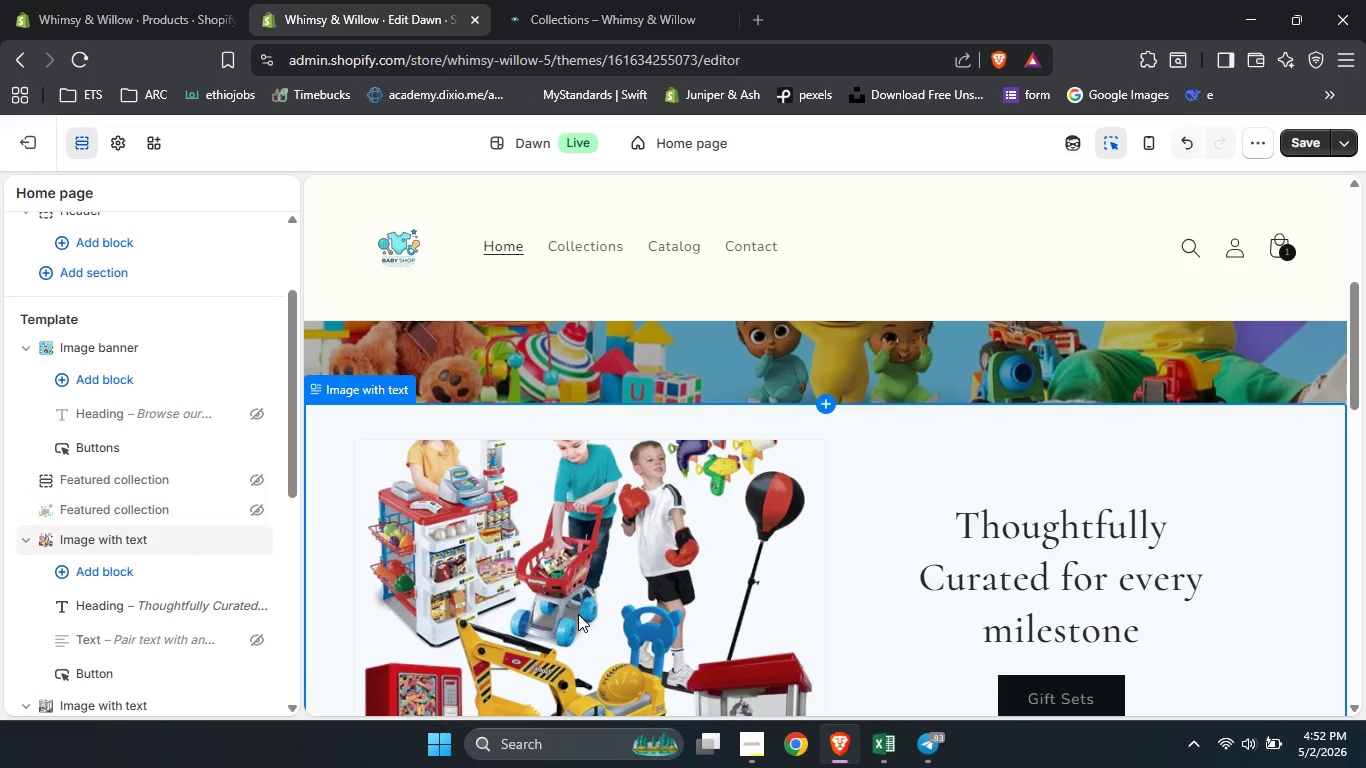 
scroll: coordinate [578, 612], scroll_direction: down, amount: 12.0
 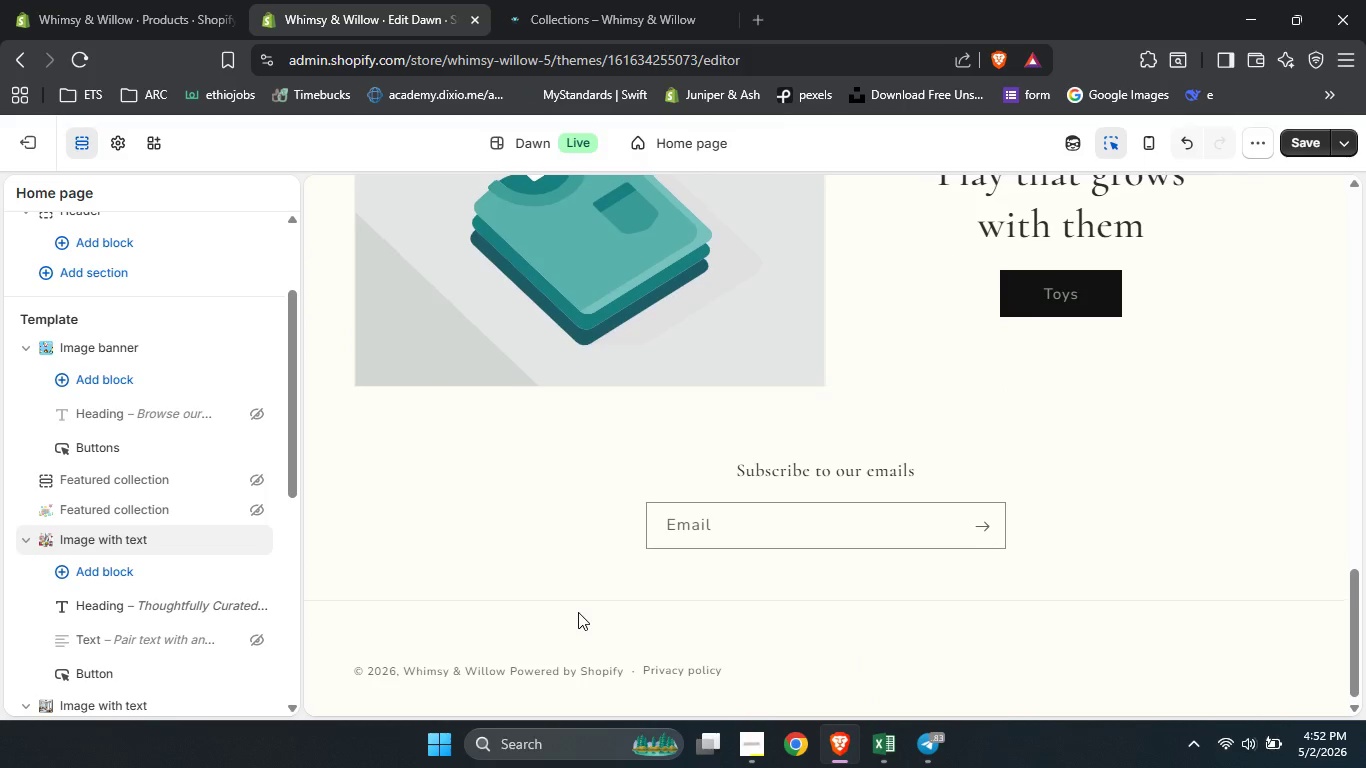 
scroll: coordinate [578, 612], scroll_direction: up, amount: 8.0
 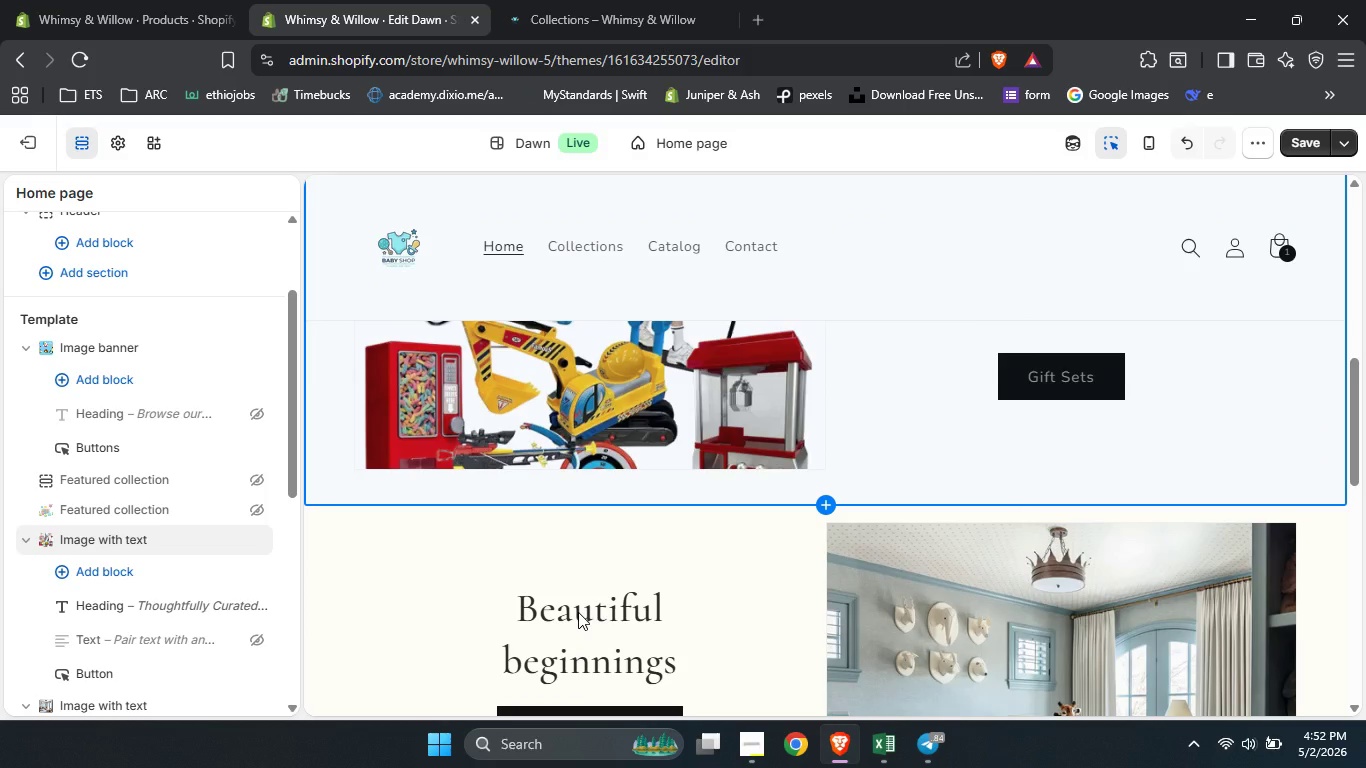 
left_click([530, 488])
 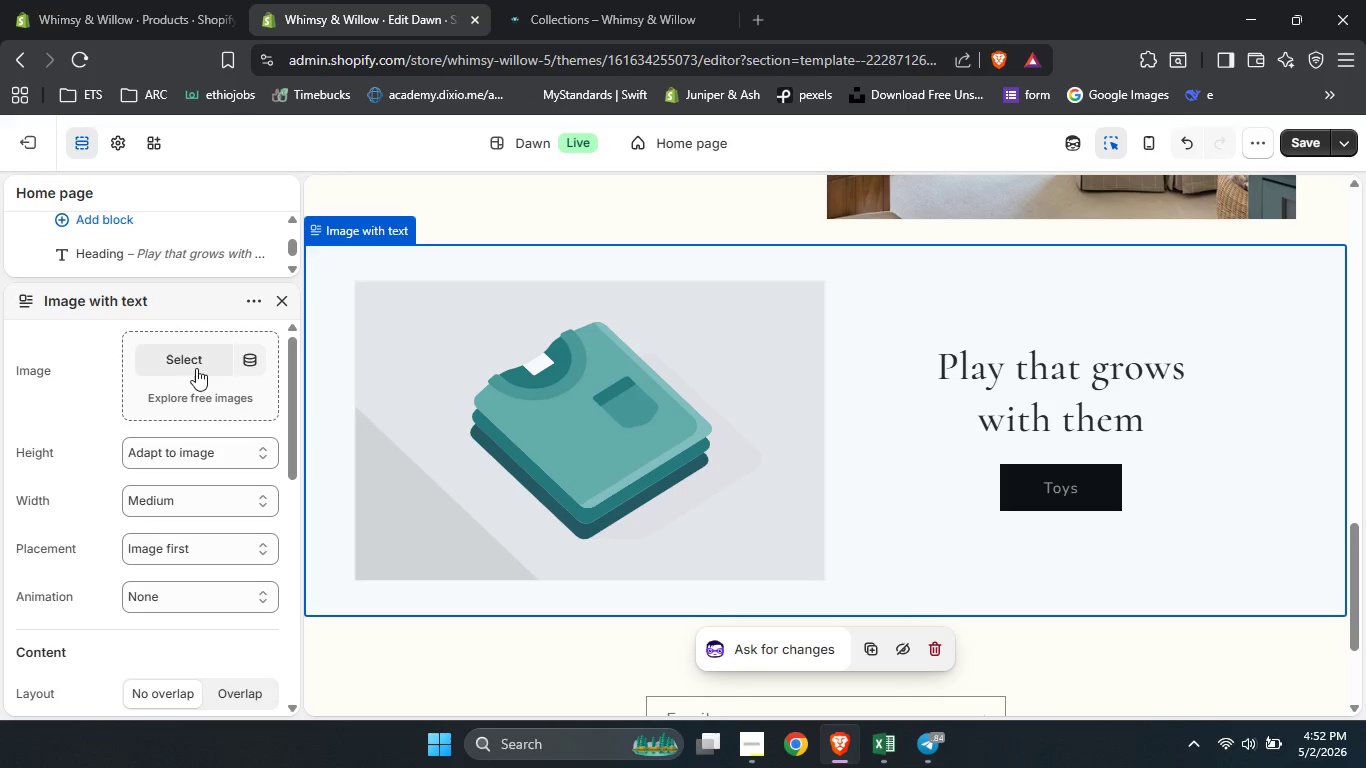 
scroll: coordinate [578, 610], scroll_direction: down, amount: 6.0
 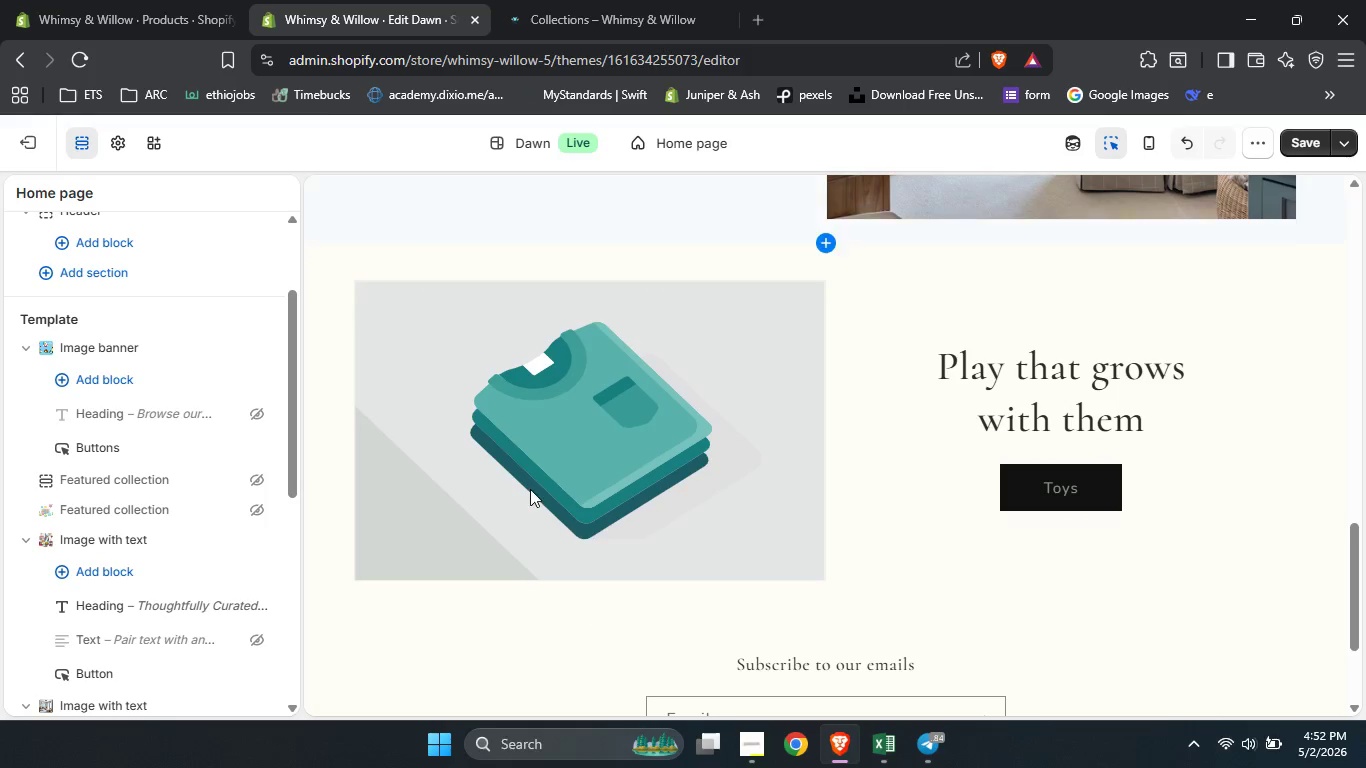 
left_click([194, 365])
 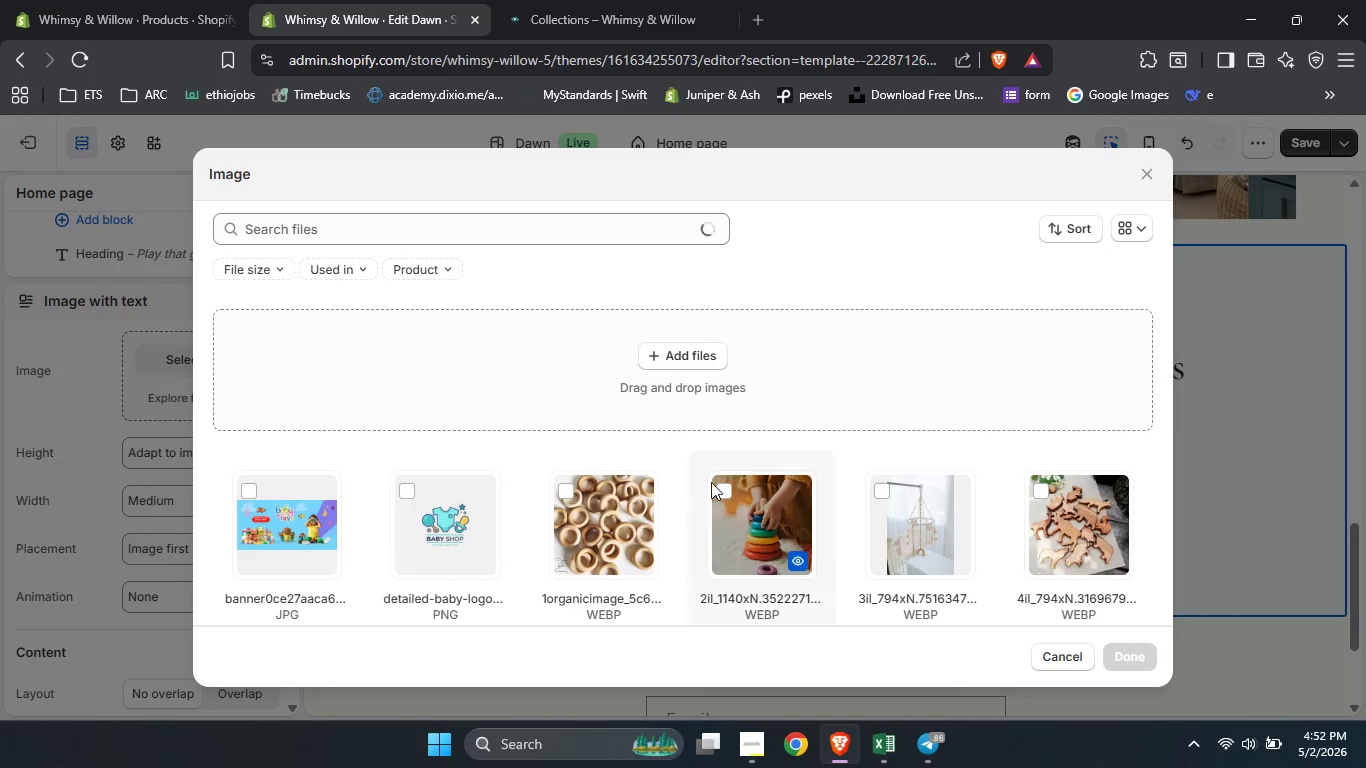 
scroll: coordinate [704, 482], scroll_direction: down, amount: 14.0
 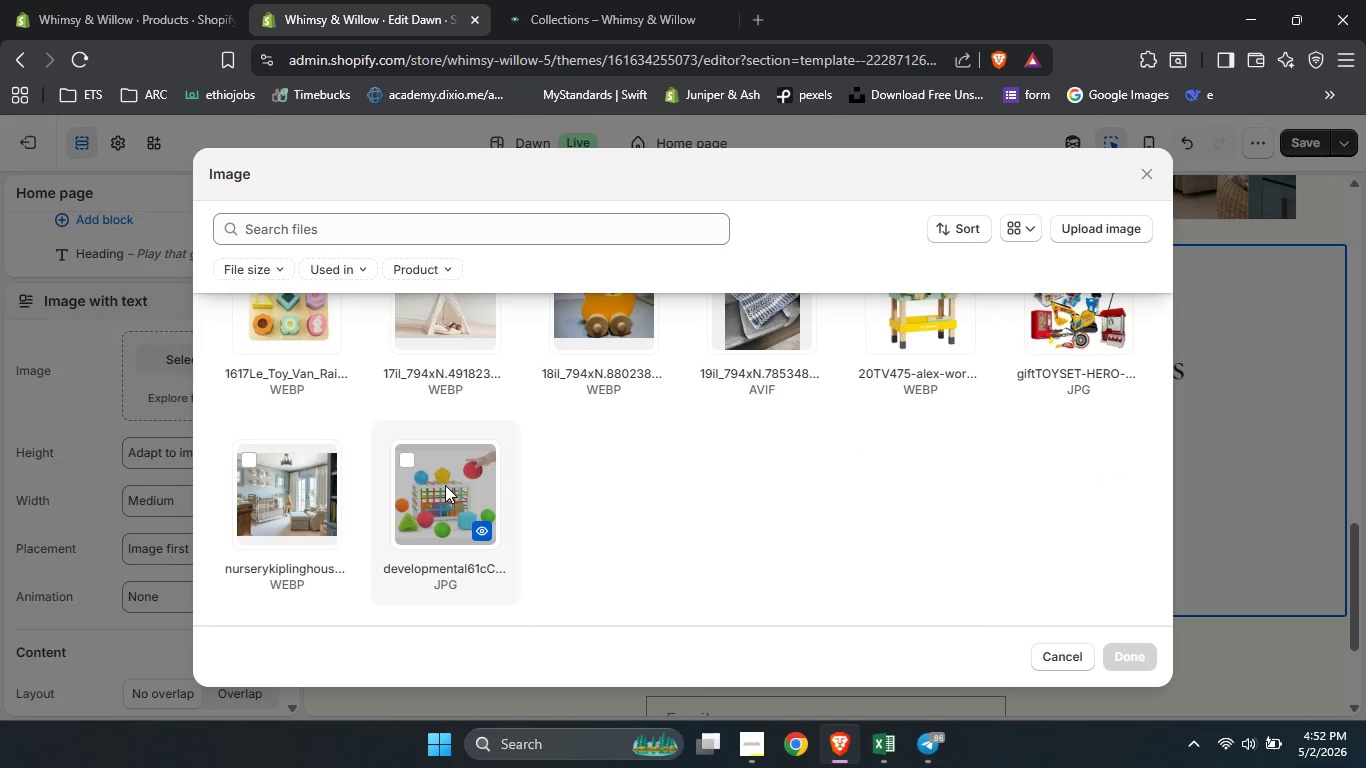 
left_click([445, 485])
 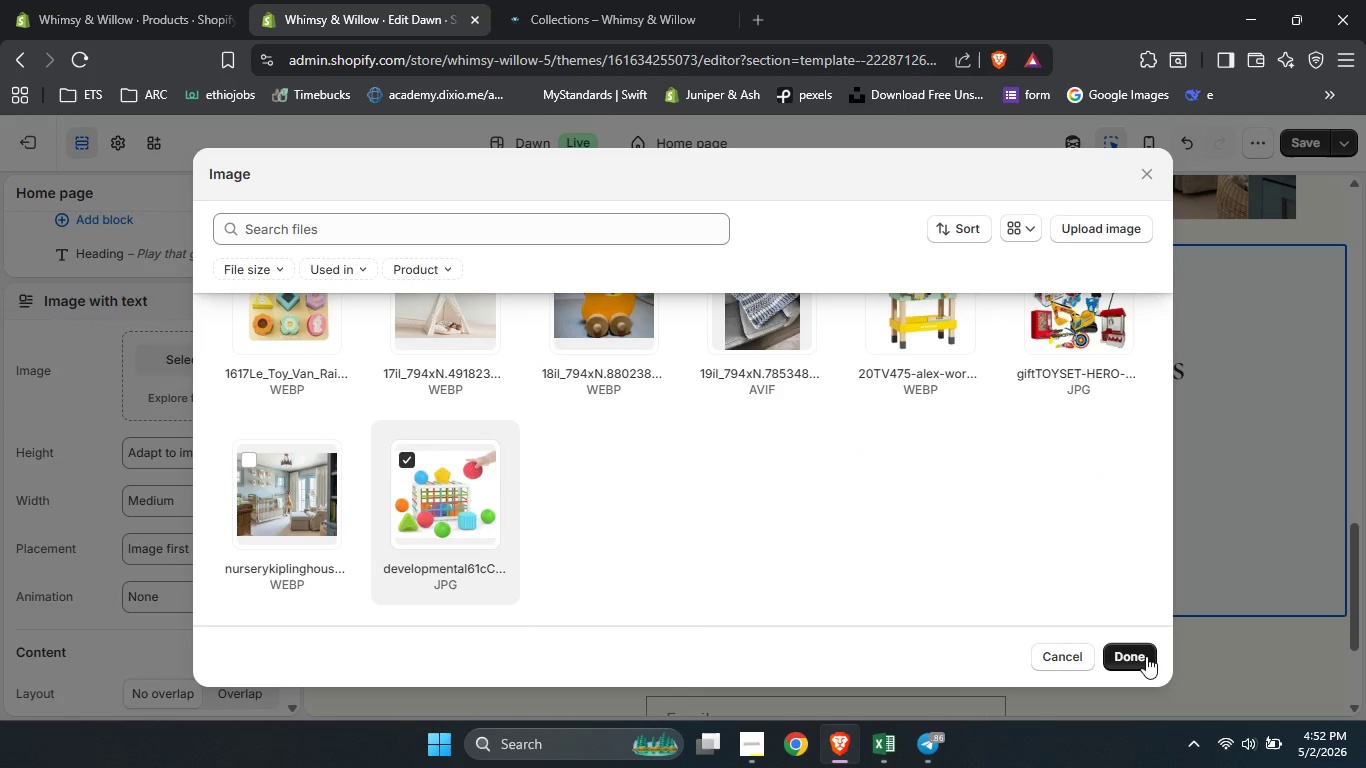 
left_click([1144, 656])
 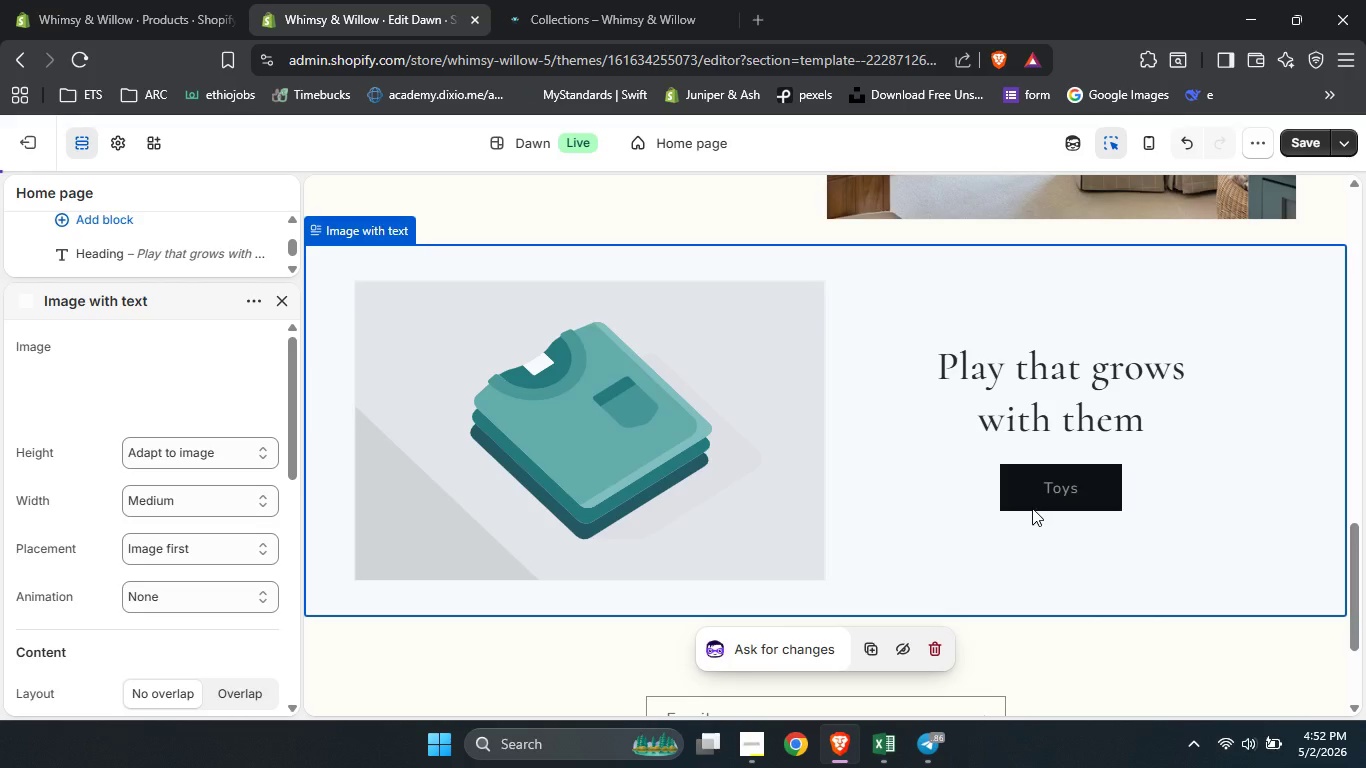 
scroll: coordinate [1037, 511], scroll_direction: up, amount: 15.0
 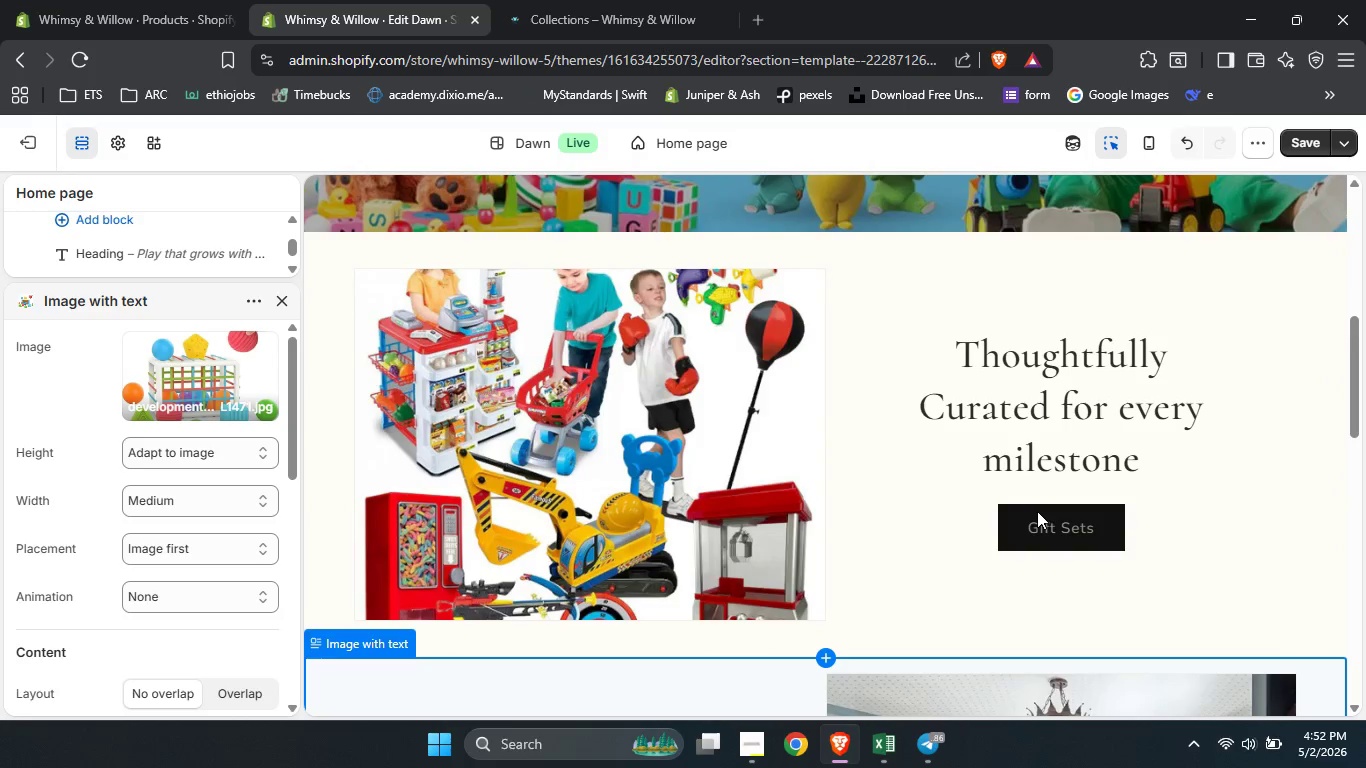 
scroll: coordinate [1037, 511], scroll_direction: down, amount: 10.0
 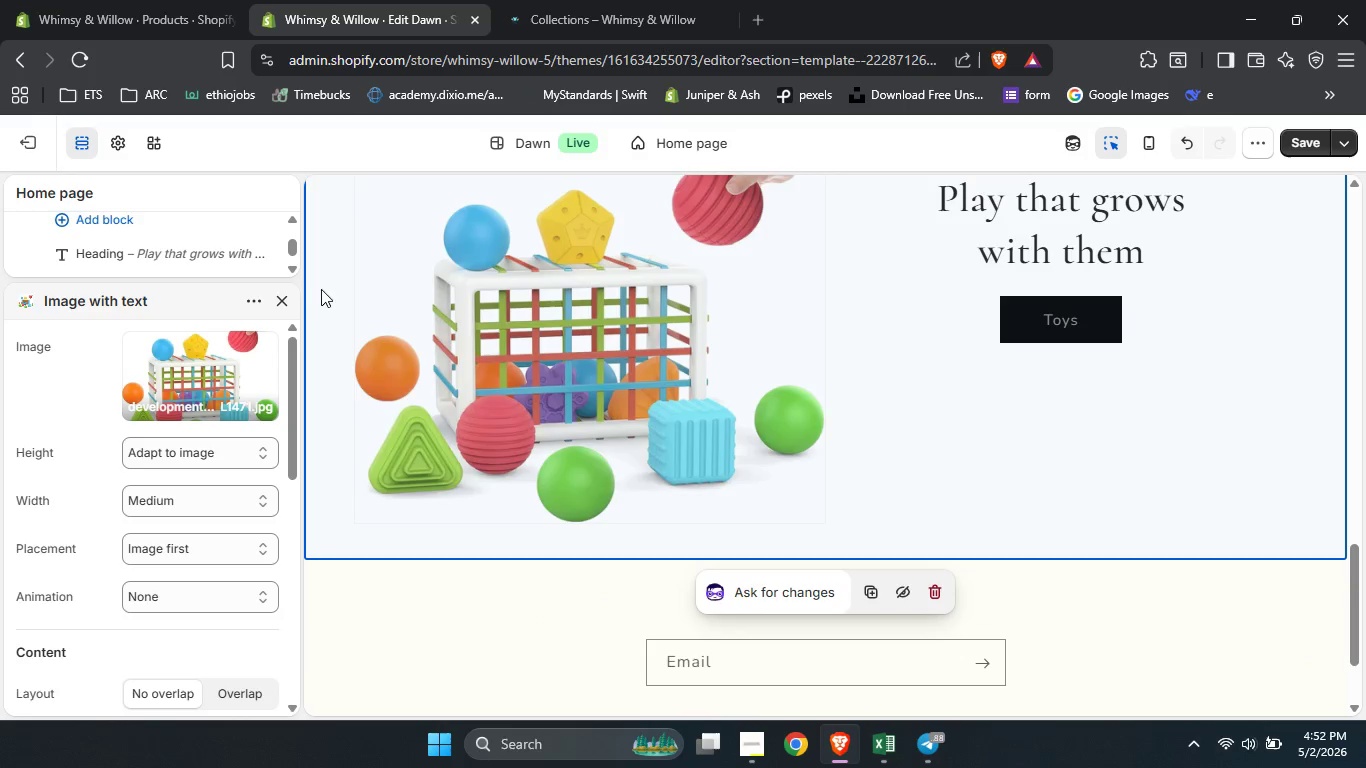 
left_click([282, 298])
 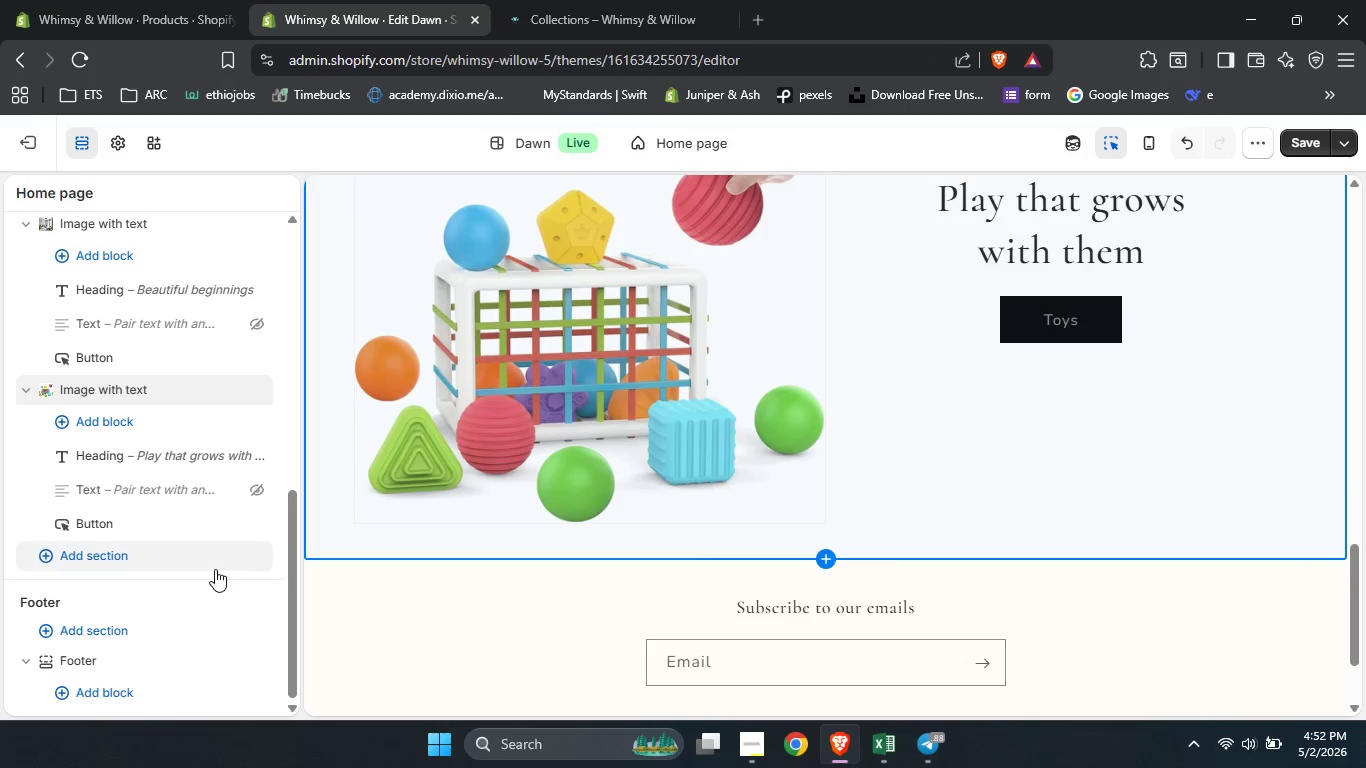 
scroll: coordinate [215, 569], scroll_direction: up, amount: 4.0
 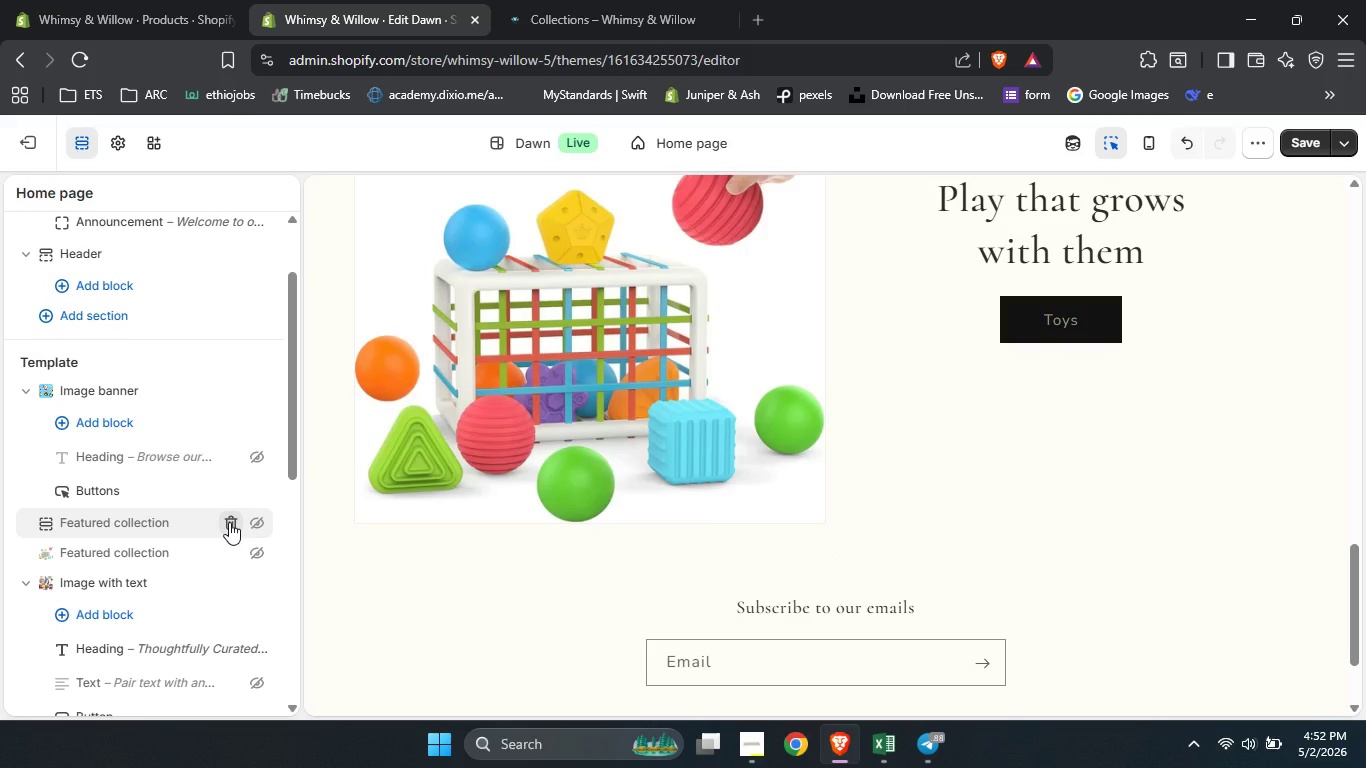 
left_click([229, 522])
 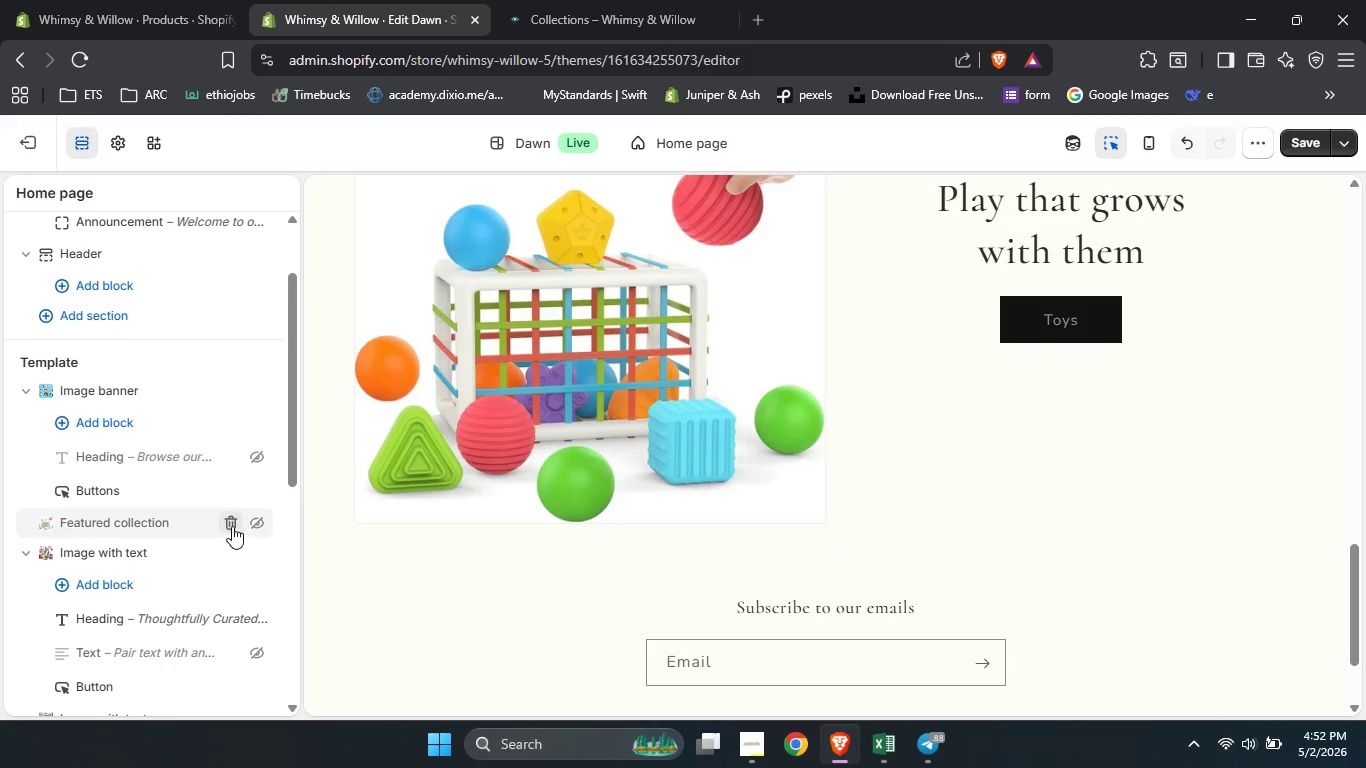 
left_click([233, 522])
 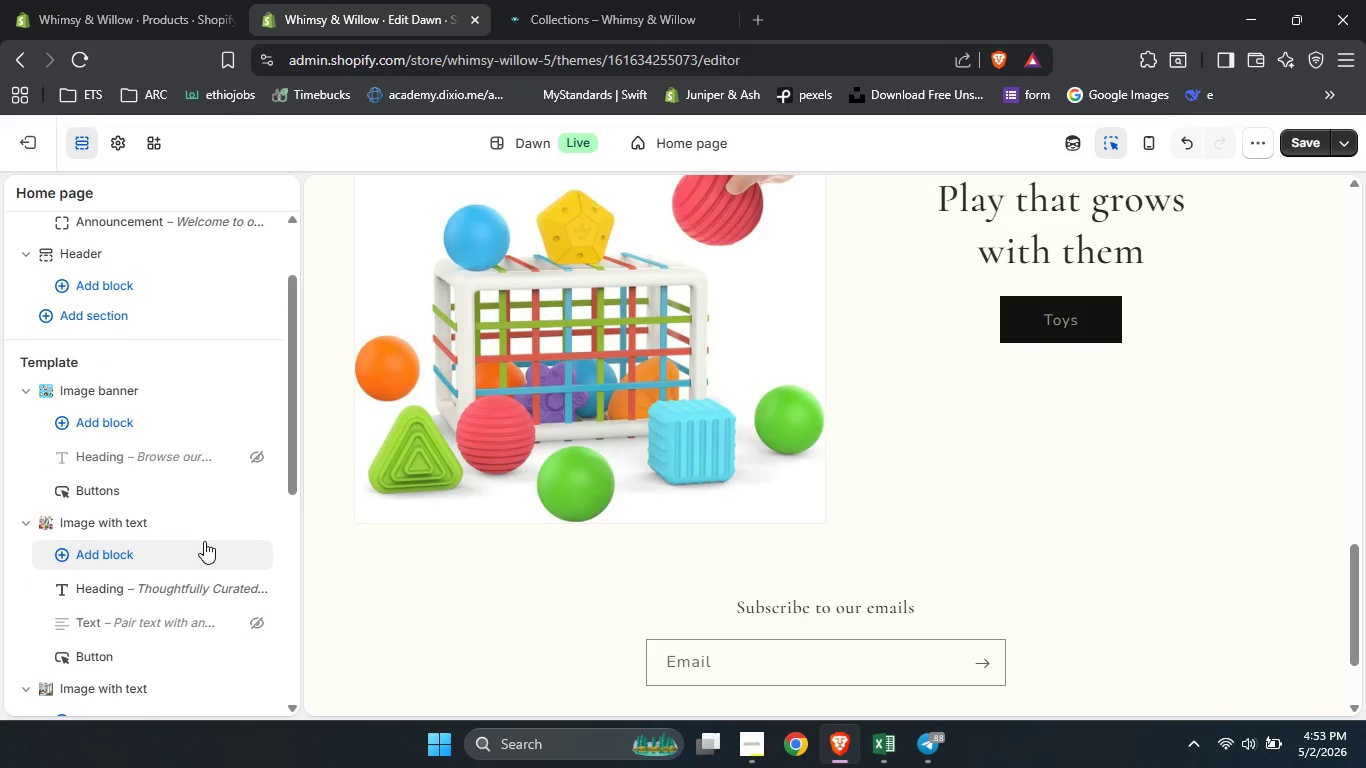 
scroll: coordinate [204, 541], scroll_direction: down, amount: 1.0
 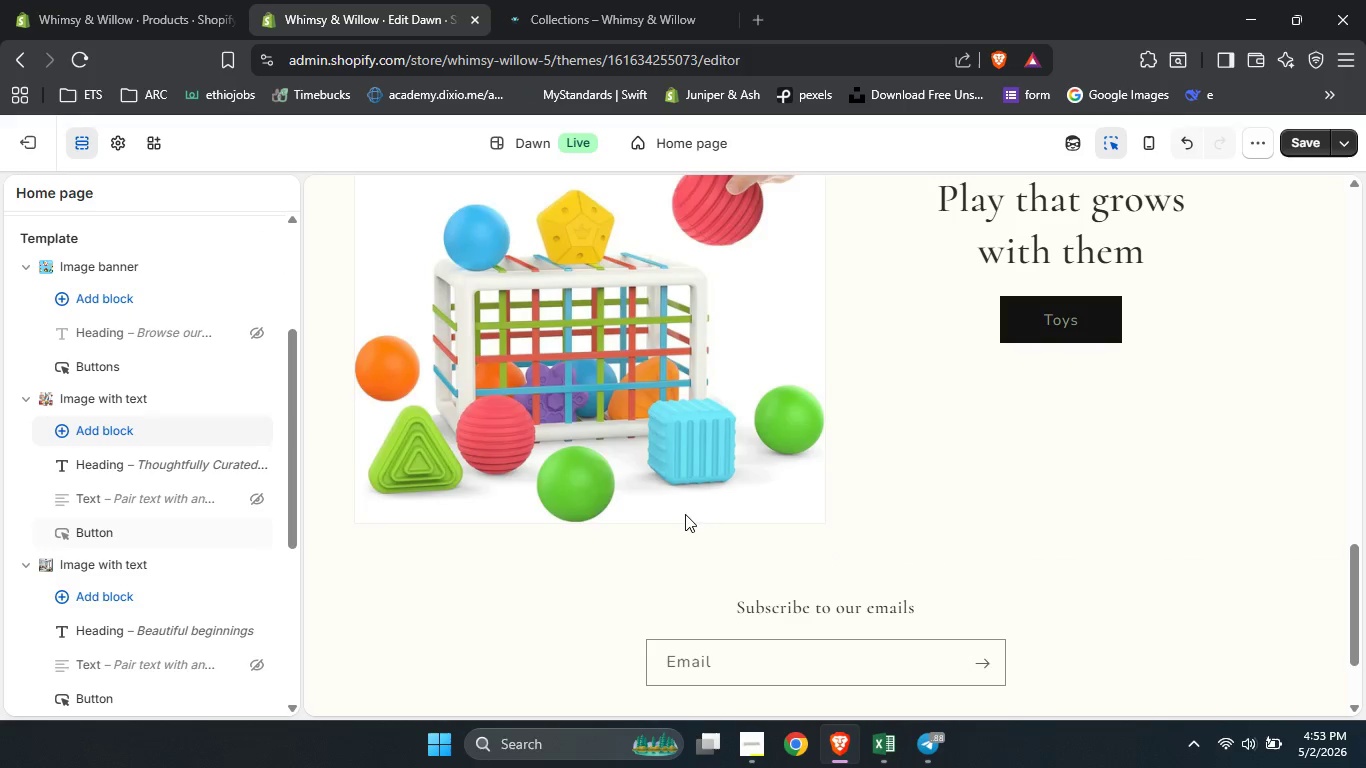 
scroll: coordinate [736, 530], scroll_direction: up, amount: 20.0
 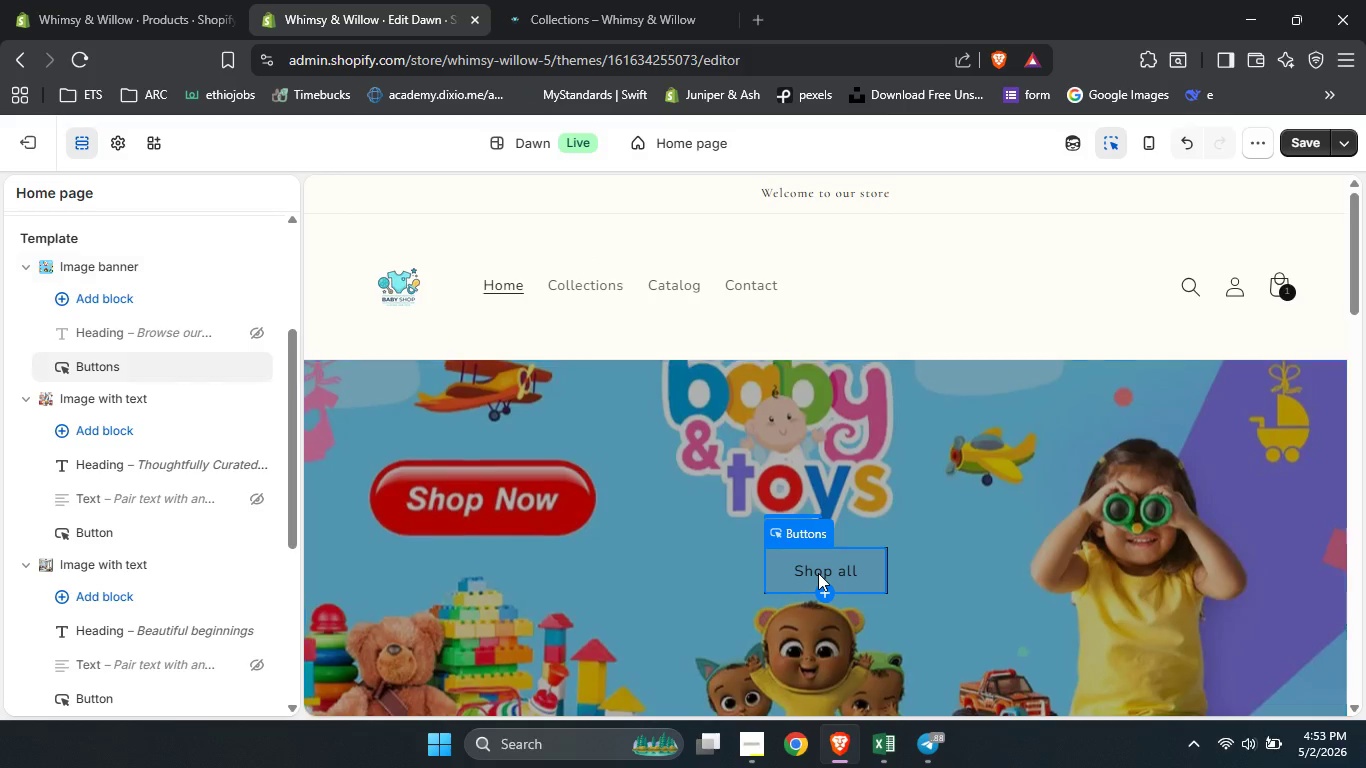 
double_click([818, 573])
 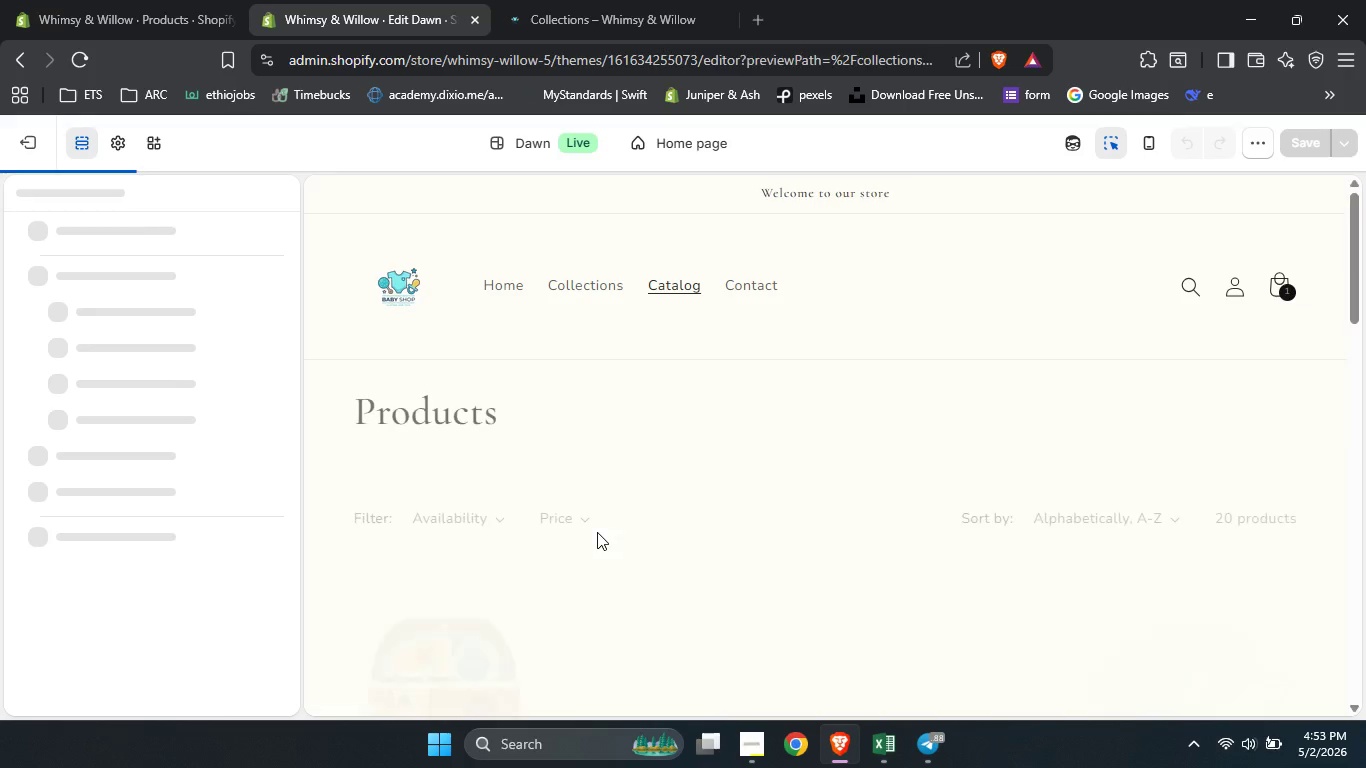 
scroll: coordinate [595, 536], scroll_direction: up, amount: 4.0
 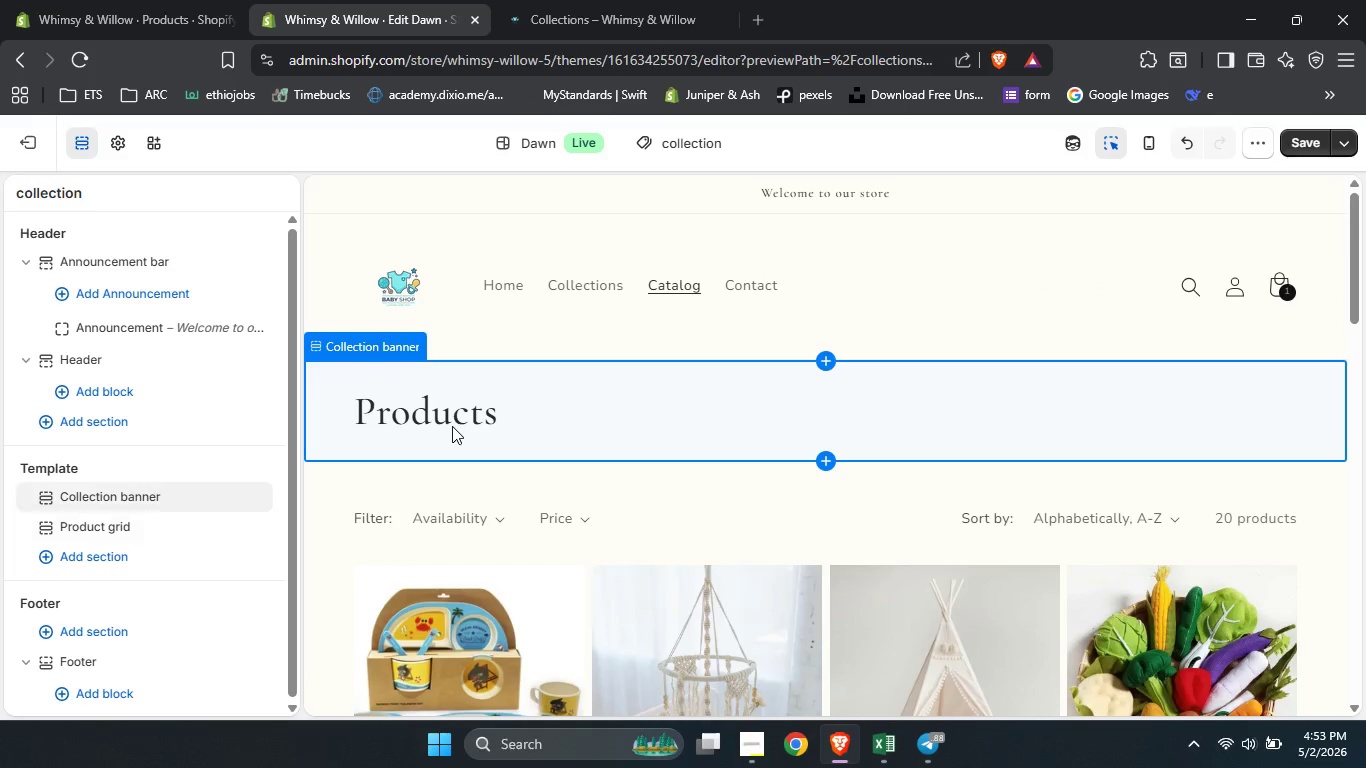 
left_click([452, 426])
 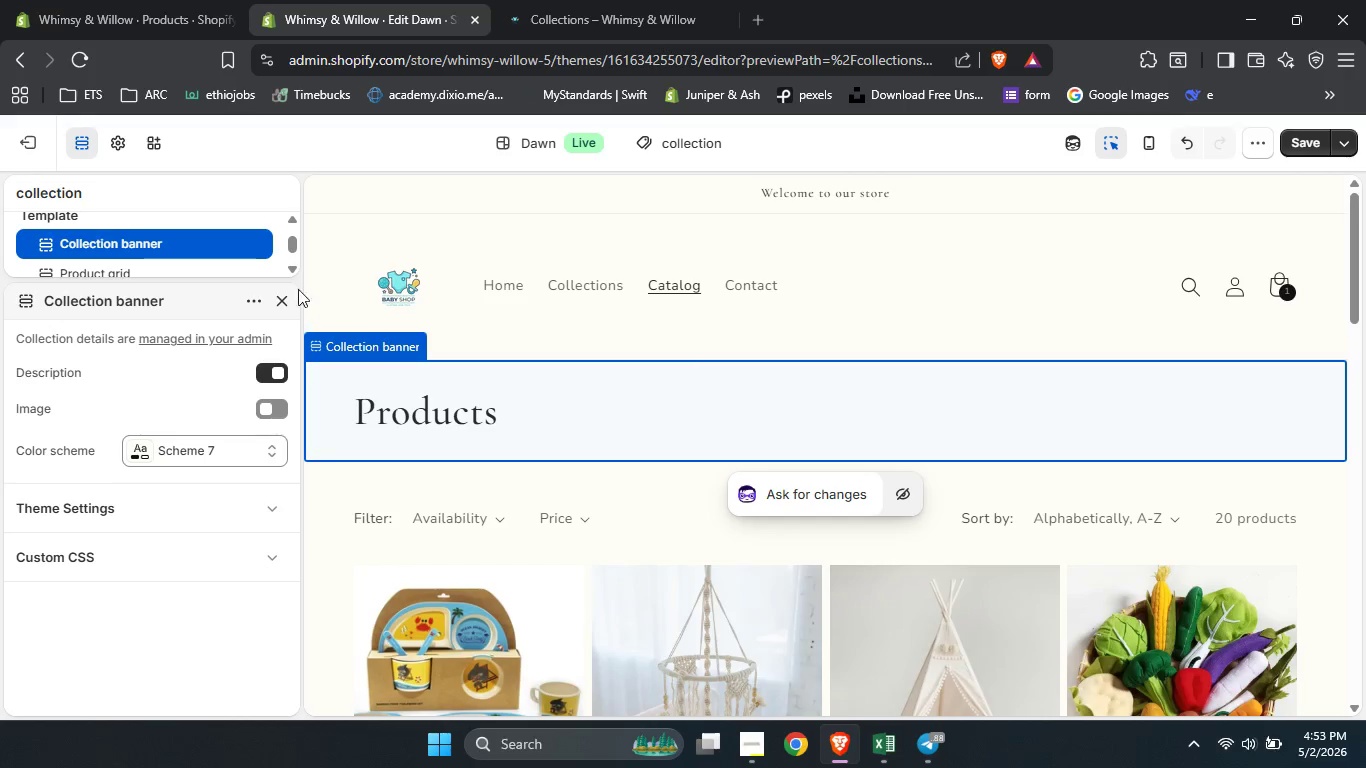 
left_click([283, 297])
 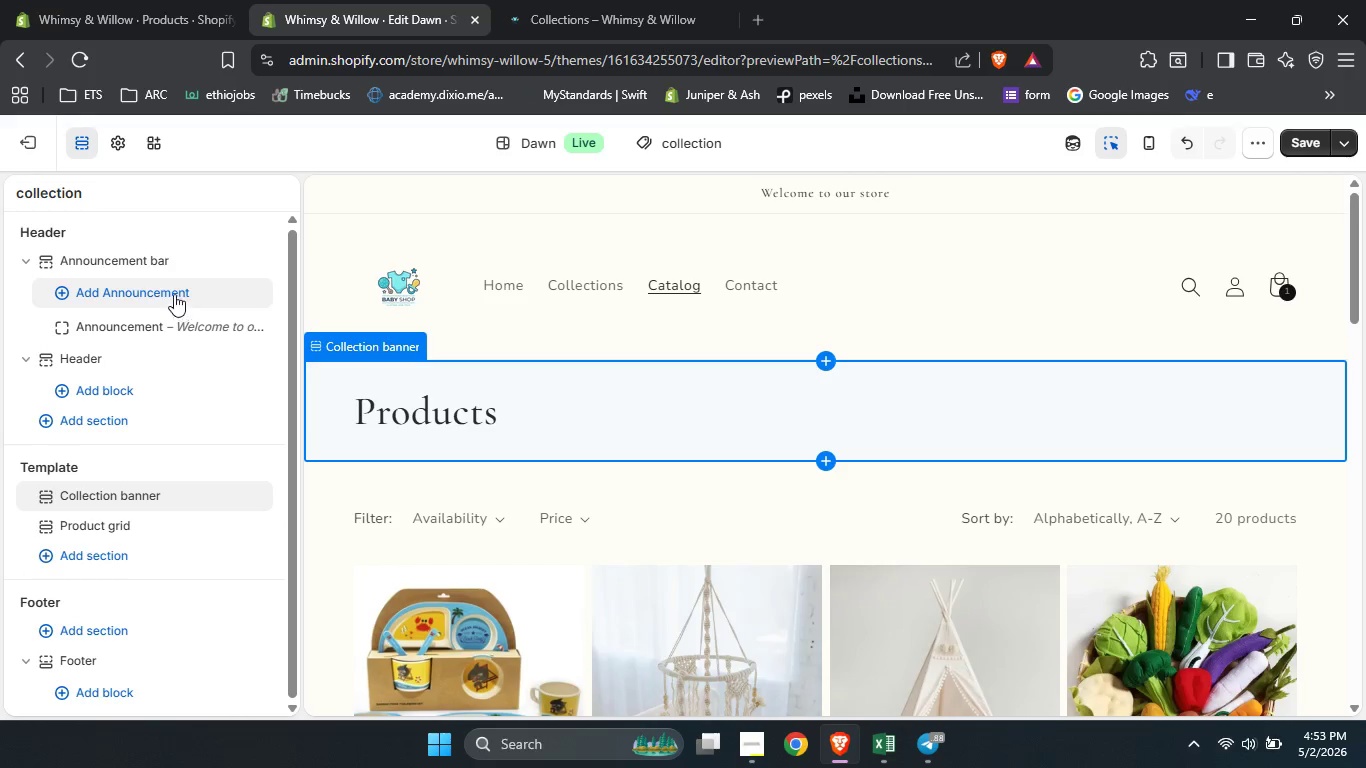 
left_click([168, 291])
 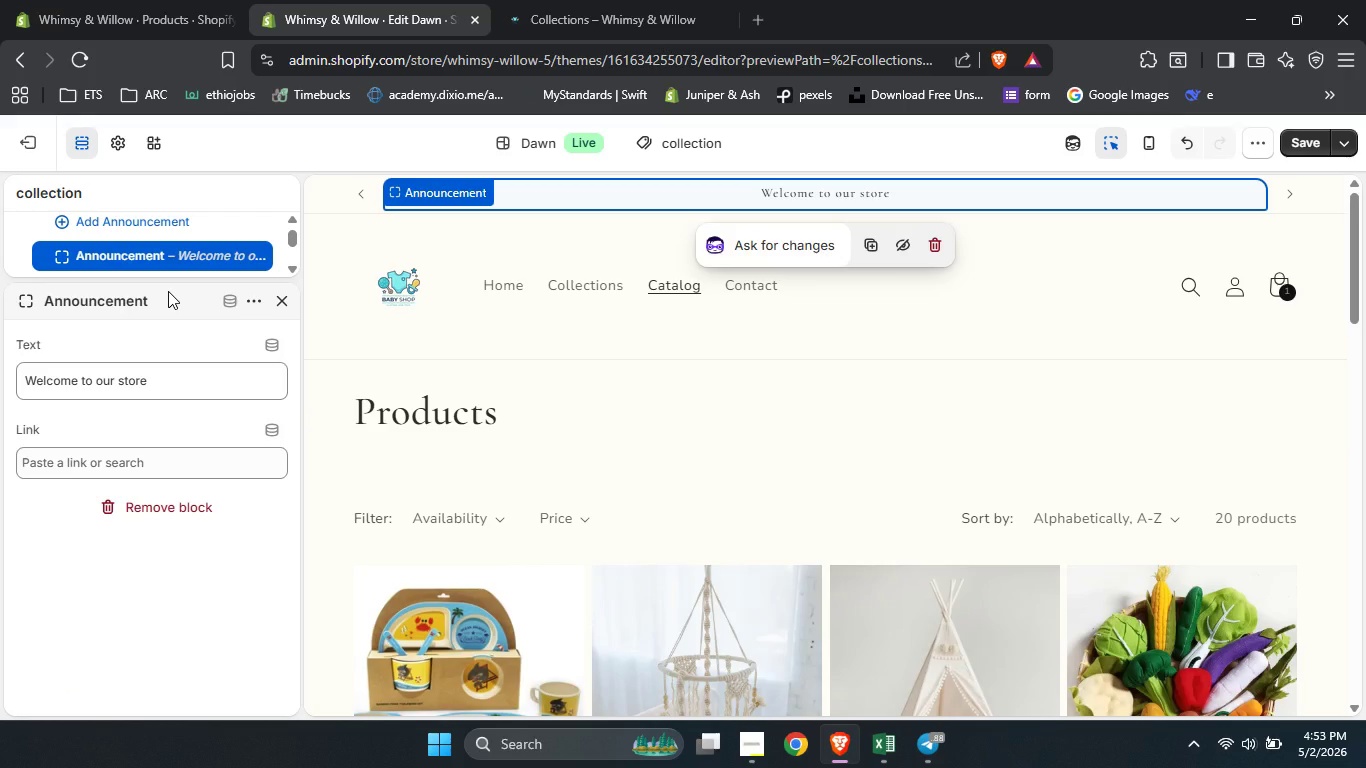 
wait(13.39)
 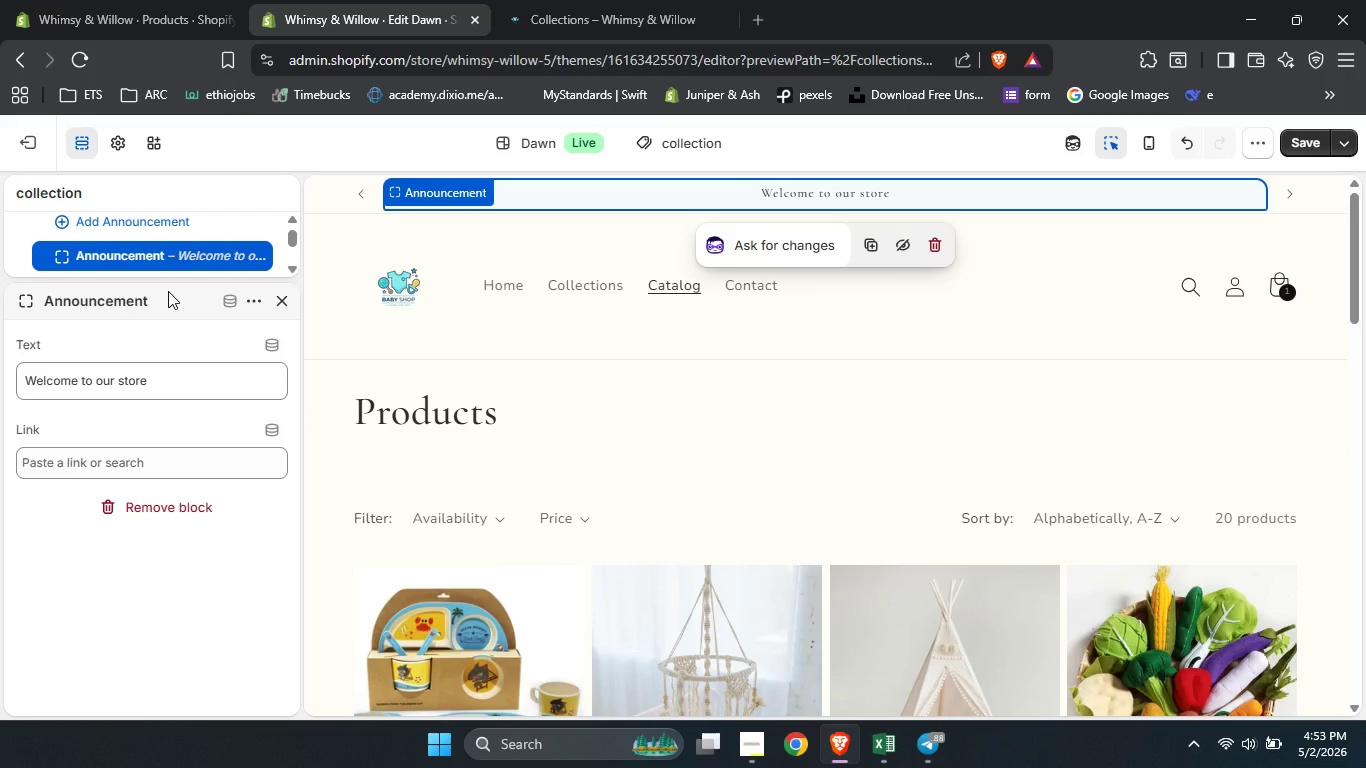 
scroll: coordinate [370, 403], scroll_direction: down, amount: 2.0
 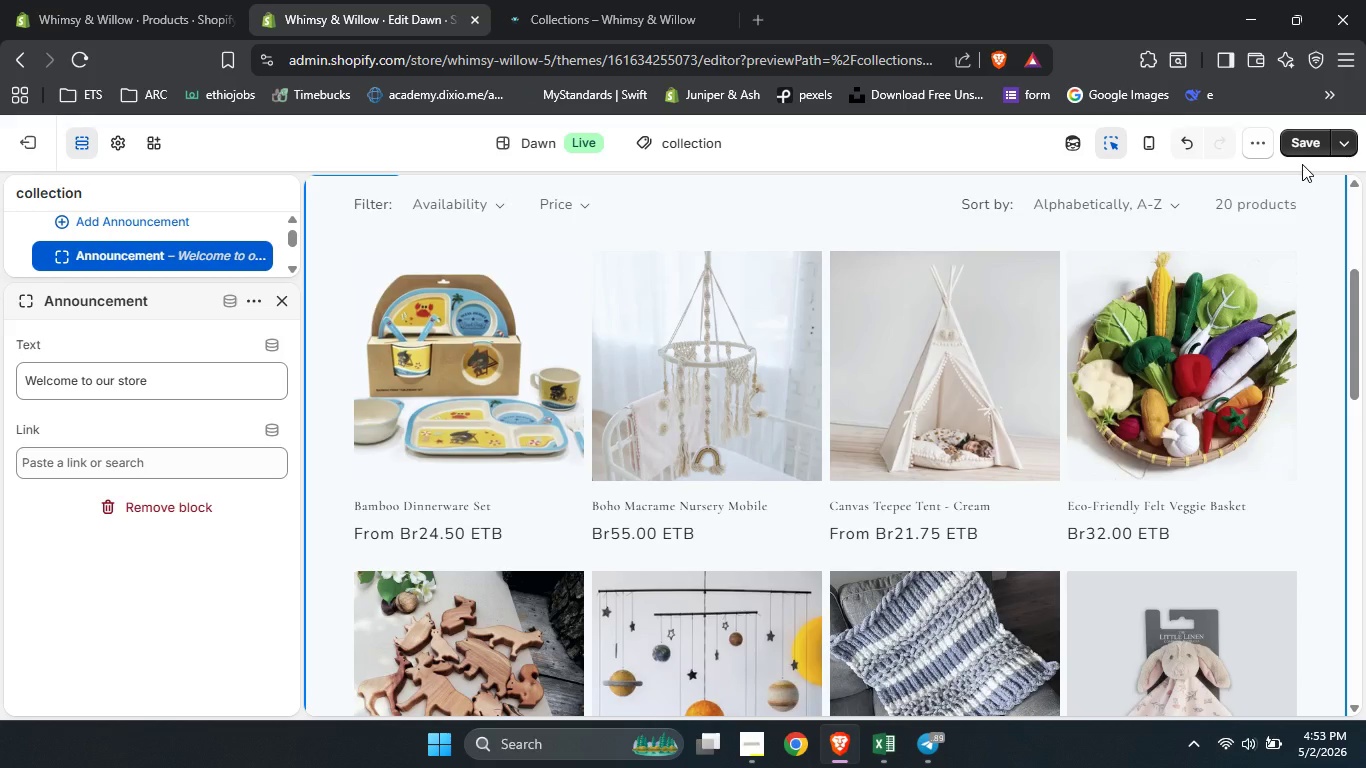 
left_click([1316, 146])
 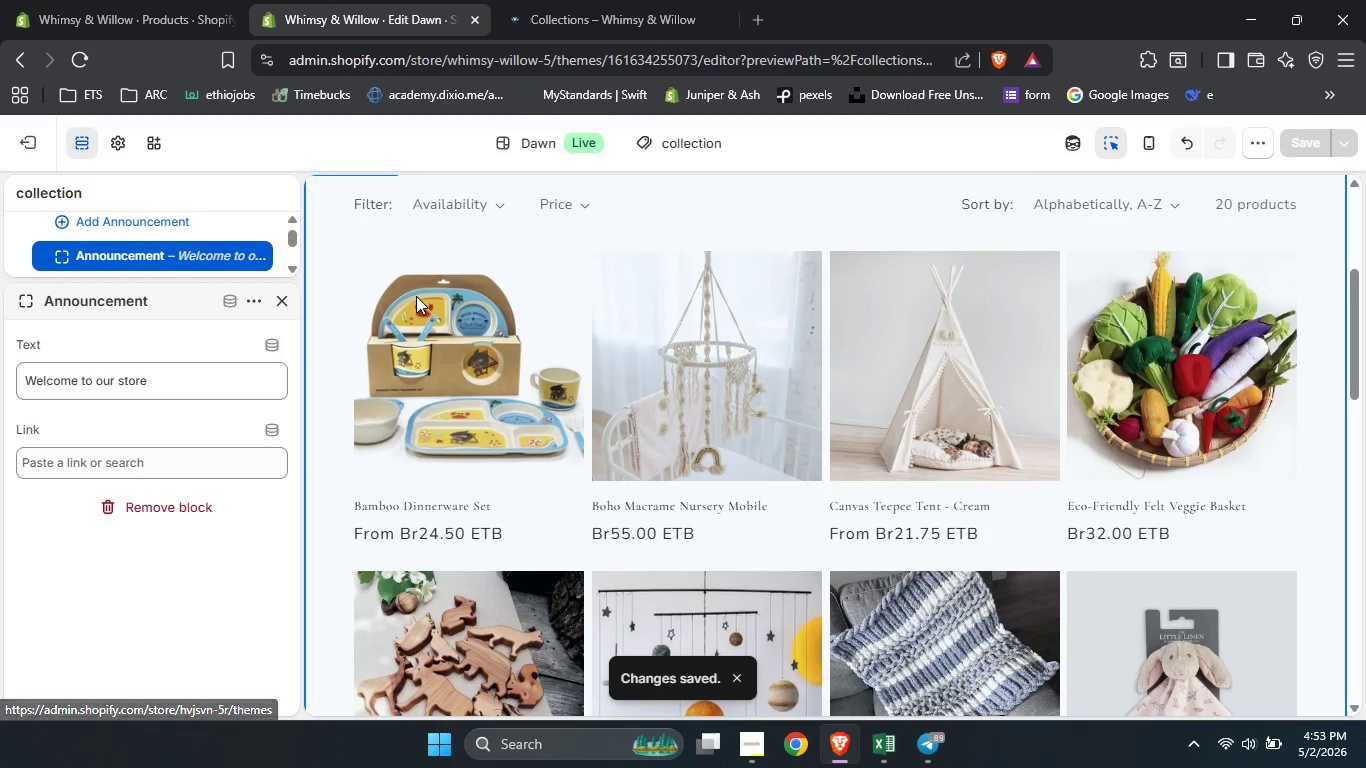 
wait(6.92)
 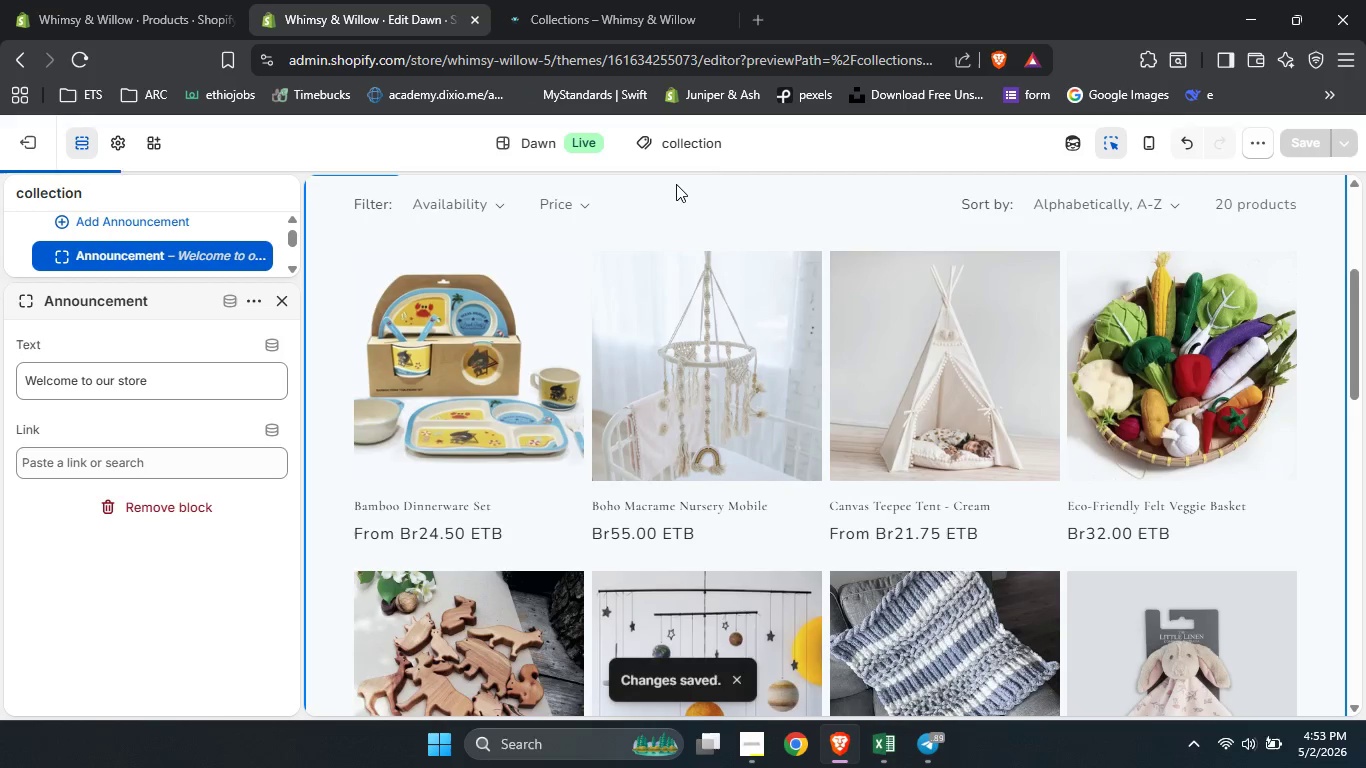 
left_click([637, 0])
 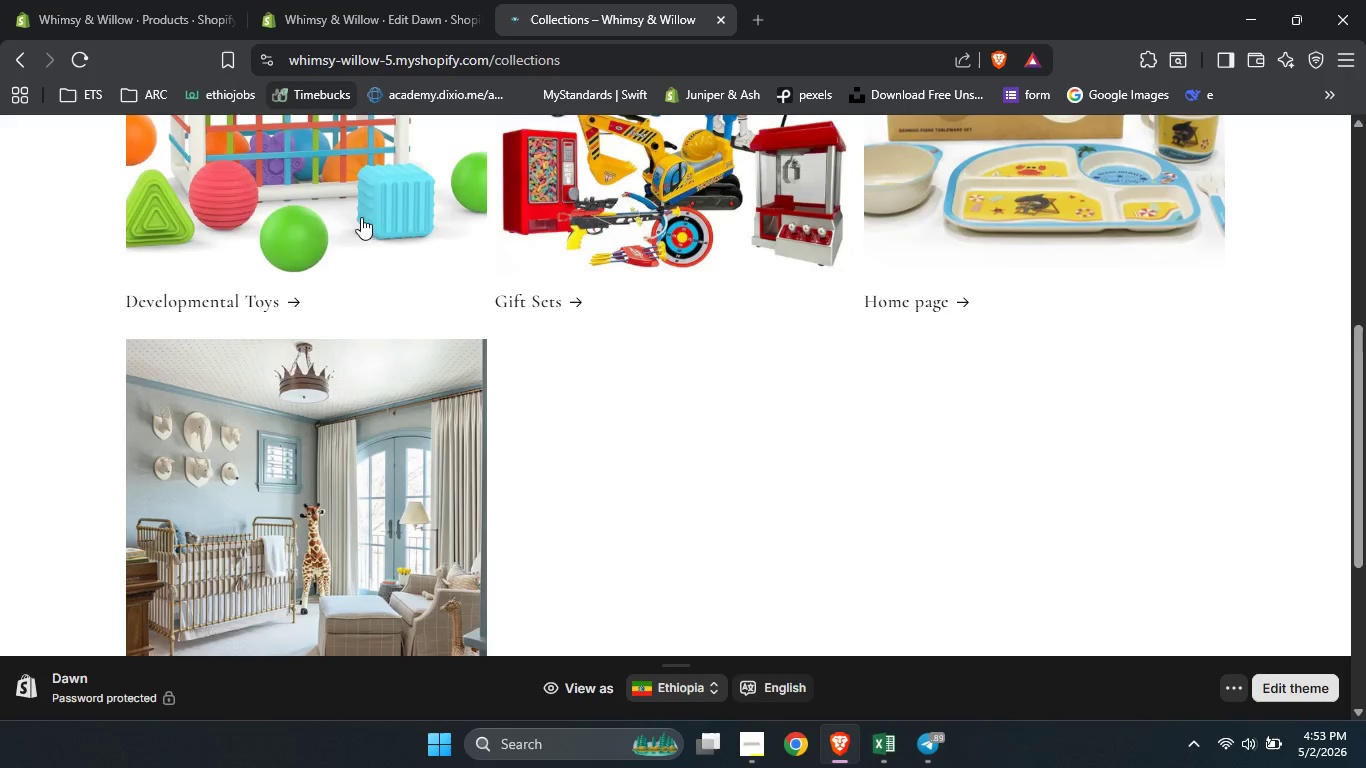 
scroll: coordinate [476, 410], scroll_direction: up, amount: 18.0
 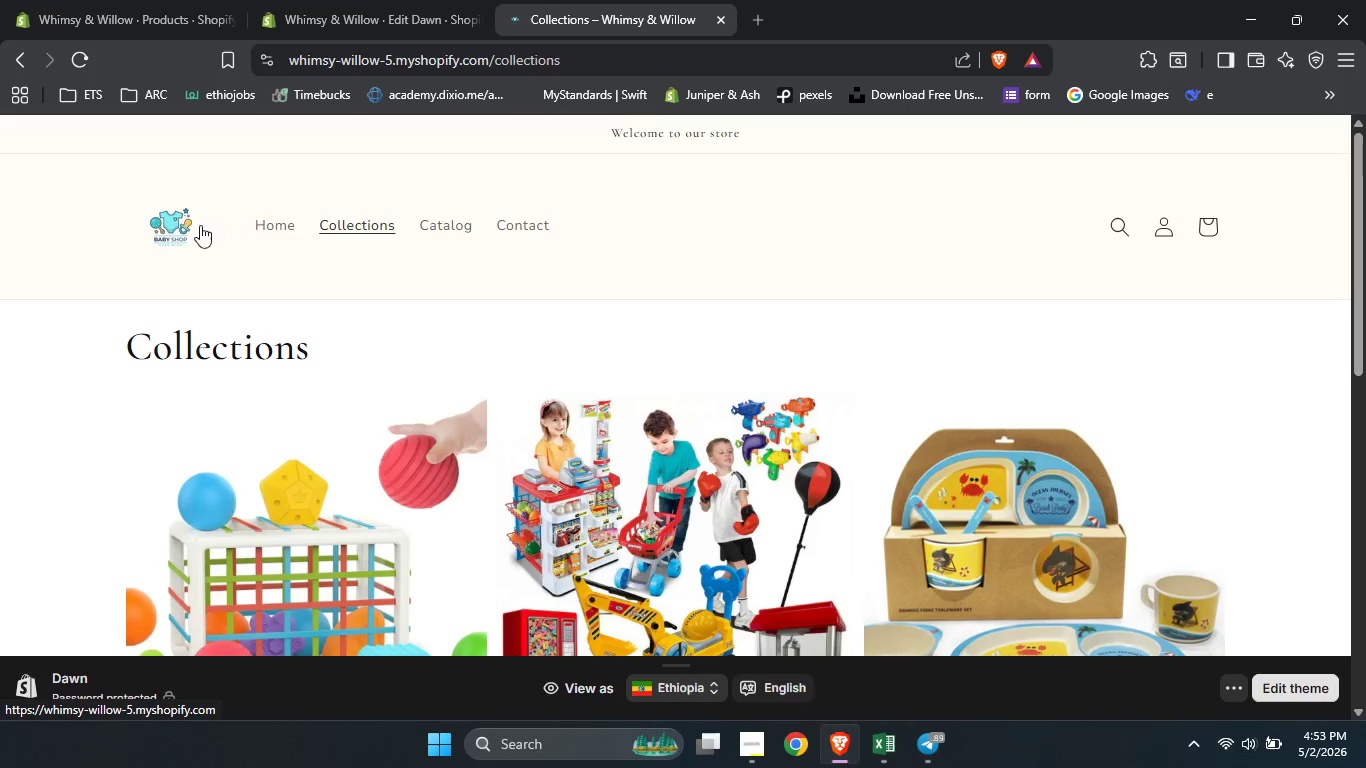 
left_click([180, 225])
 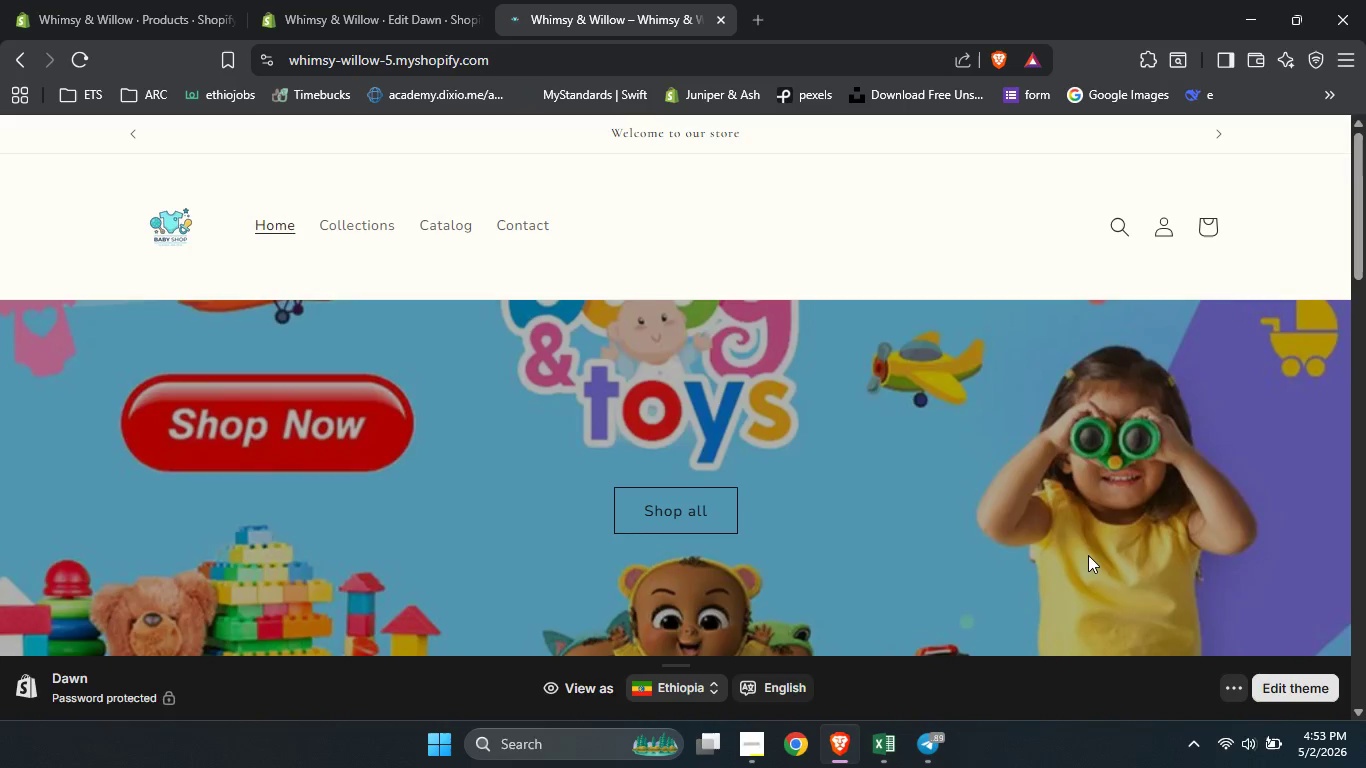 
left_click([1227, 679])
 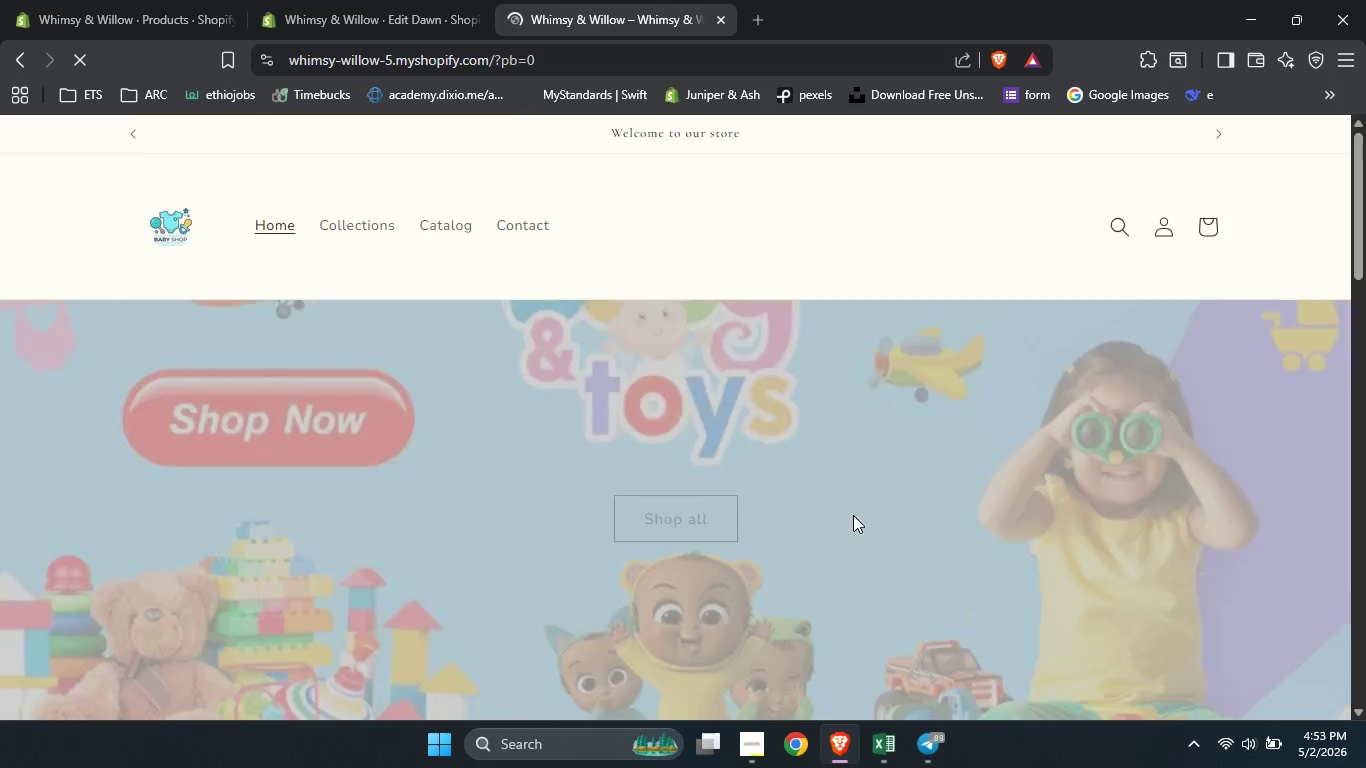 
scroll: coordinate [853, 495], scroll_direction: down, amount: 1.0
 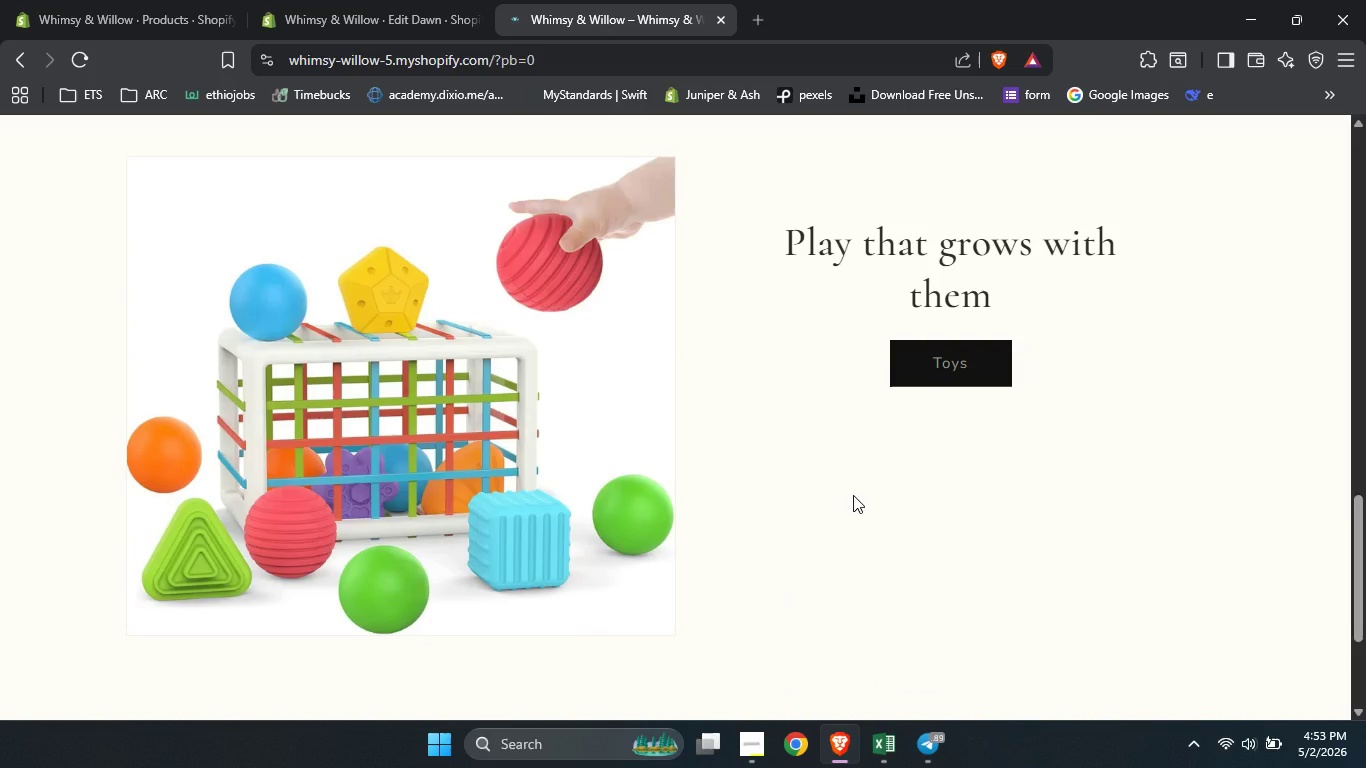 
scroll: coordinate [853, 495], scroll_direction: up, amount: 14.0
 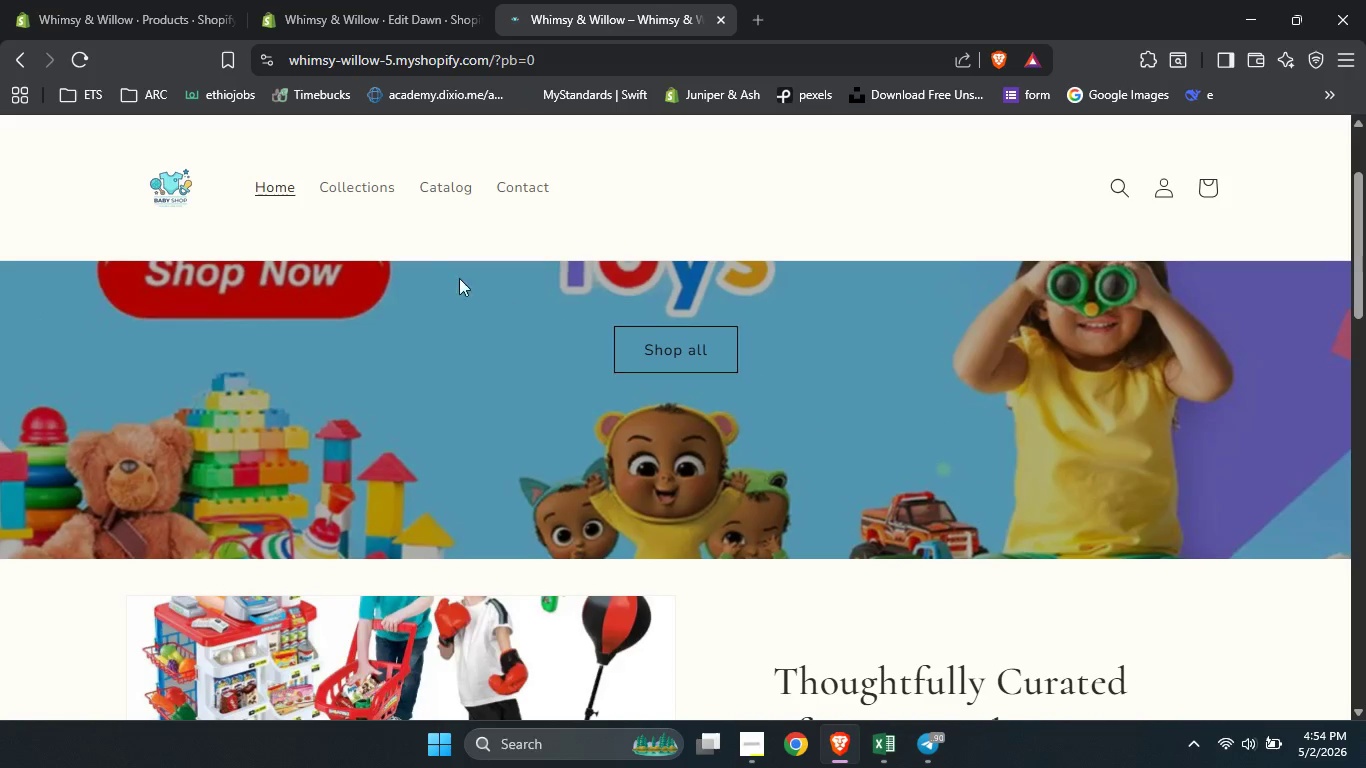 
left_click([371, 188])
 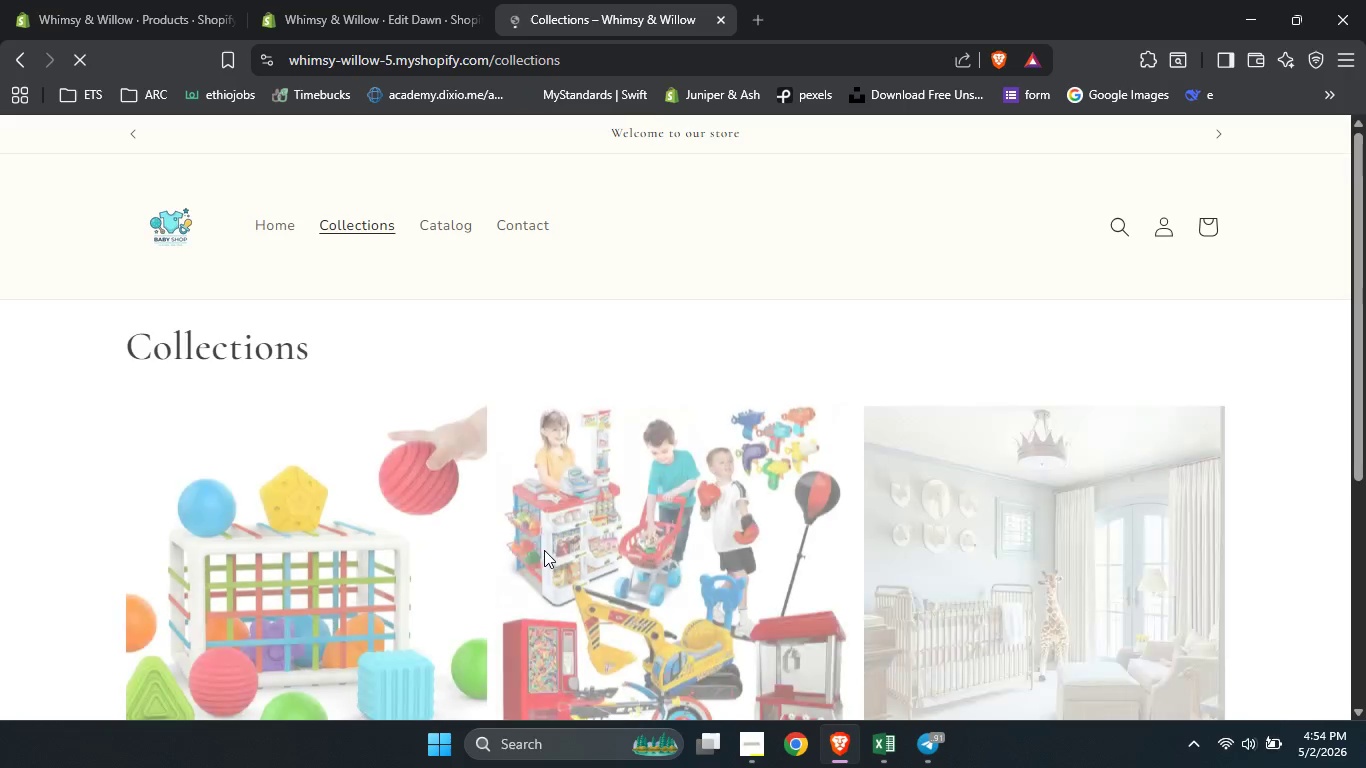 
scroll: coordinate [544, 550], scroll_direction: down, amount: 1.0
 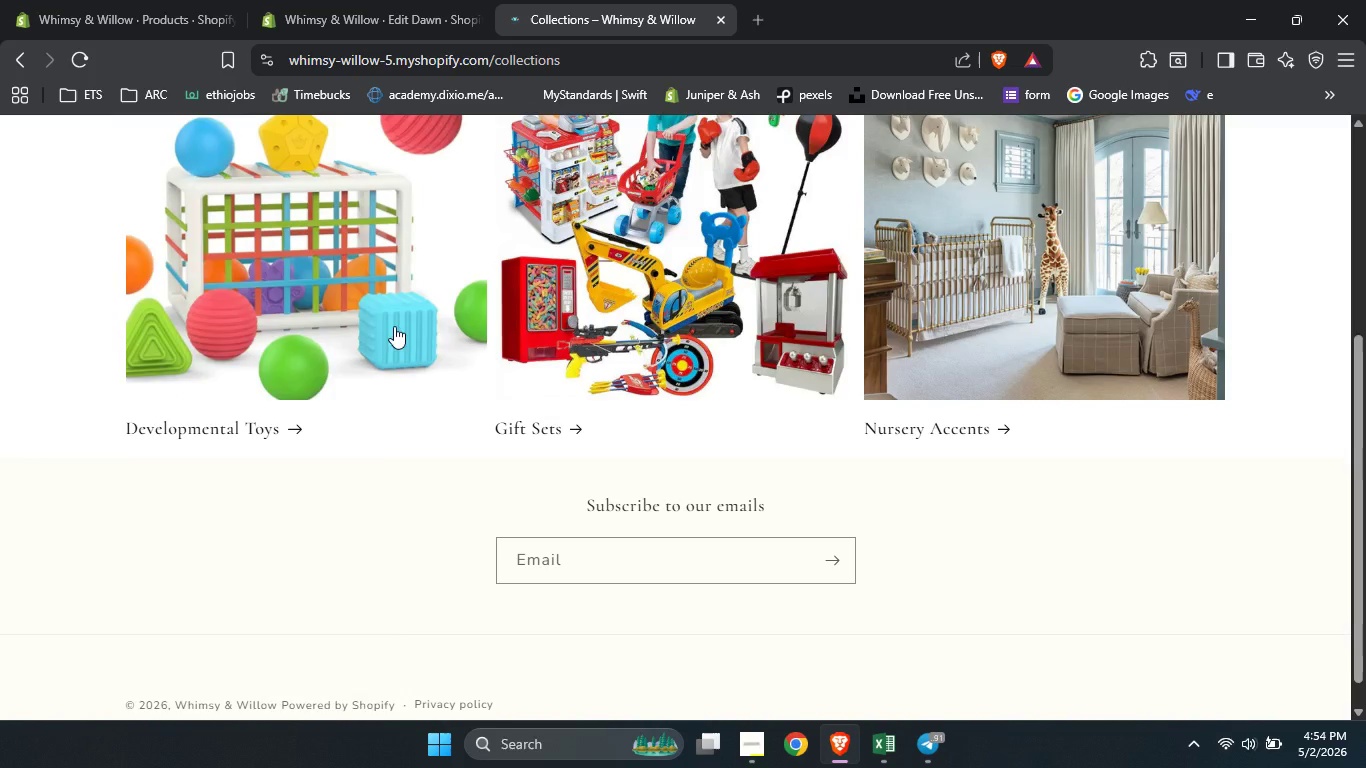 
scroll: coordinate [851, 343], scroll_direction: up, amount: 12.0
 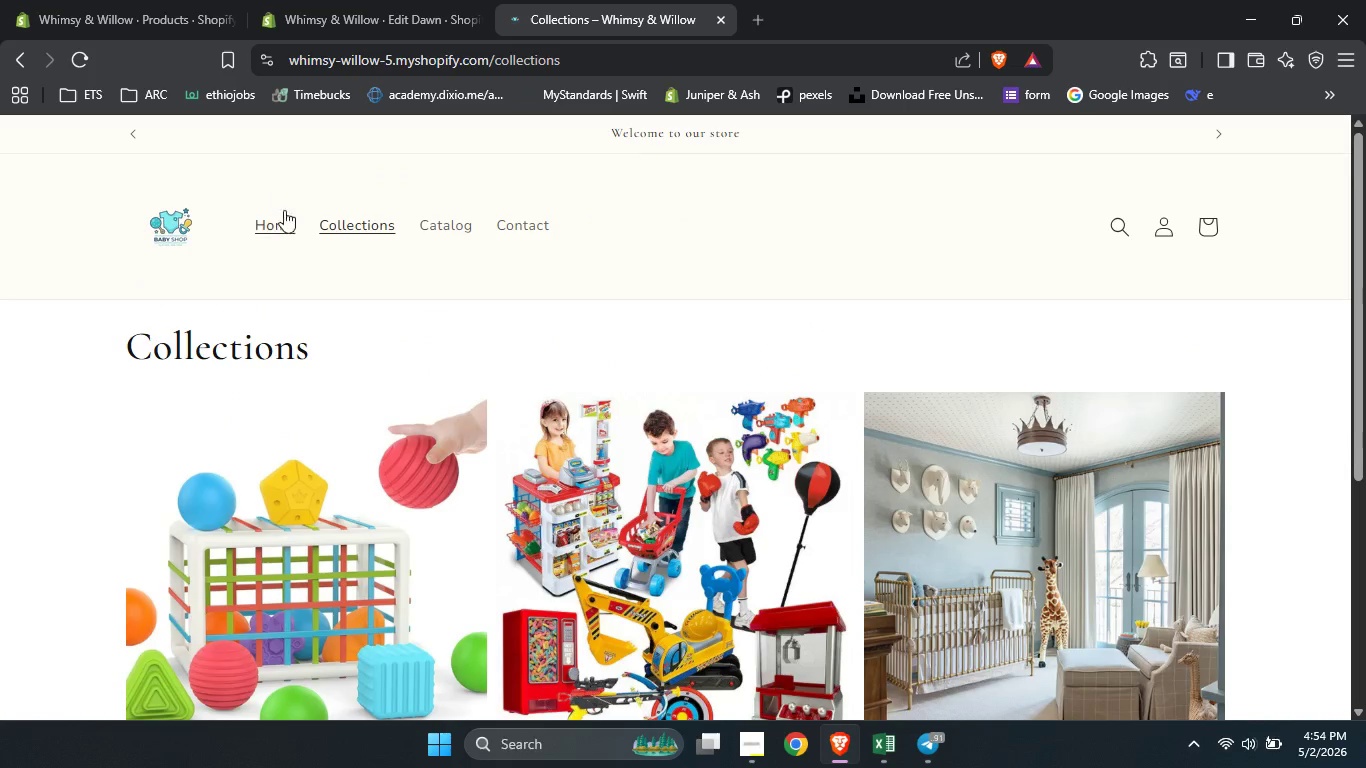 
left_click([285, 222])
 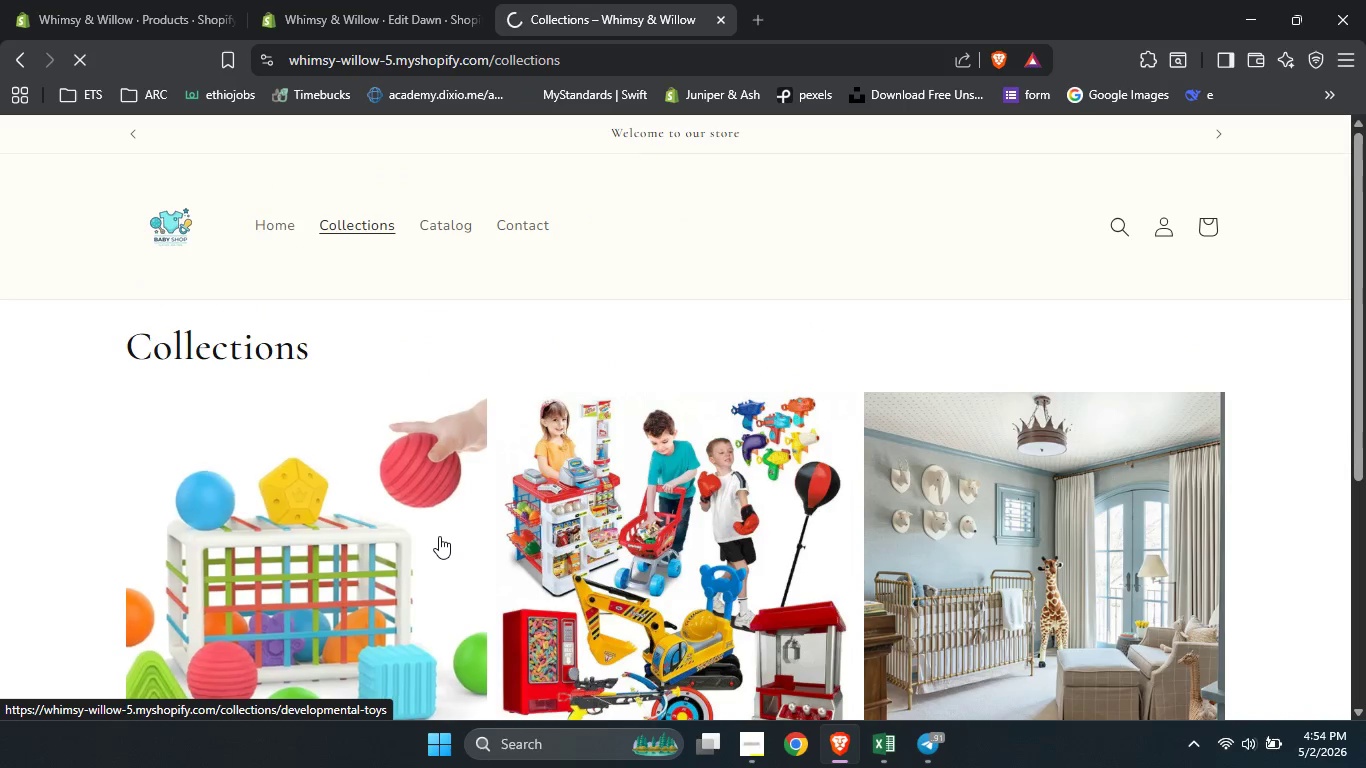 
scroll: coordinate [439, 536], scroll_direction: none, amount: 0.0
 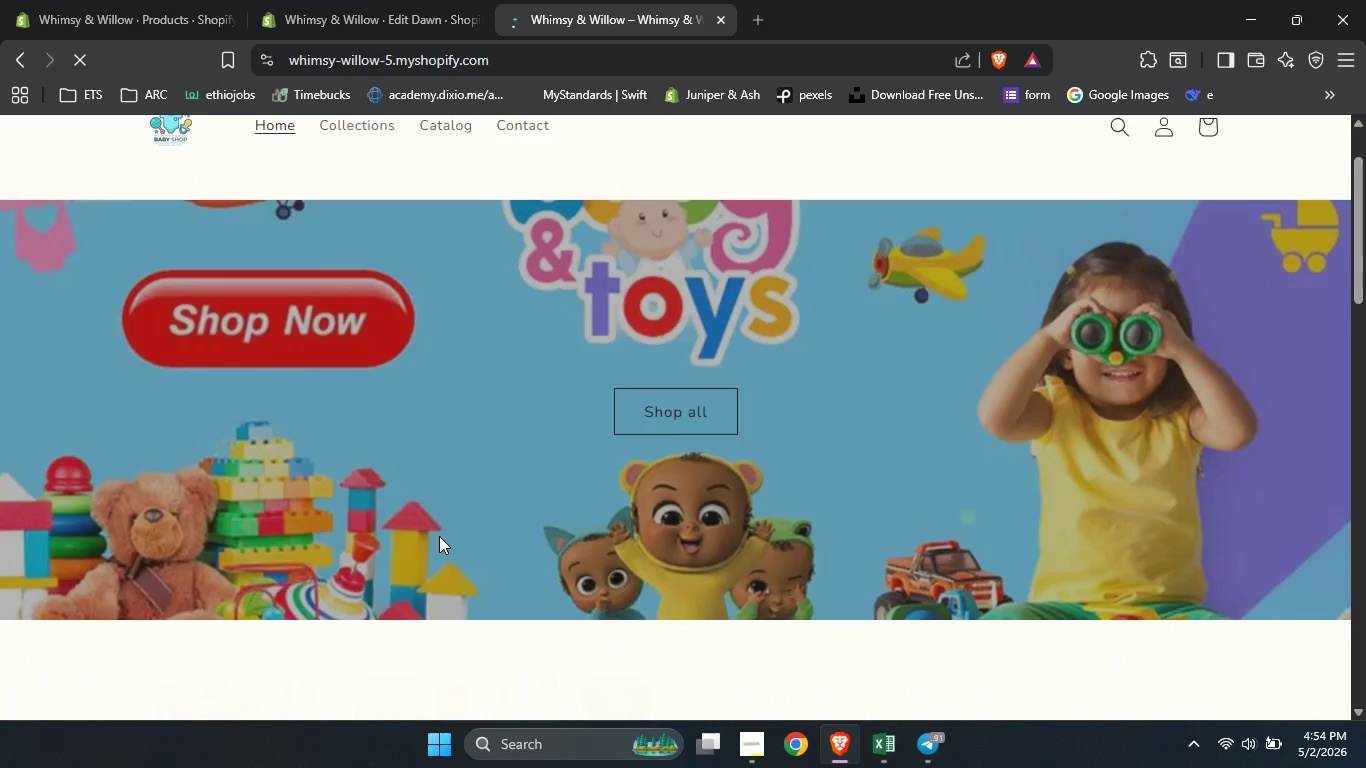 
scroll: coordinate [439, 536], scroll_direction: down, amount: 8.0
 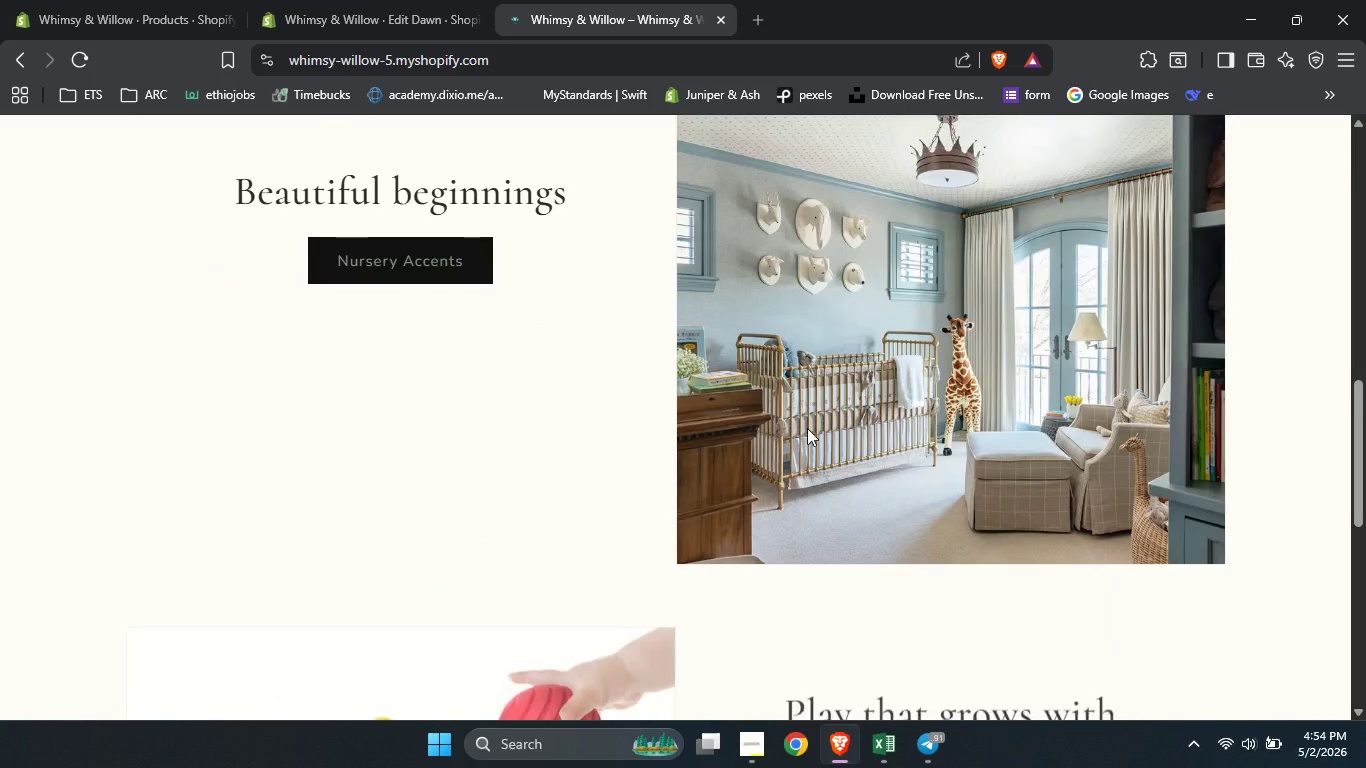 
left_click([807, 428])
 